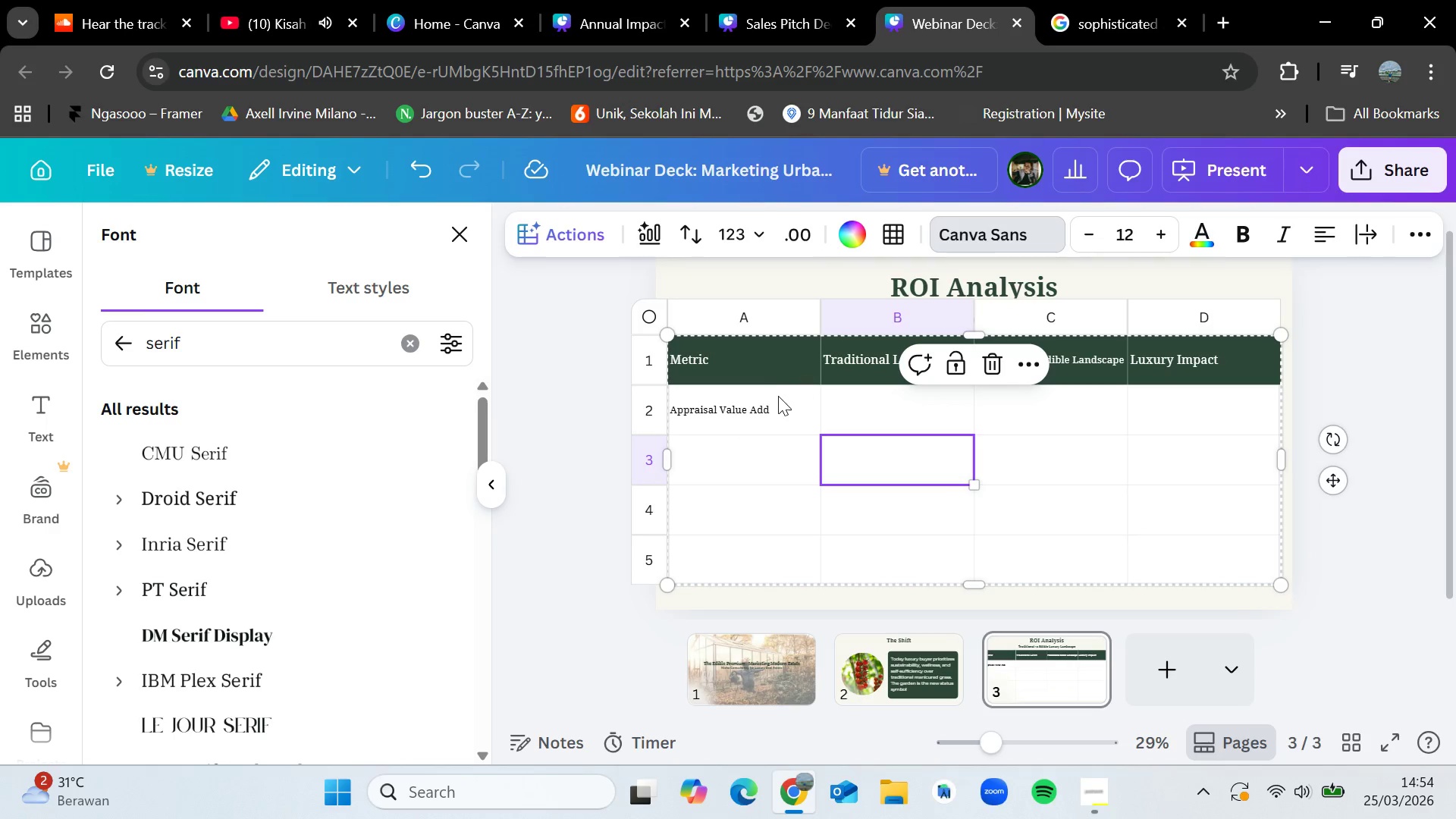 
left_click([776, 398])
 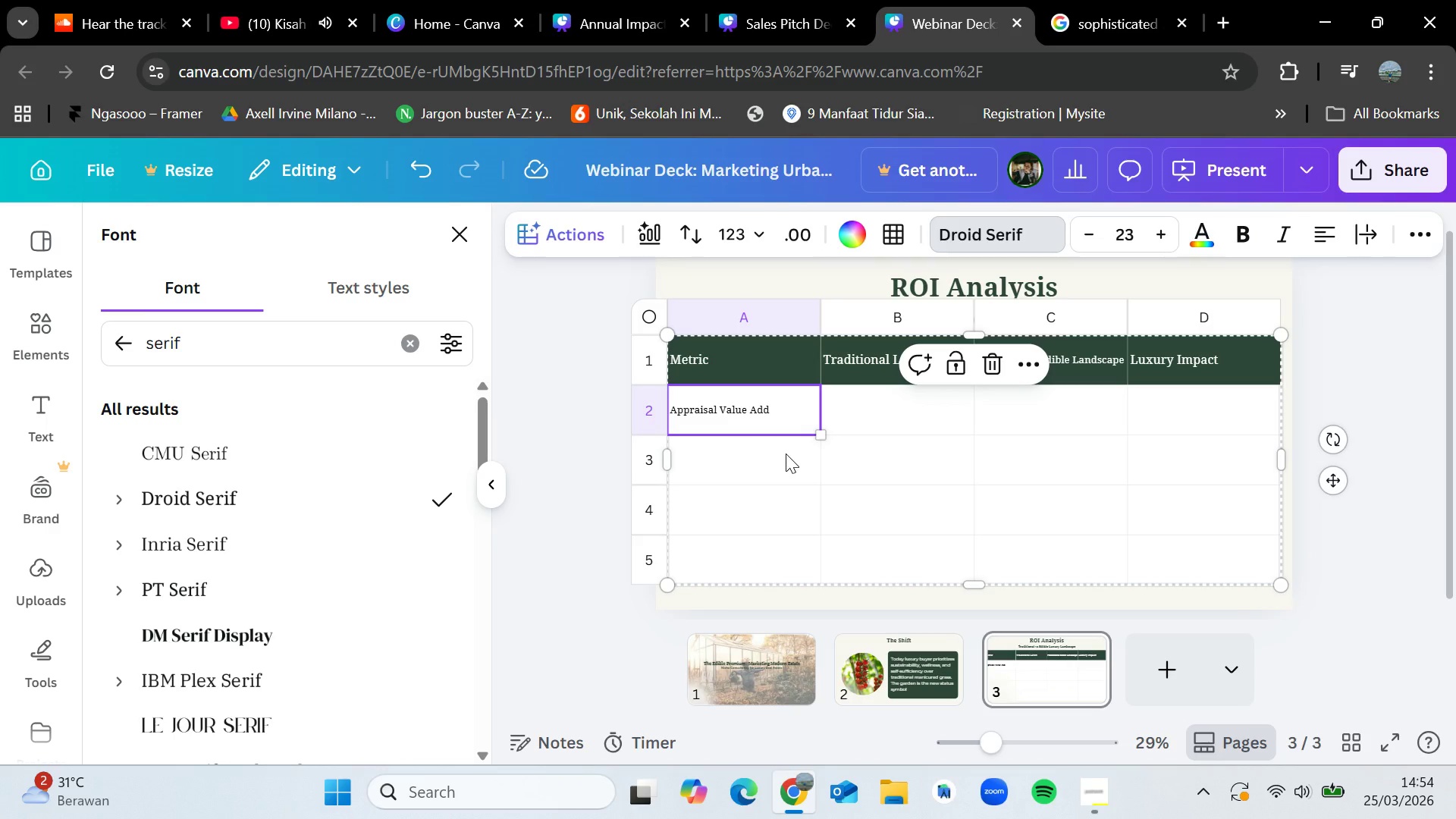 
wait(6.92)
 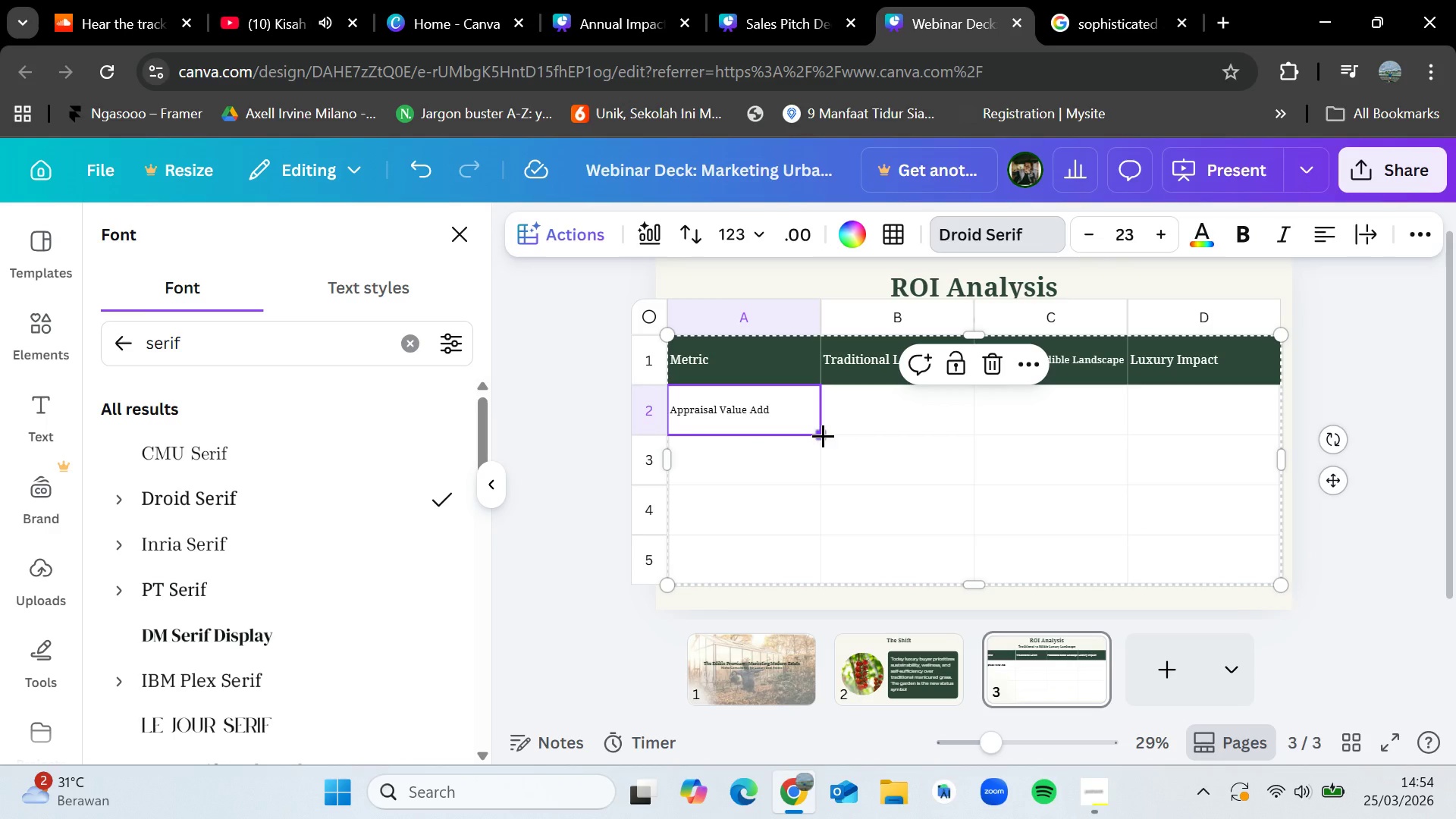 
left_click([761, 558])
 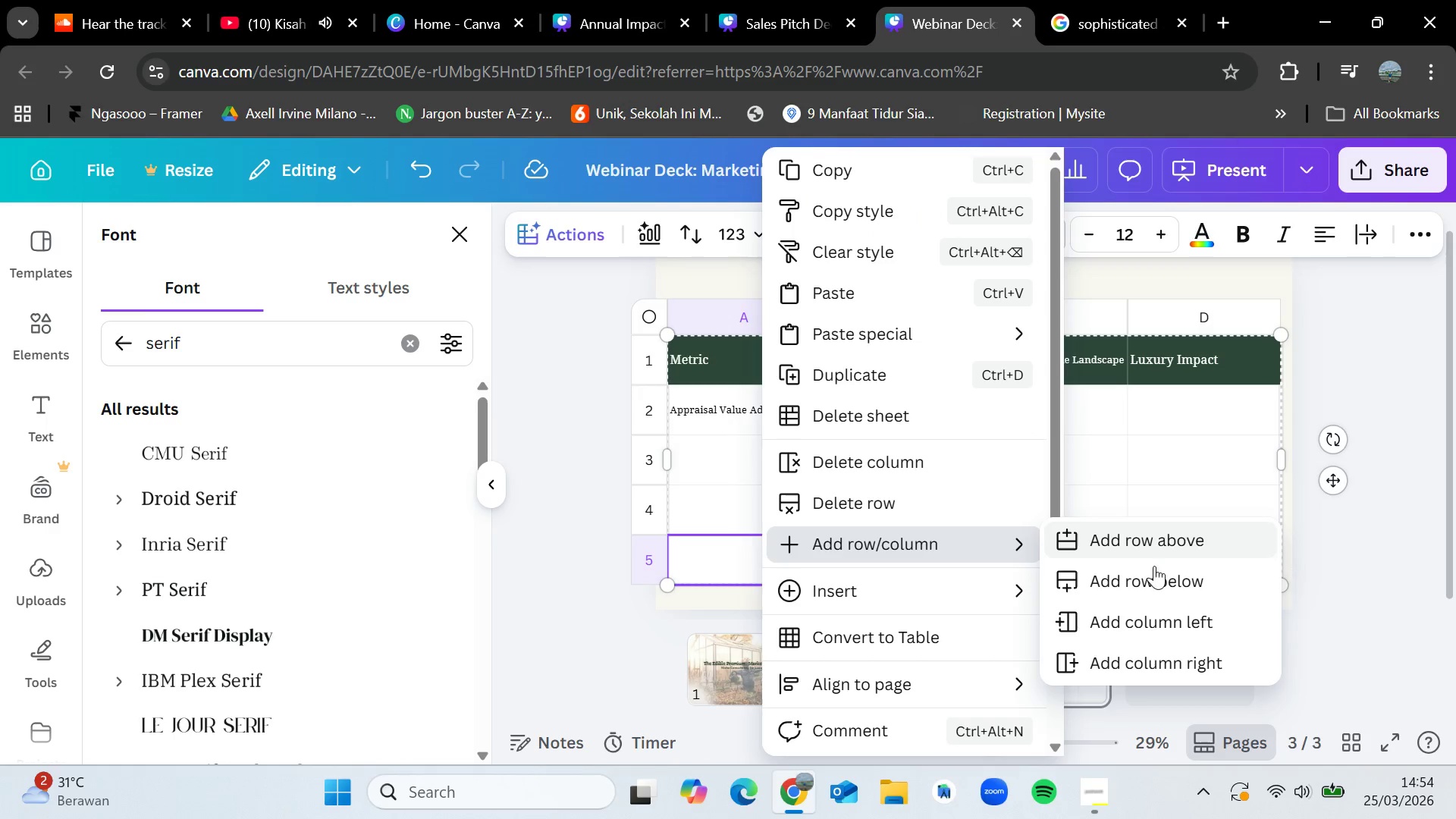 
left_click([1153, 585])
 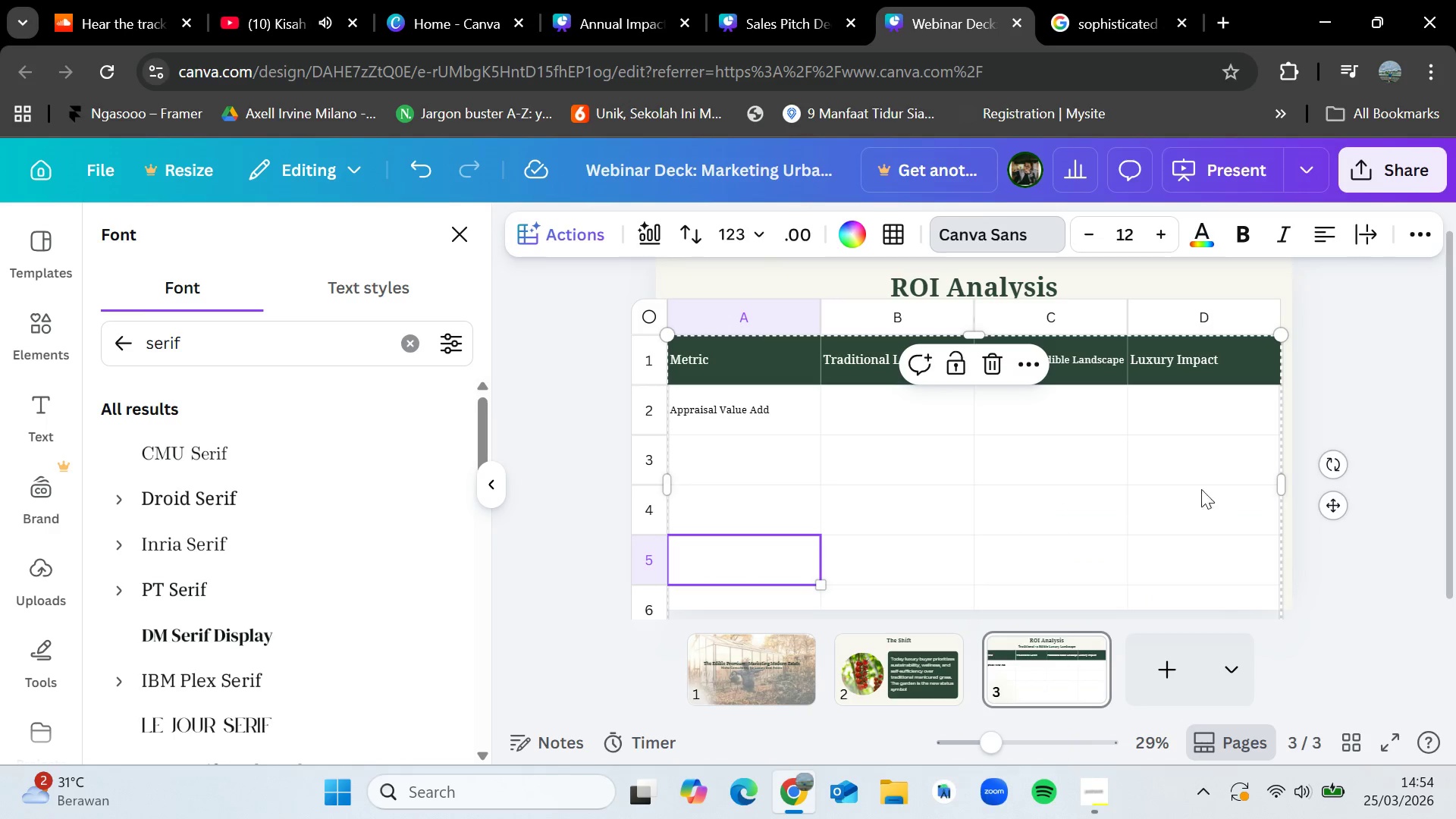 
left_click([1372, 509])
 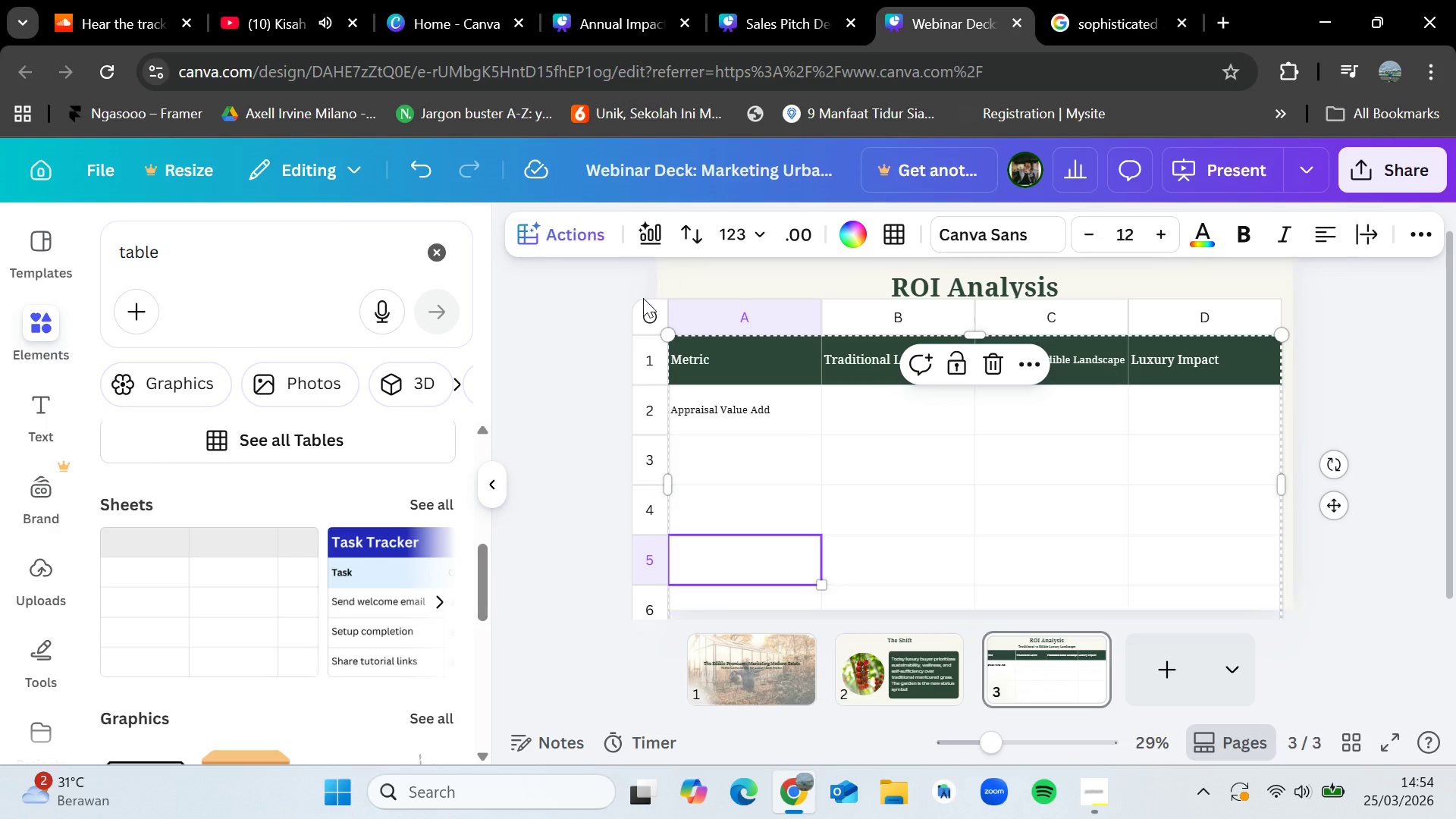 
left_click_drag(start_coordinate=[657, 306], to_coordinate=[675, 267])
 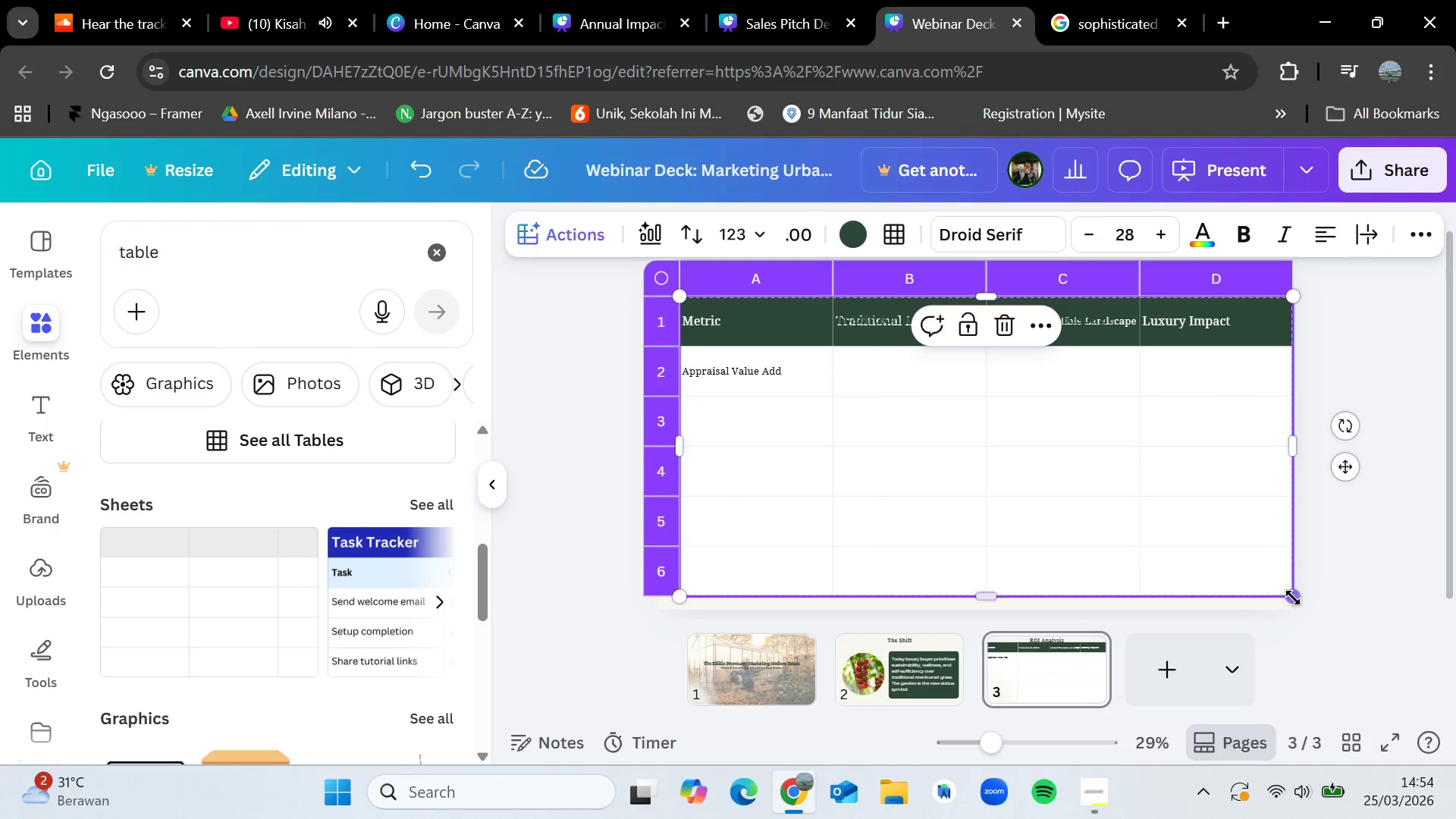 
left_click_drag(start_coordinate=[1298, 599], to_coordinate=[1244, 563])
 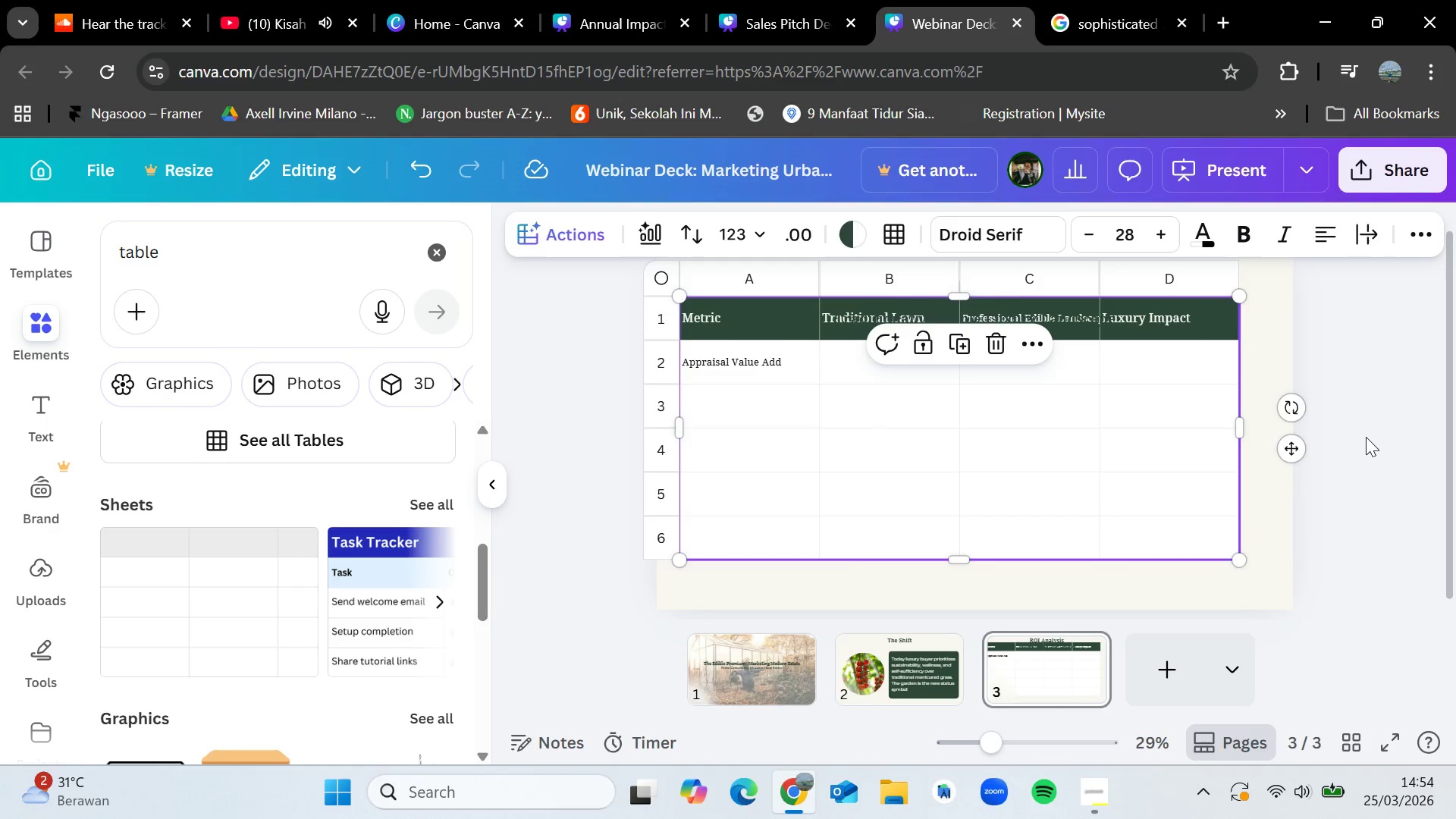 
left_click([1369, 438])
 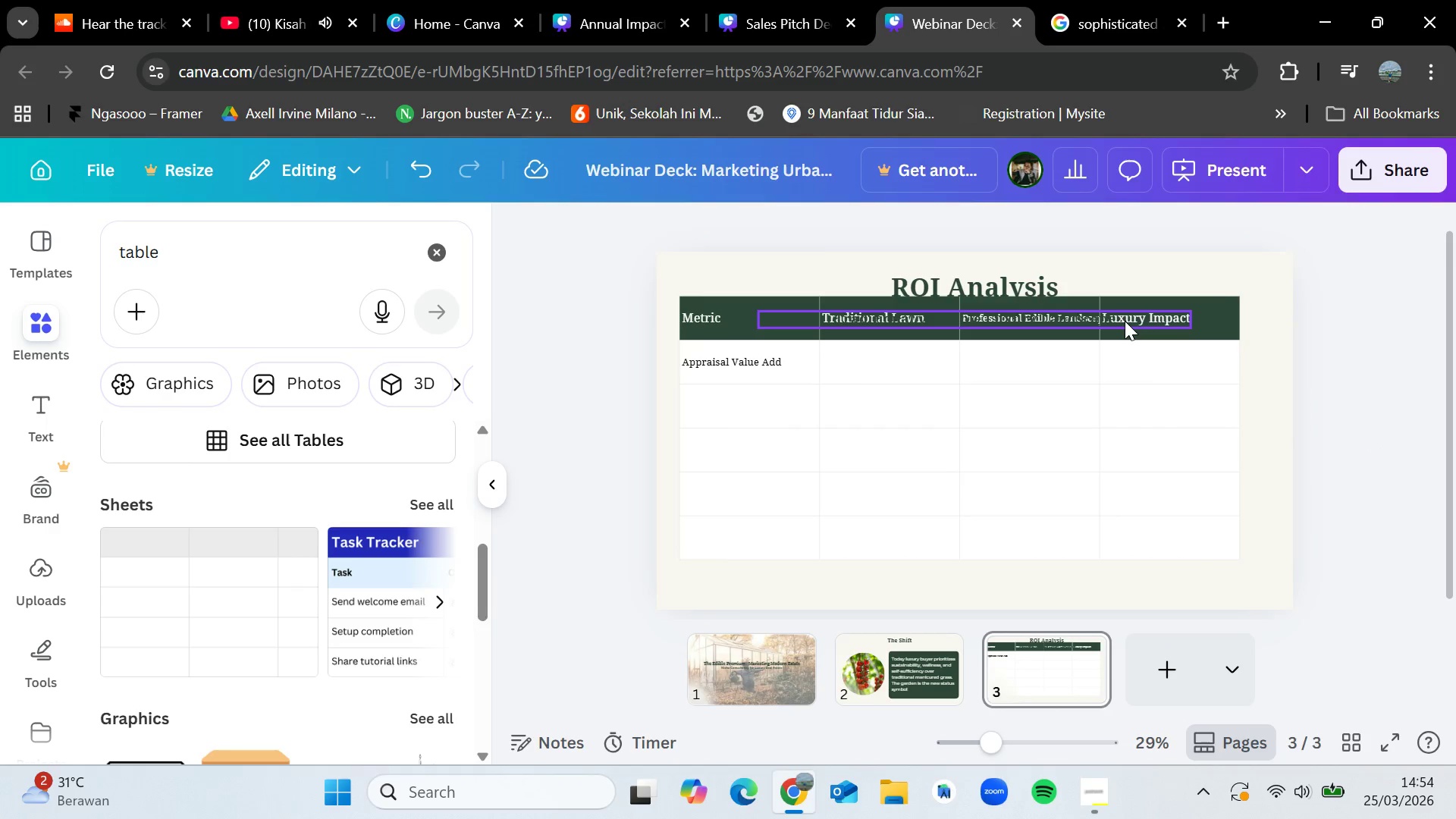 
left_click([1125, 321])
 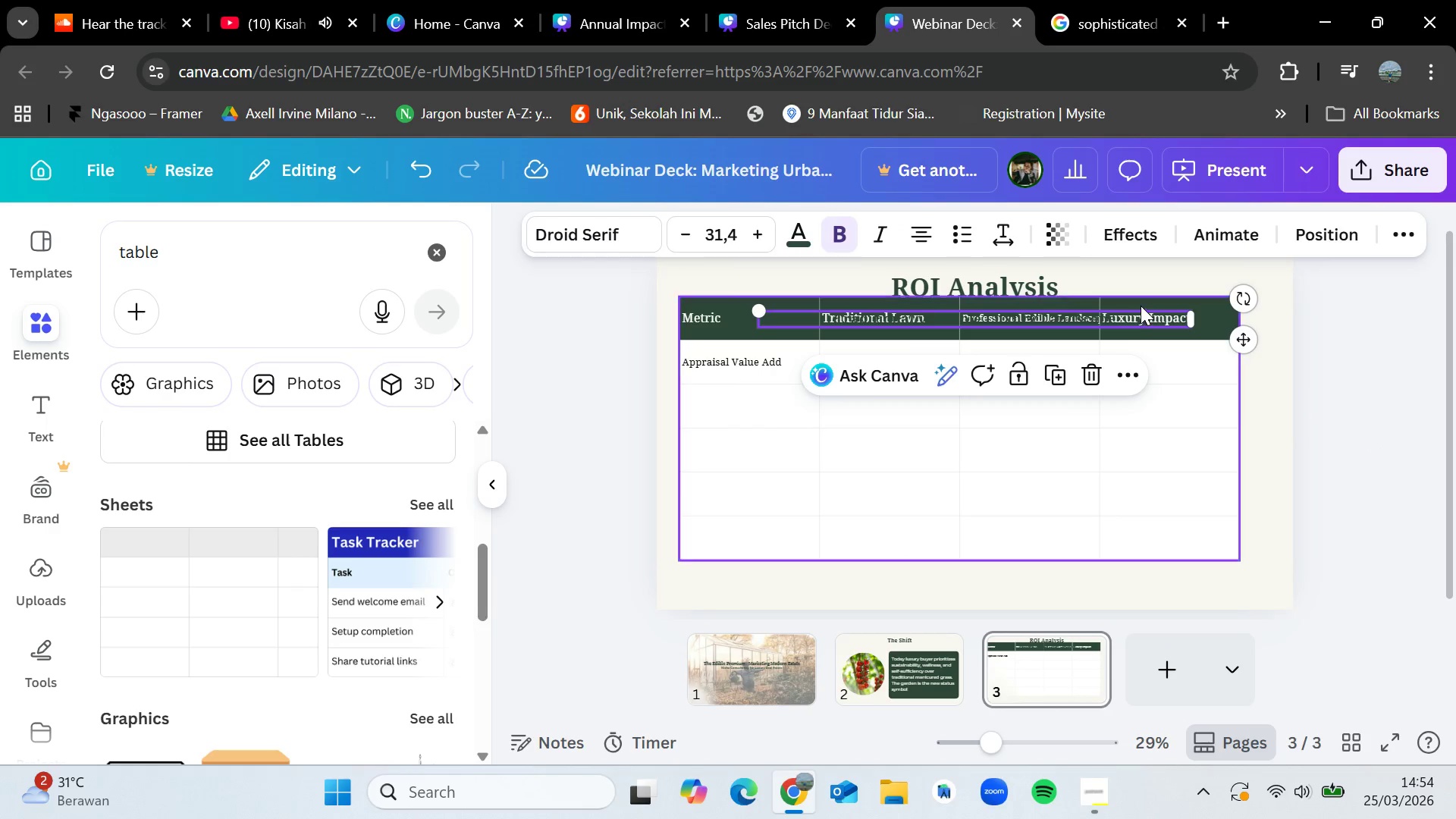 
left_click_drag(start_coordinate=[1141, 305], to_coordinate=[1147, 334])
 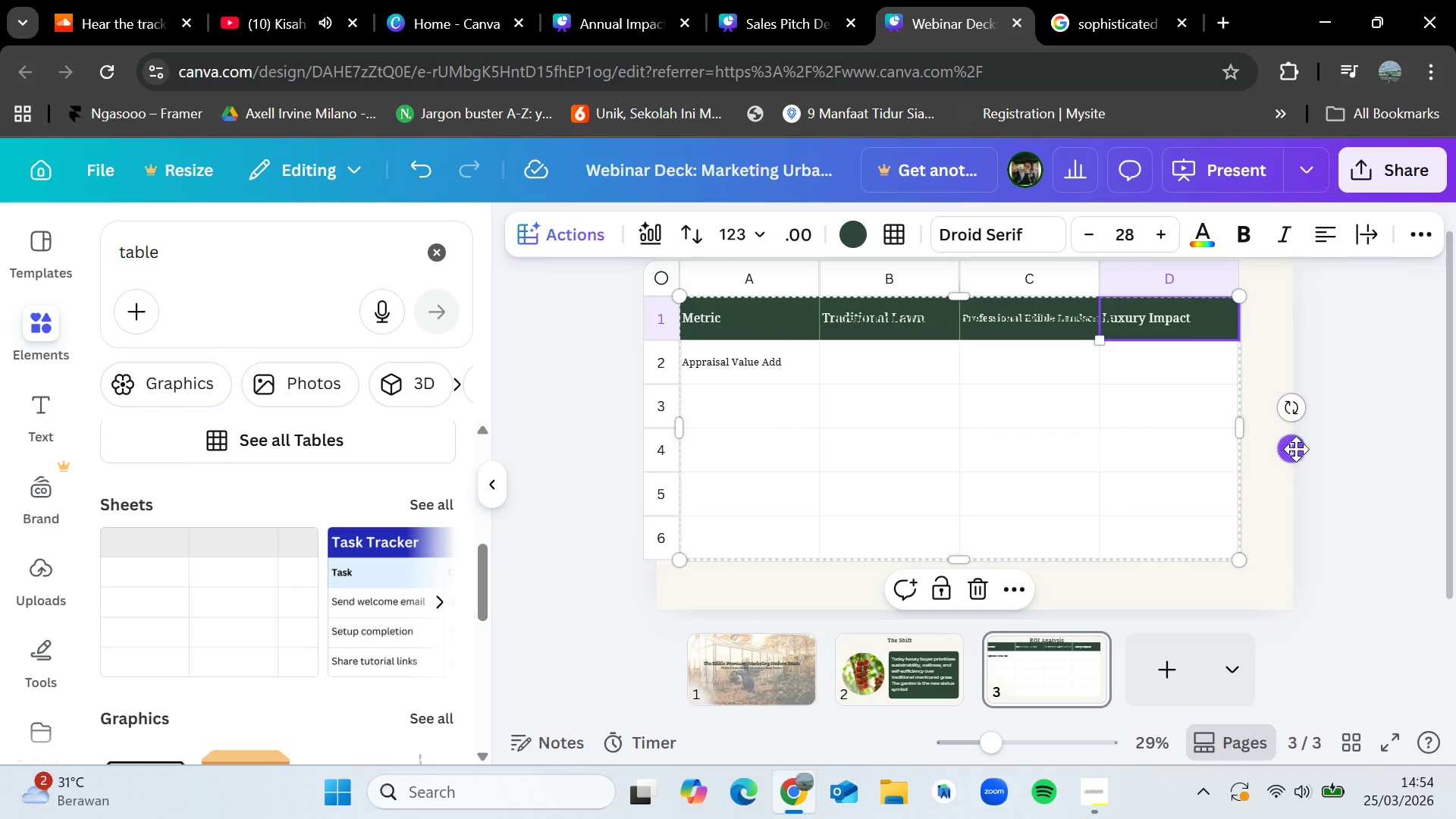 
left_click_drag(start_coordinate=[1299, 452], to_coordinate=[1306, 491])
 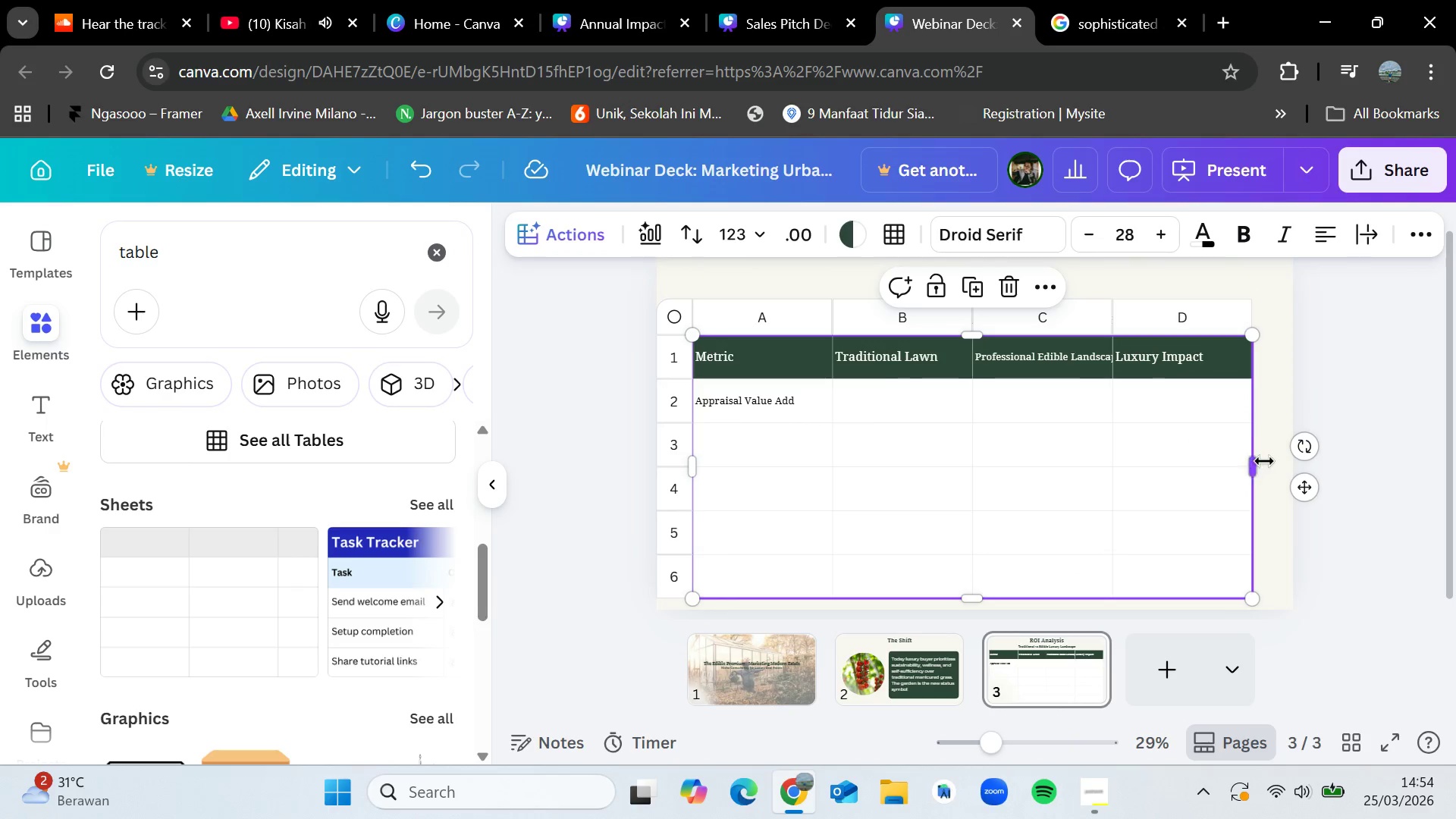 
left_click_drag(start_coordinate=[1255, 463], to_coordinate=[1291, 460])
 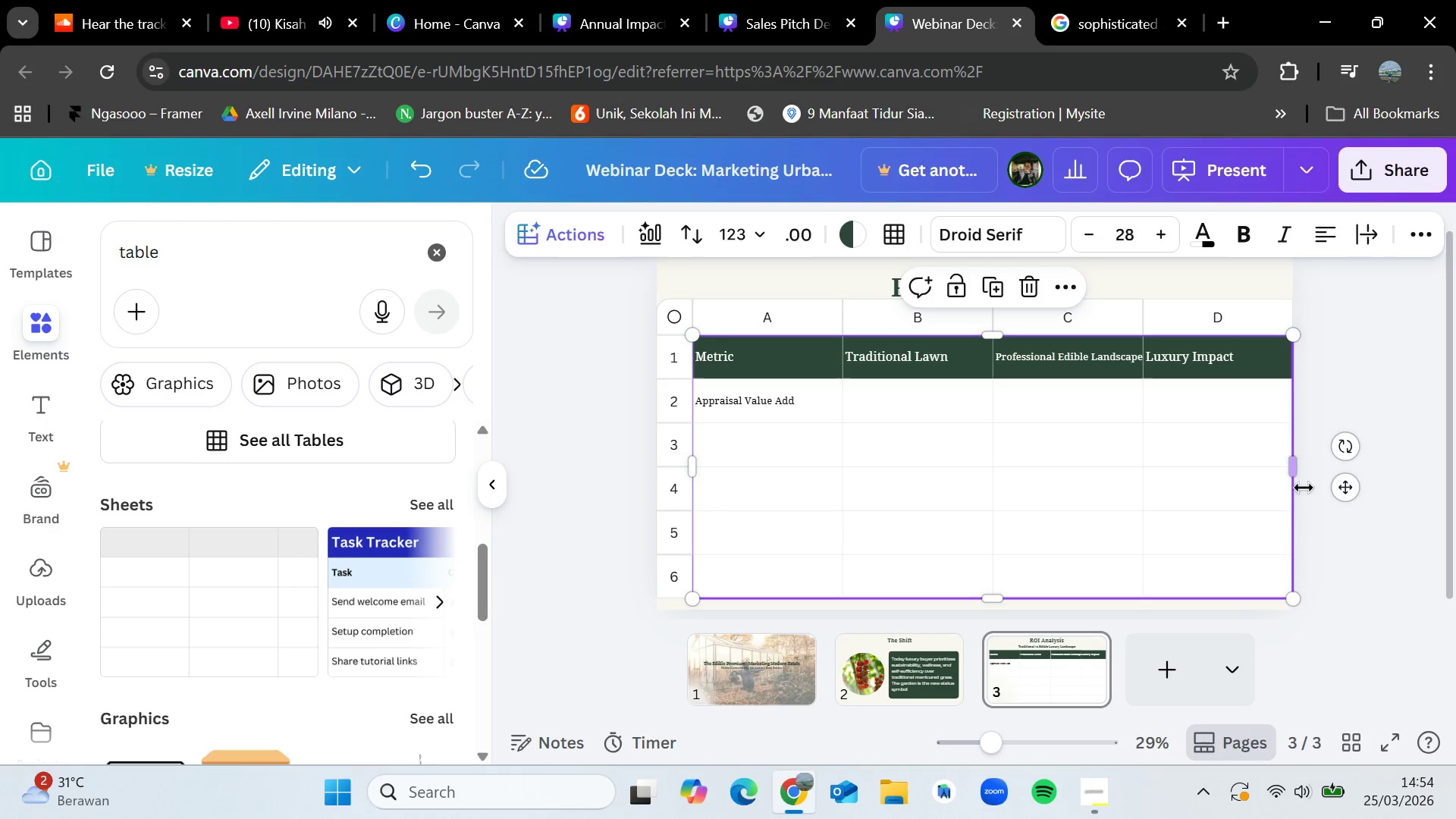 
left_click_drag(start_coordinate=[1345, 484], to_coordinate=[1330, 485])
 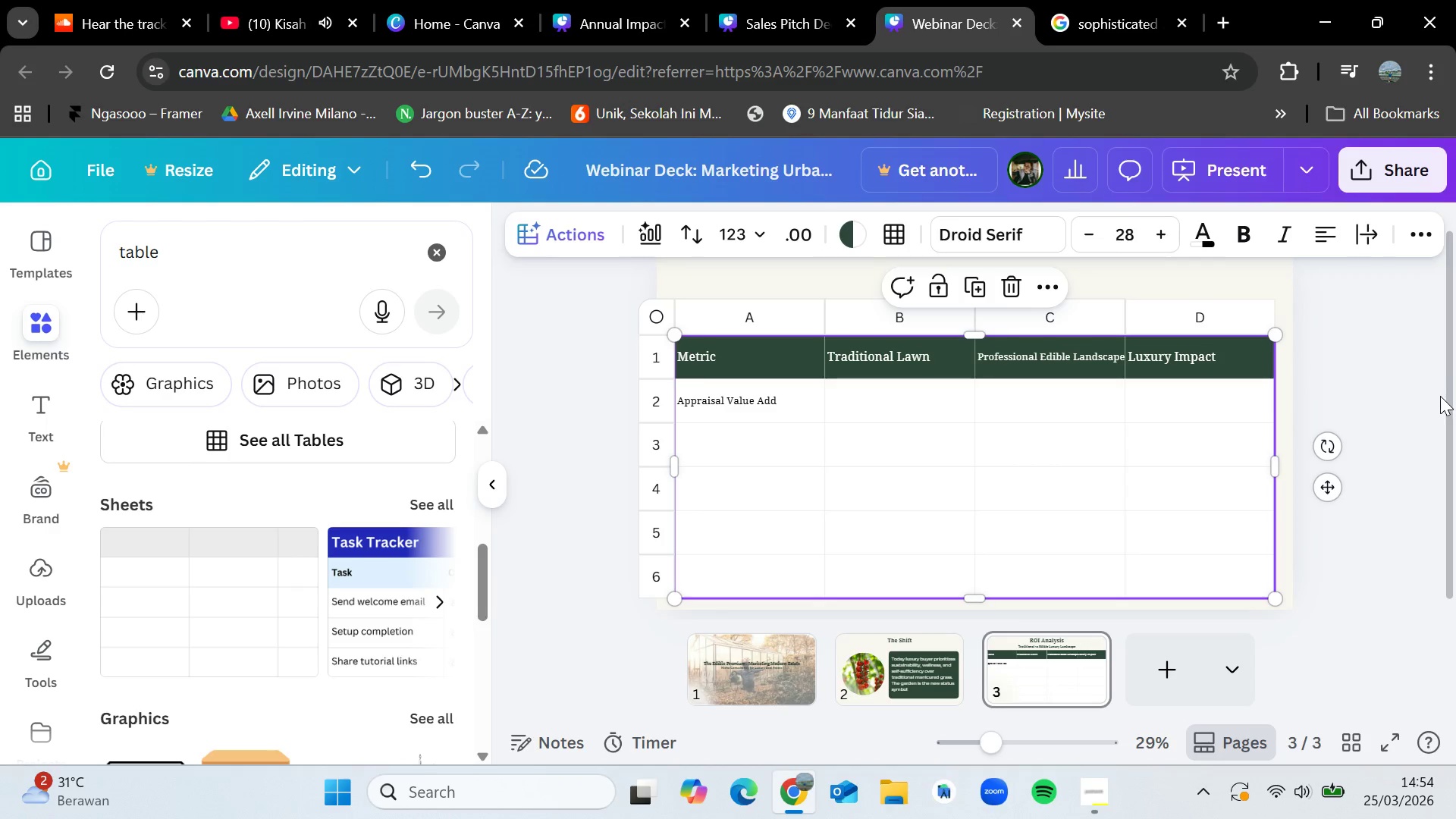 
left_click([1440, 396])
 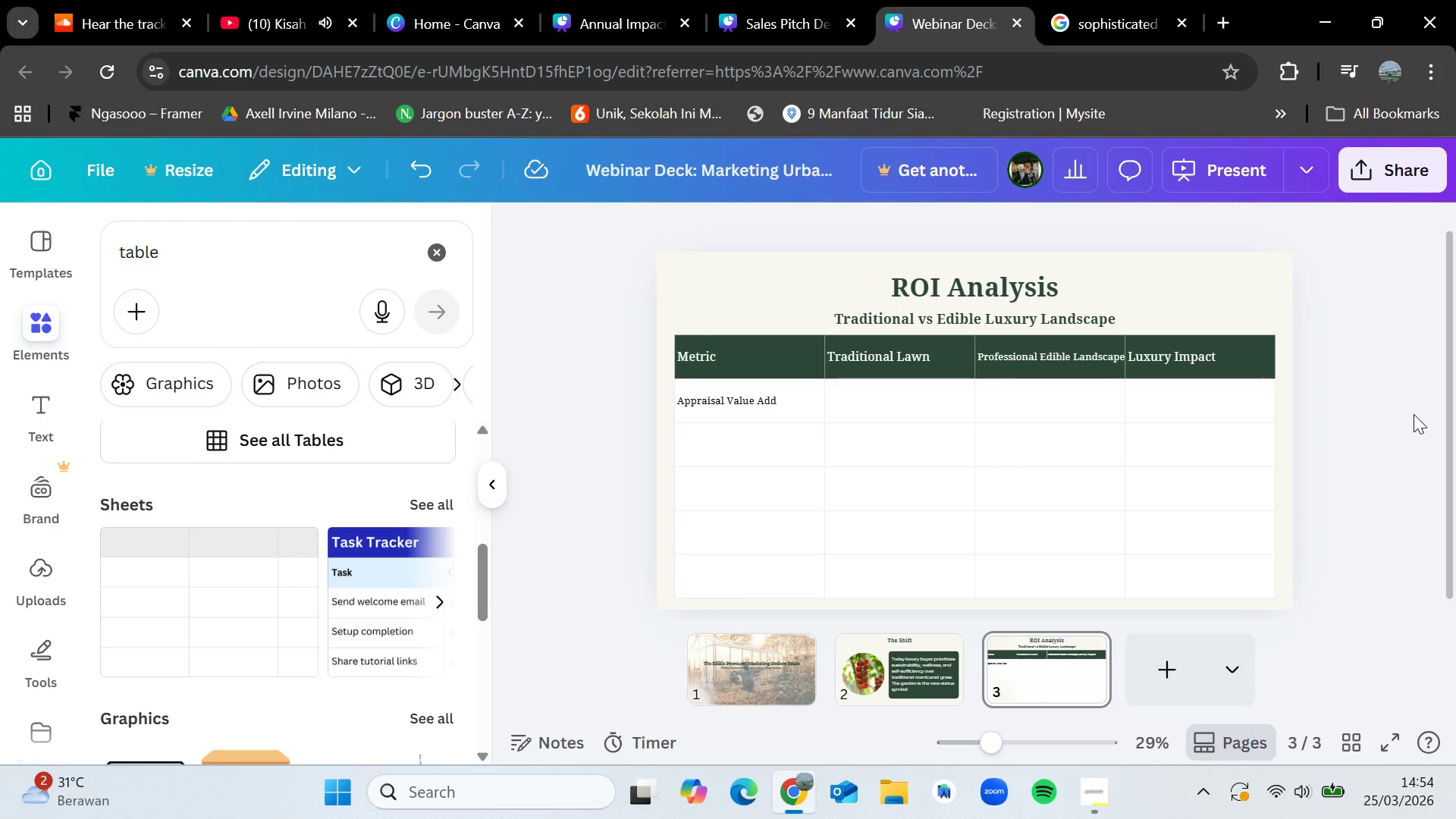 
left_click([723, 387])
 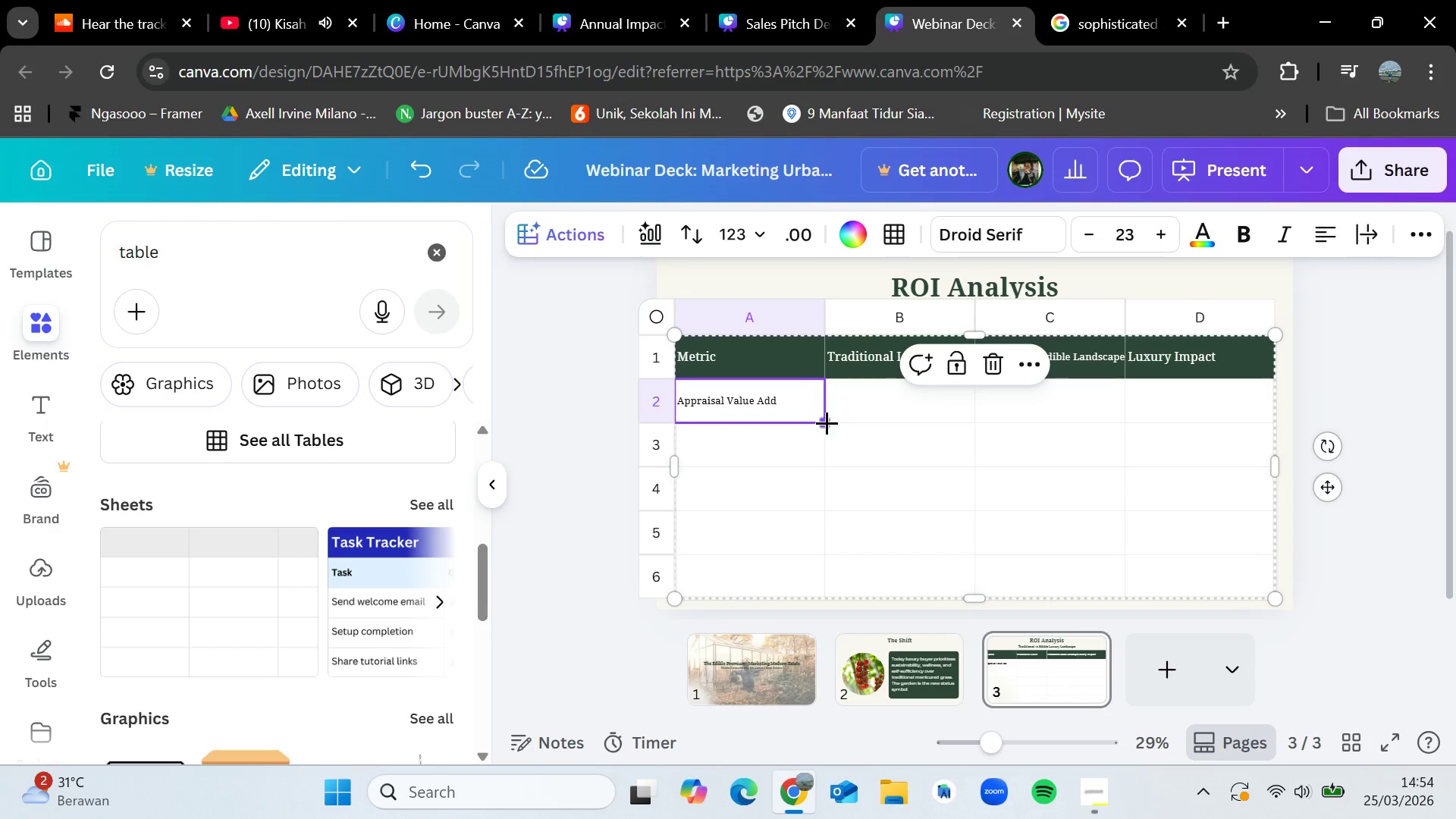 
left_click_drag(start_coordinate=[827, 422], to_coordinate=[818, 571])
 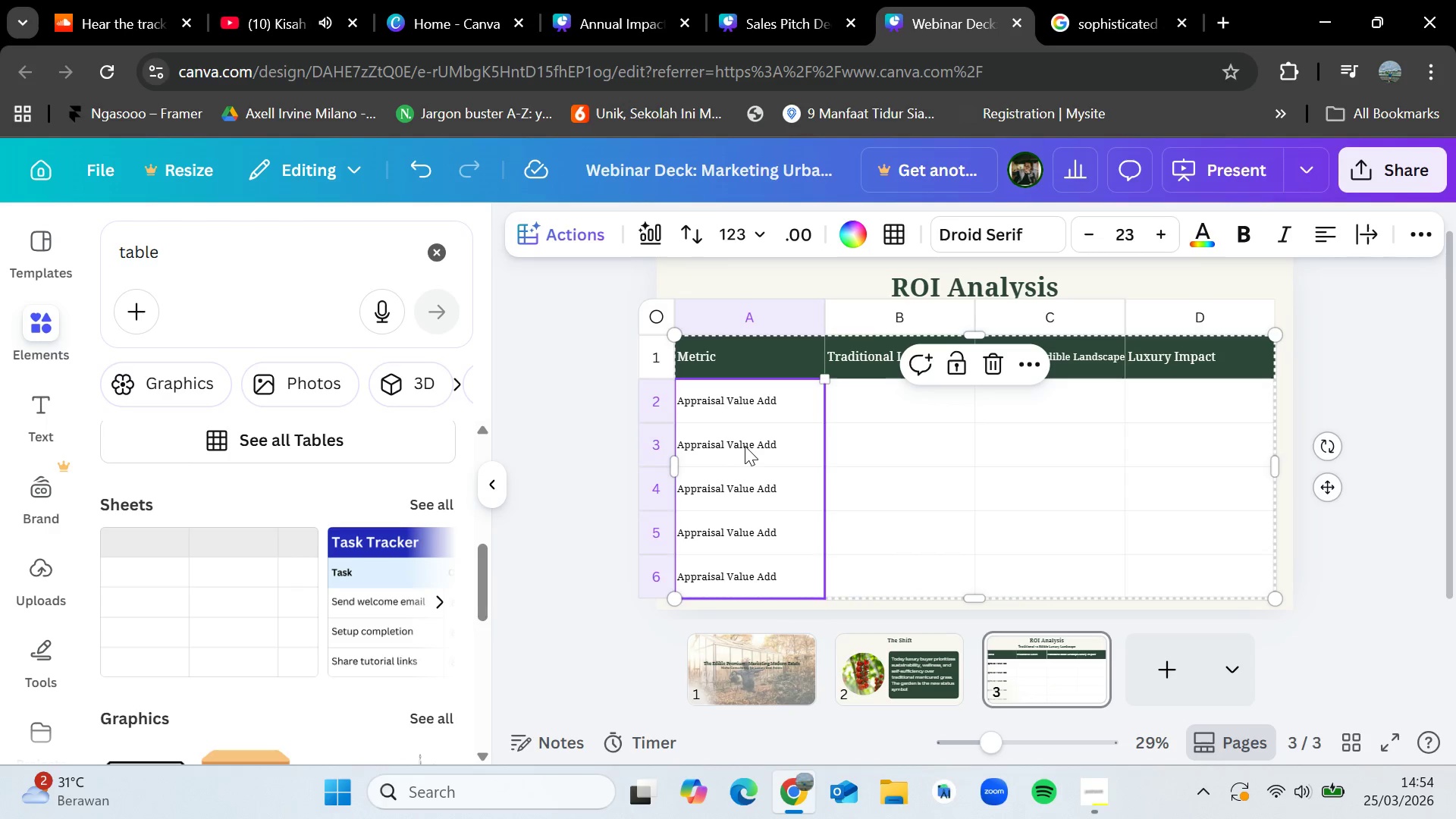 
double_click([745, 445])
 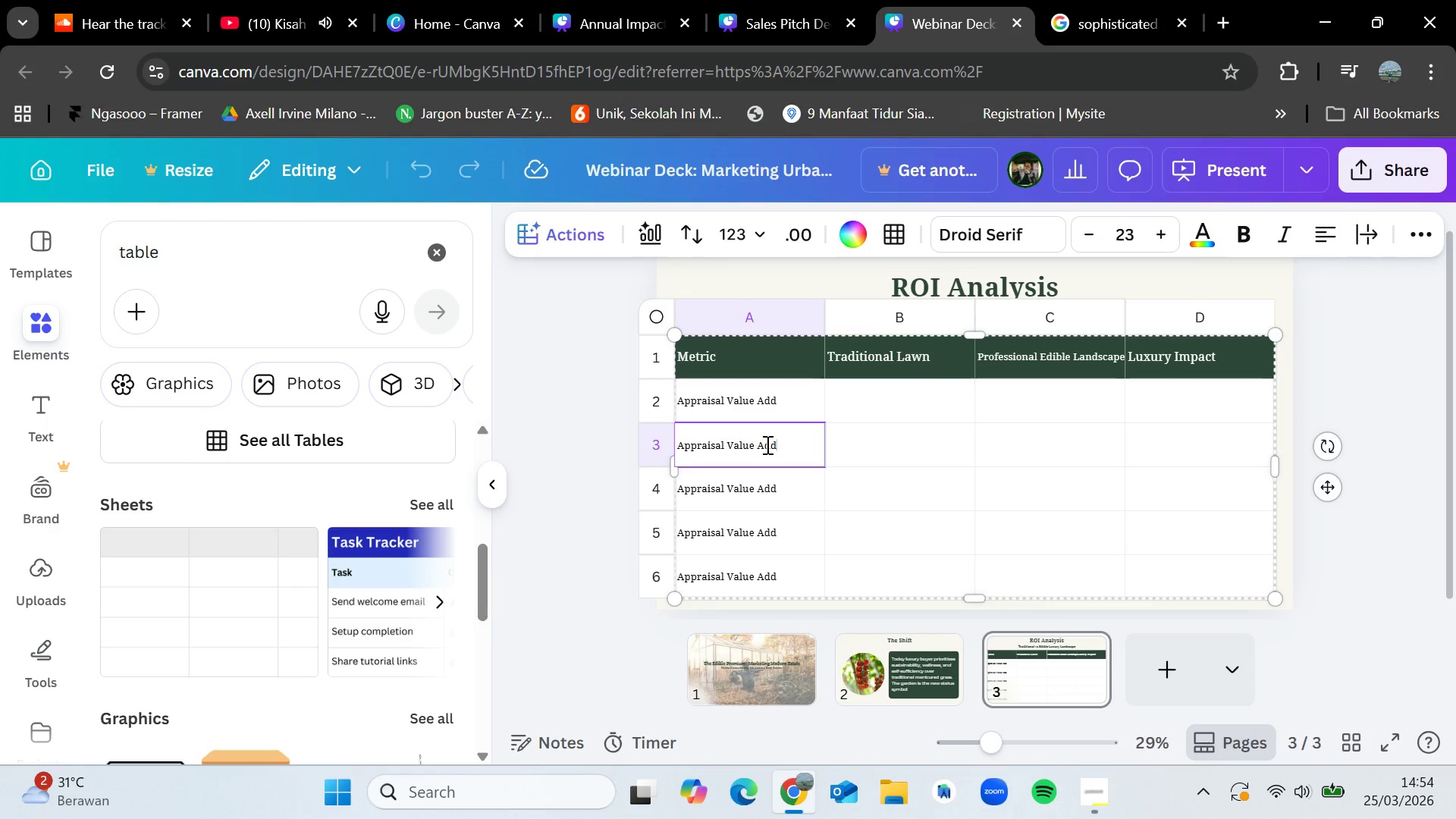 
double_click([776, 445])
 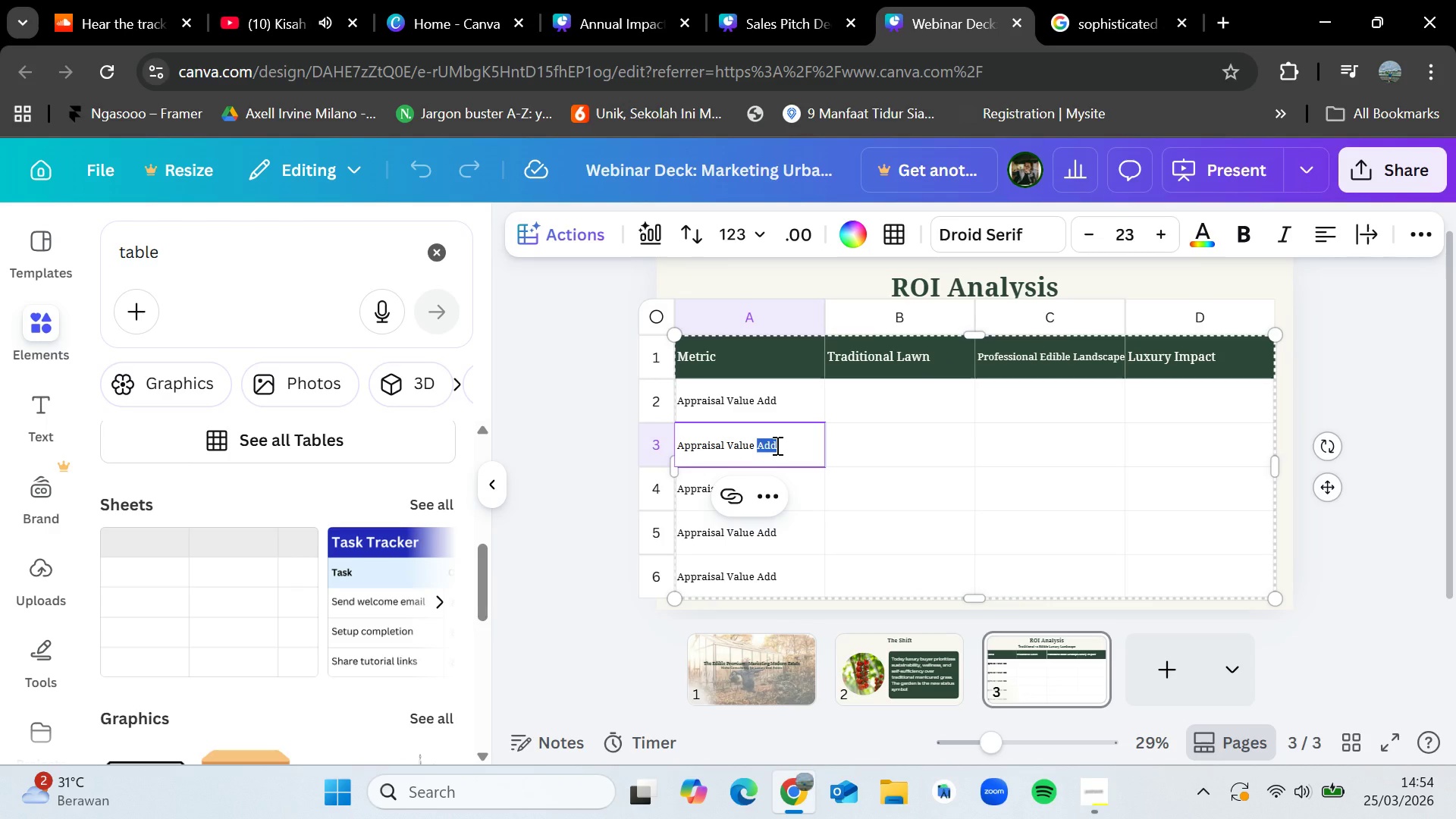 
double_click([776, 445])
 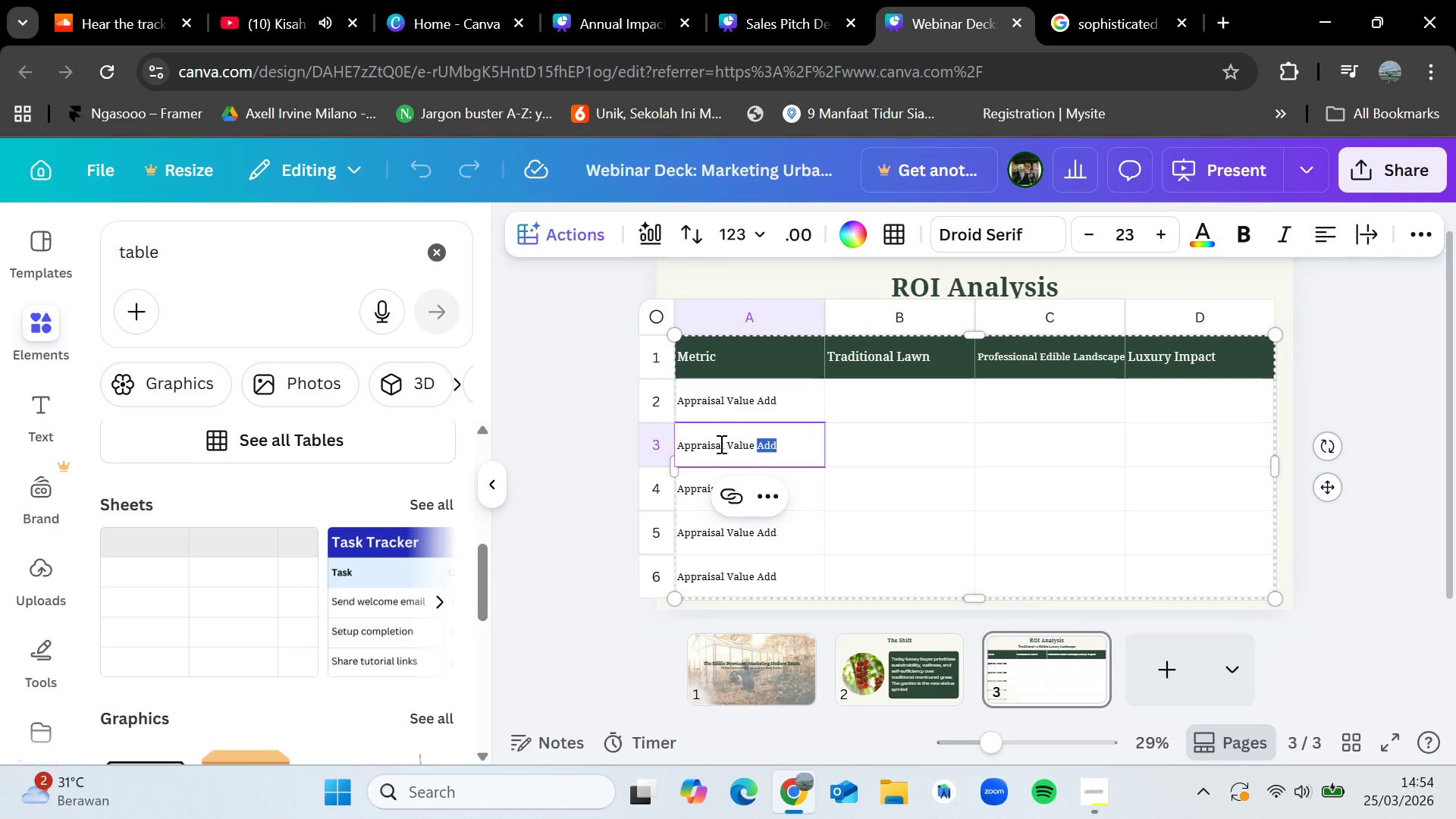 
double_click([721, 444])
 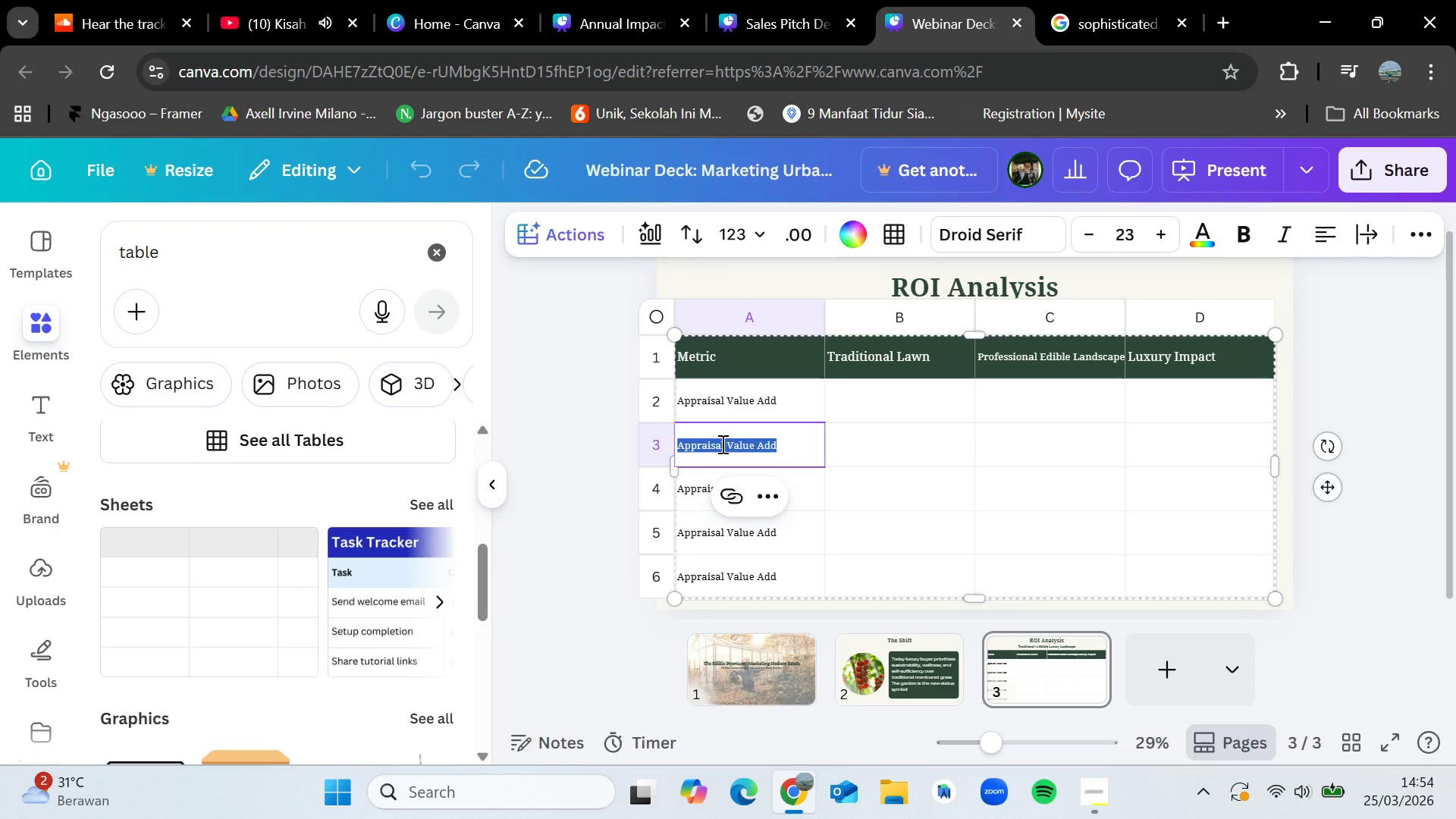 
triple_click([721, 444])
 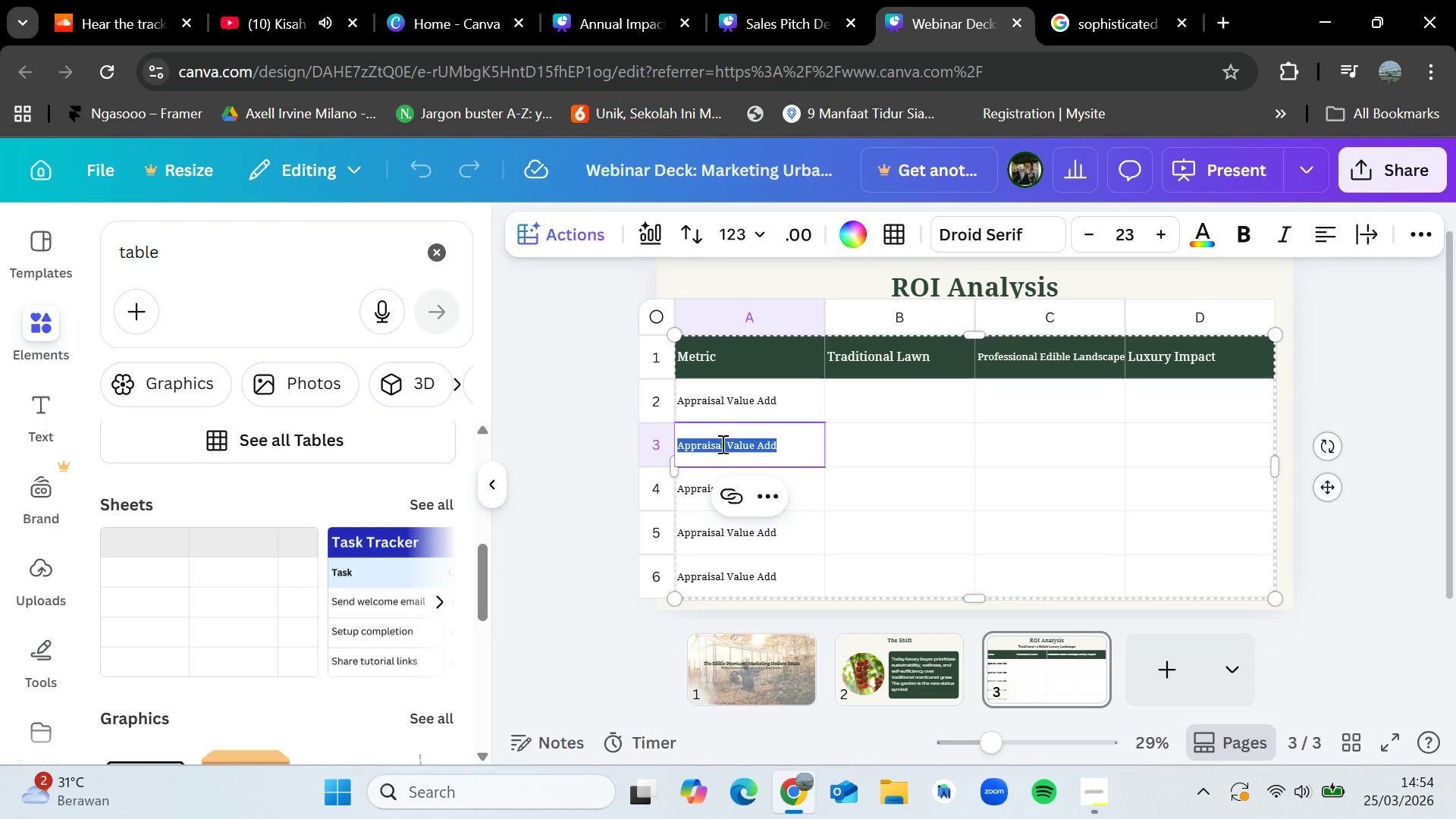 
triple_click([721, 444])
 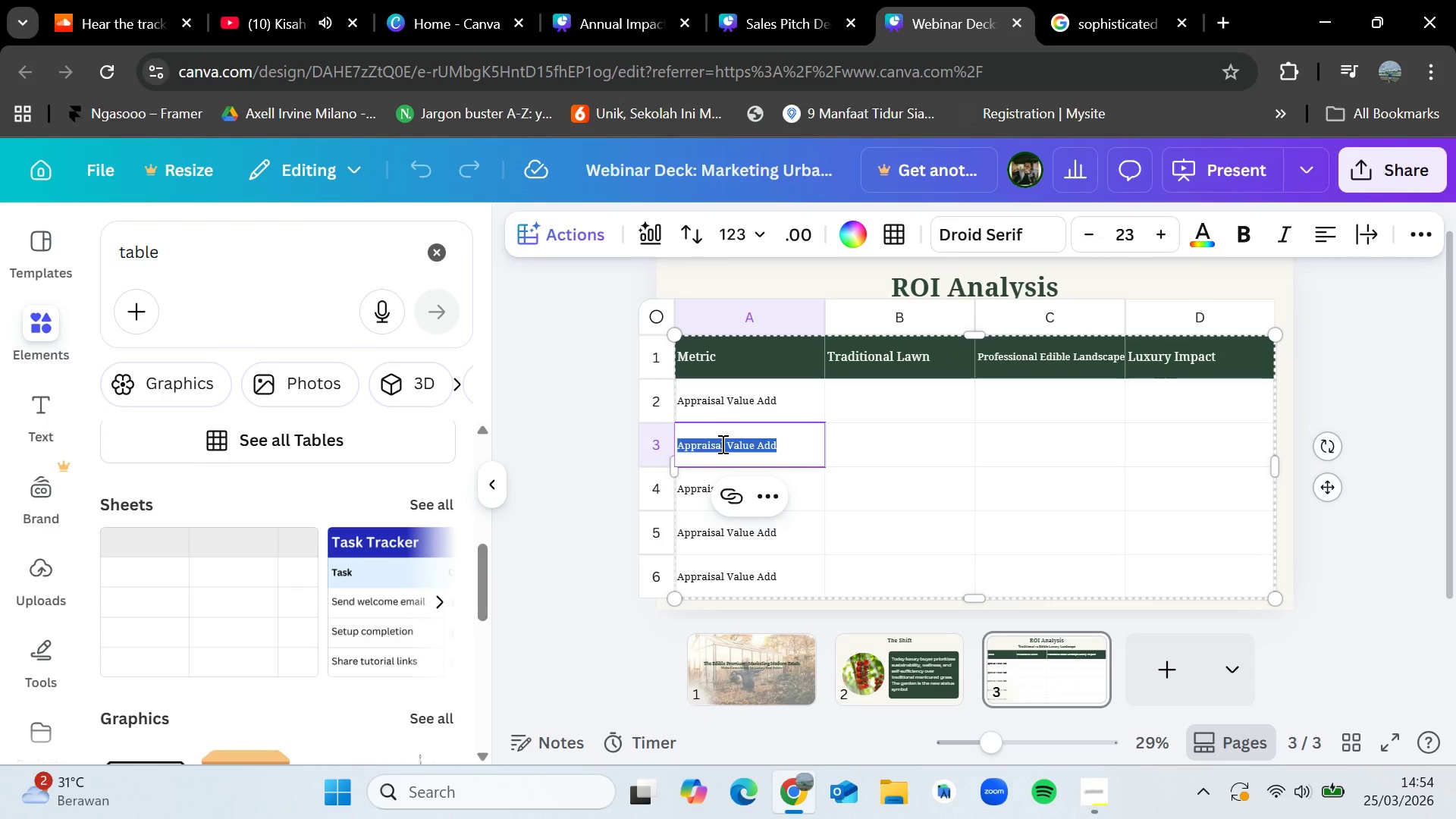 
key(Backspace)
type(Days on Market (DOM))
 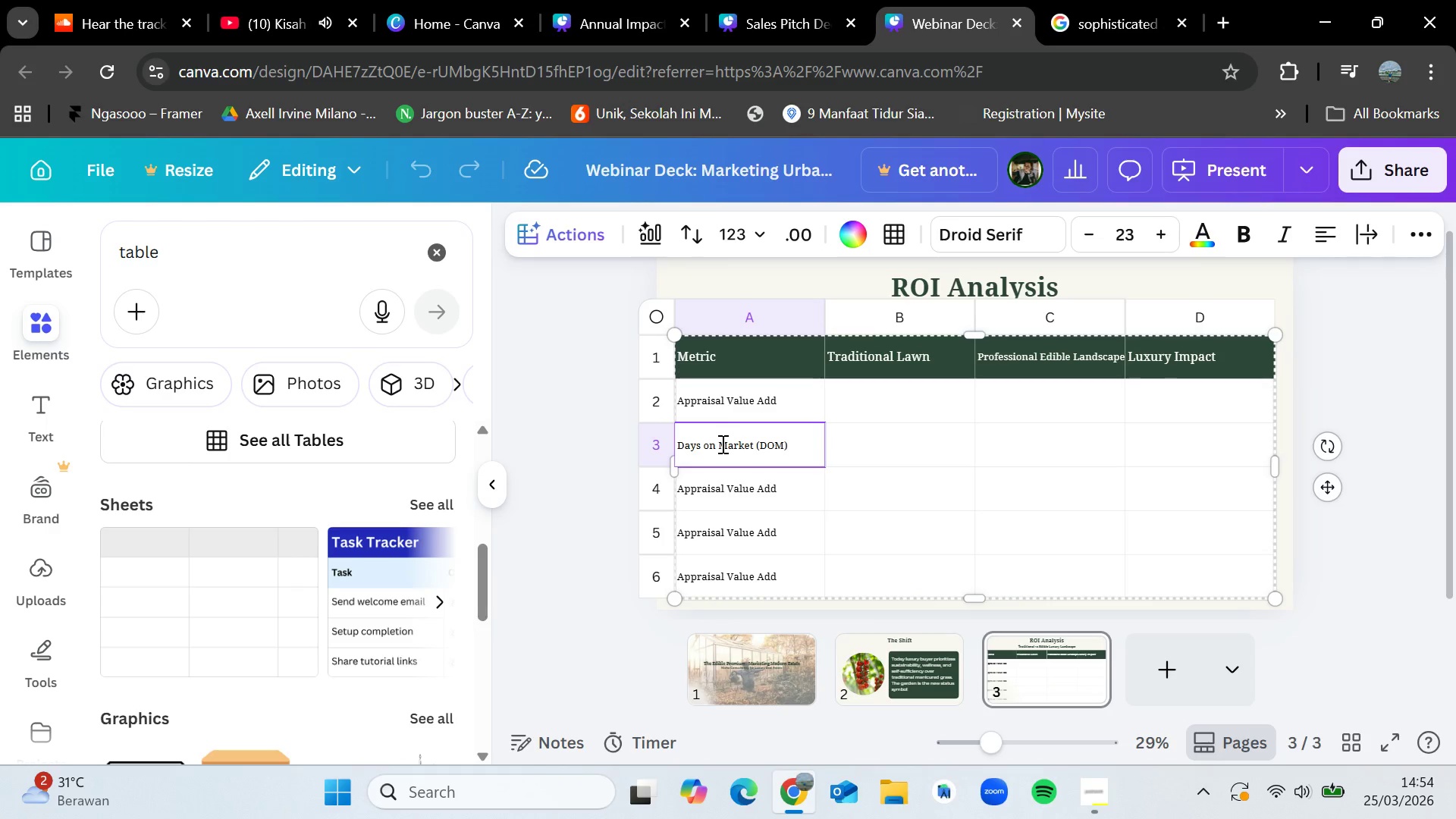 
double_click([779, 492])
 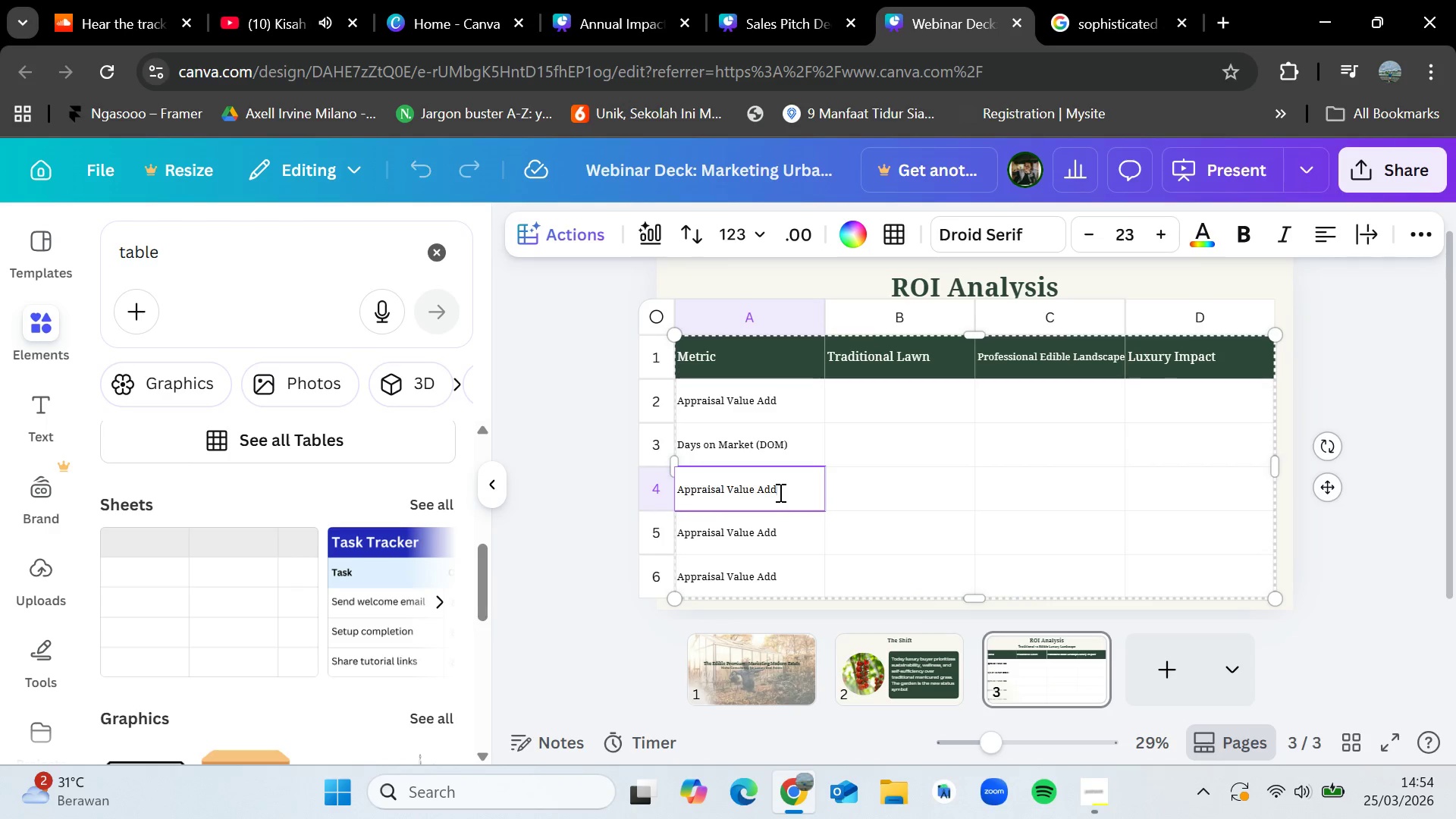 
triple_click([779, 492])
 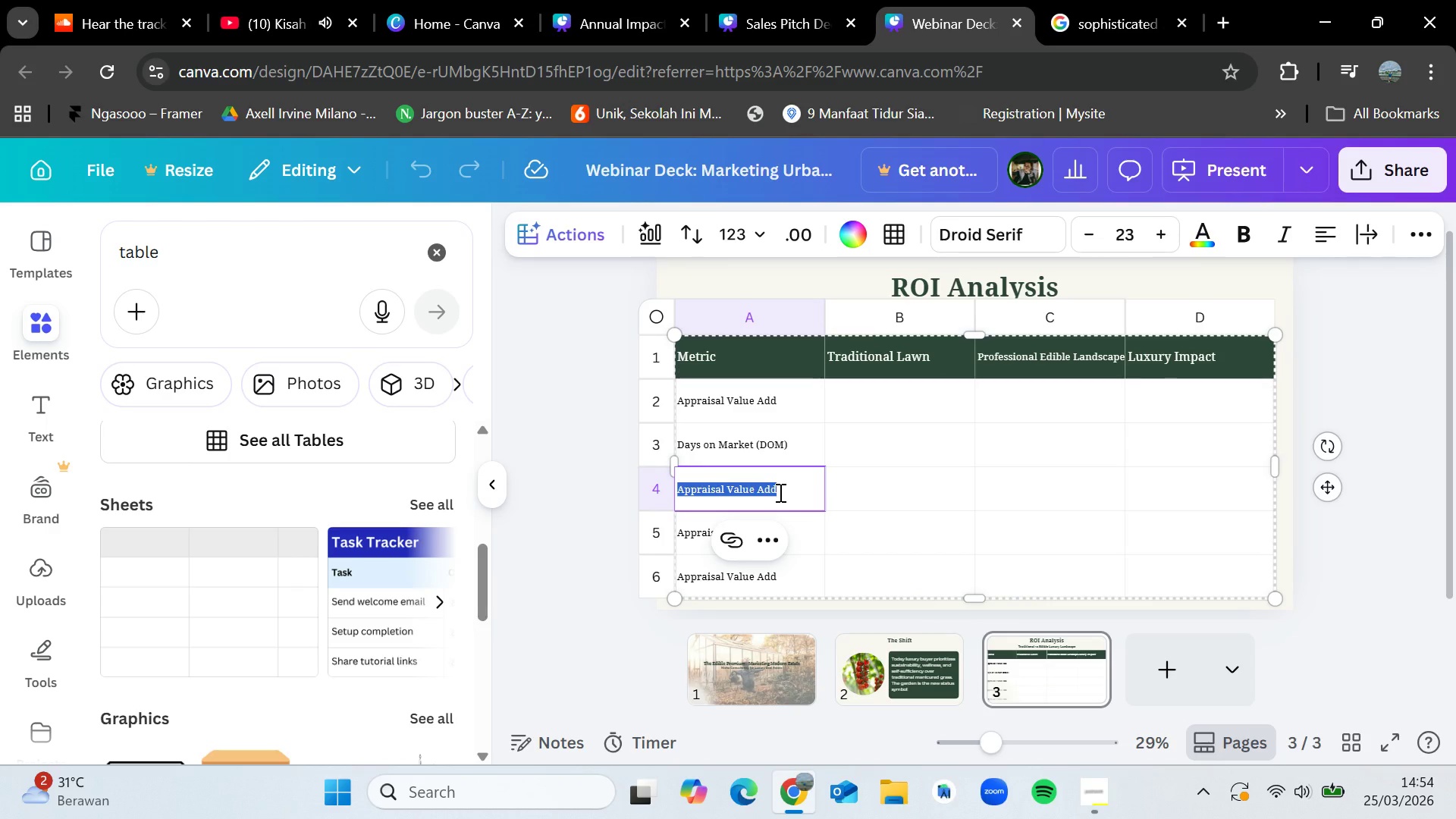 
key(Backspace)
type(Buyer Interest)
 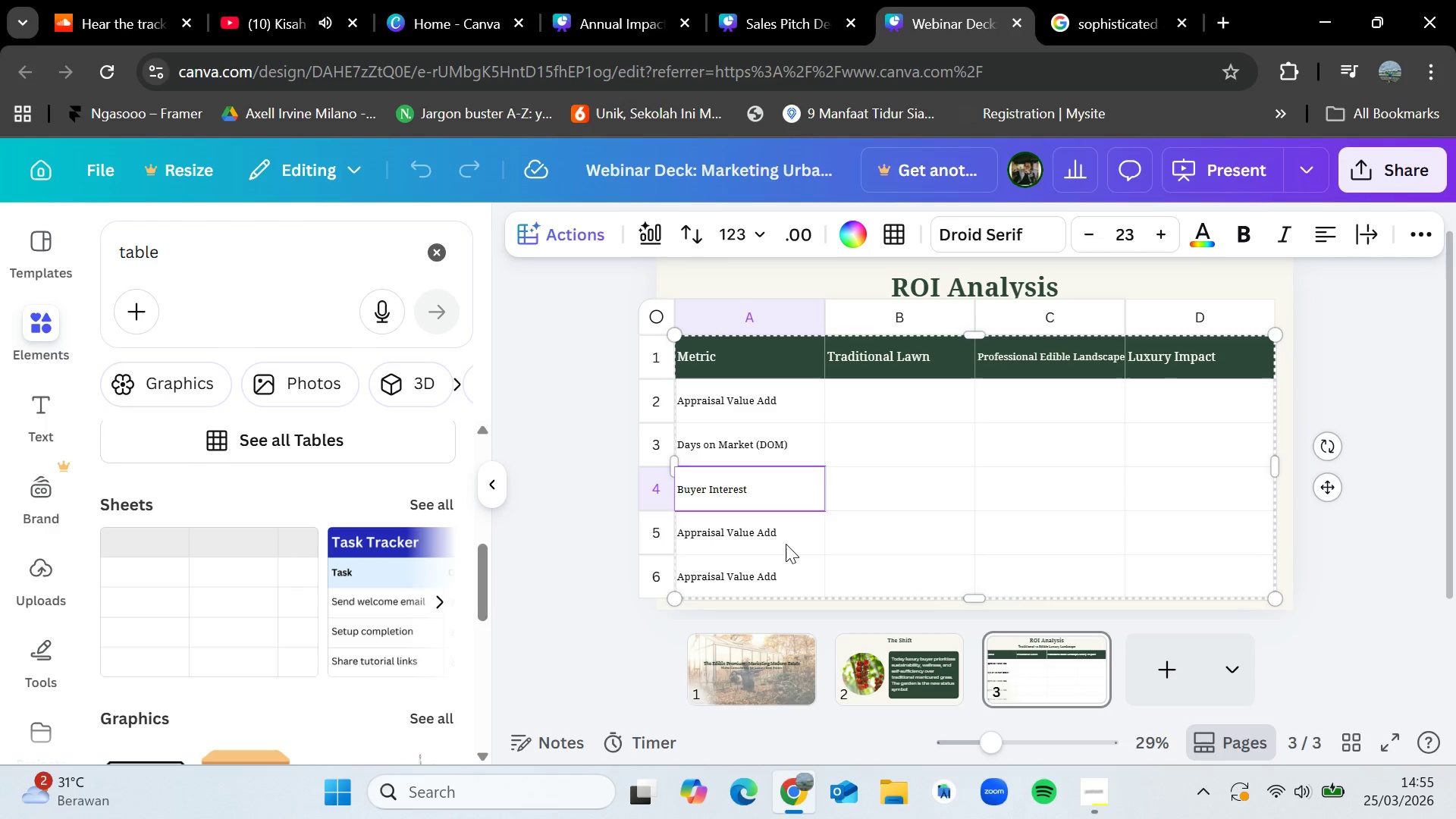 
double_click([786, 543])
 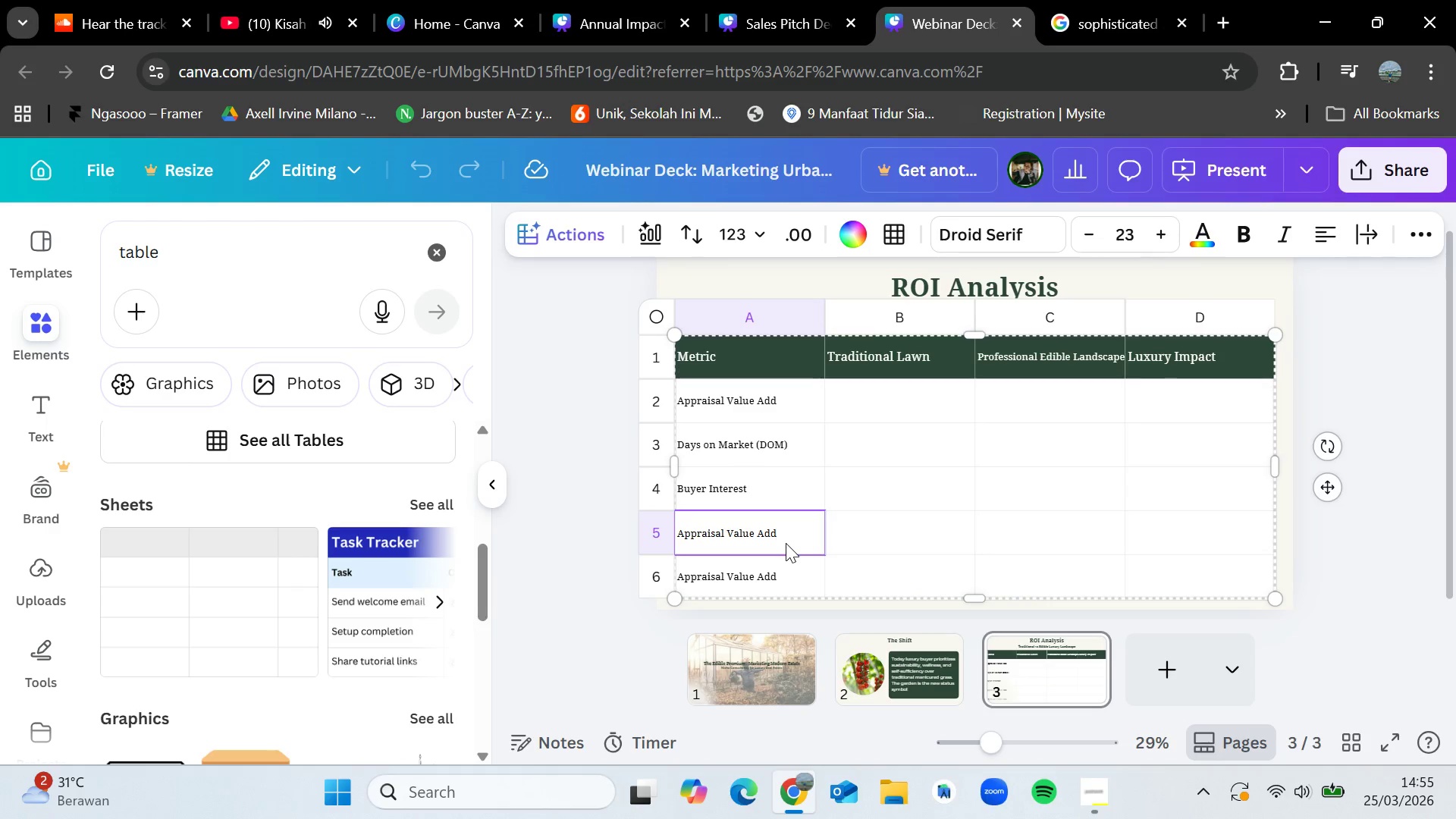 
triple_click([786, 543])
 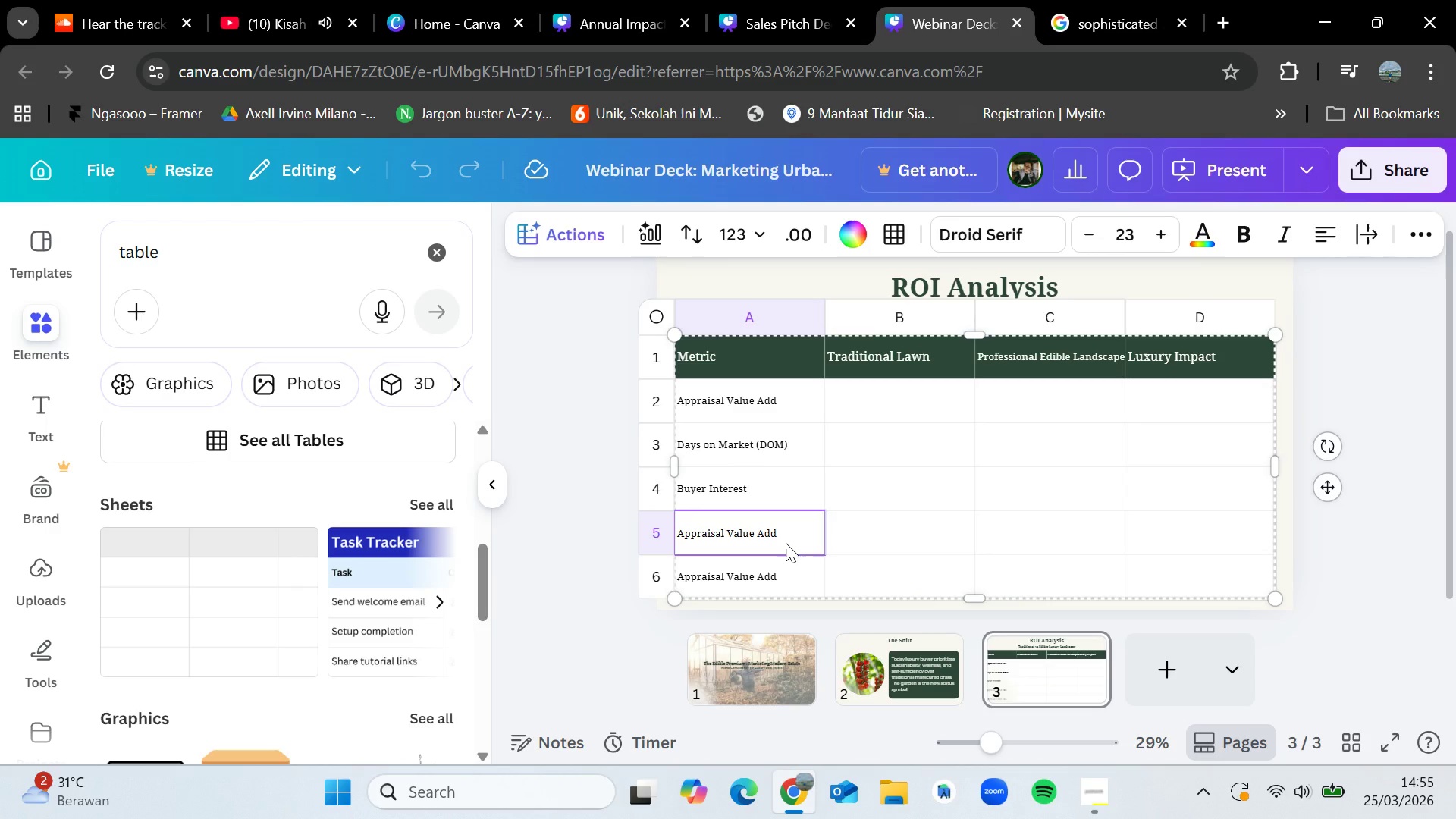 
triple_click([786, 543])
 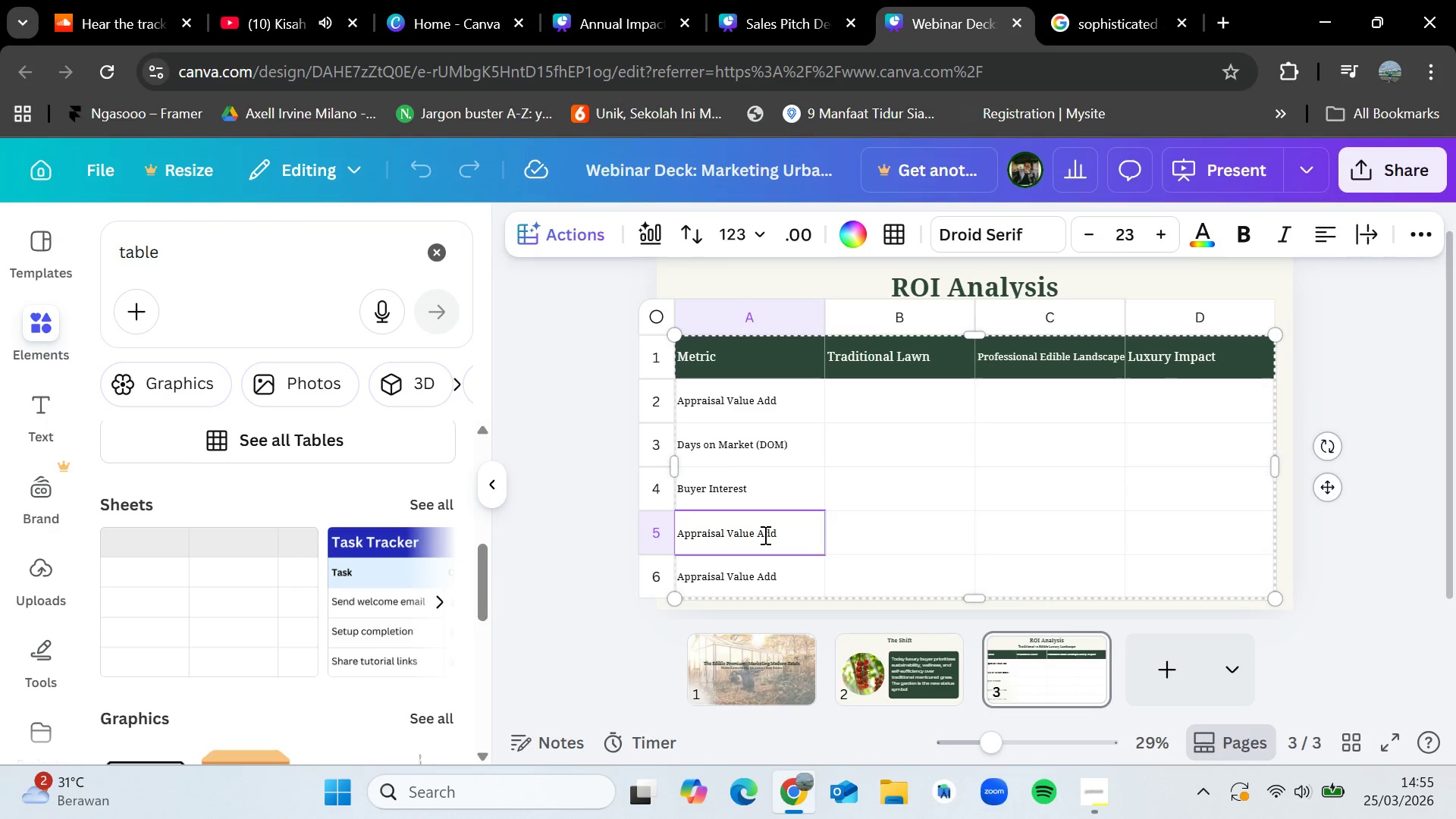 
double_click([764, 535])
 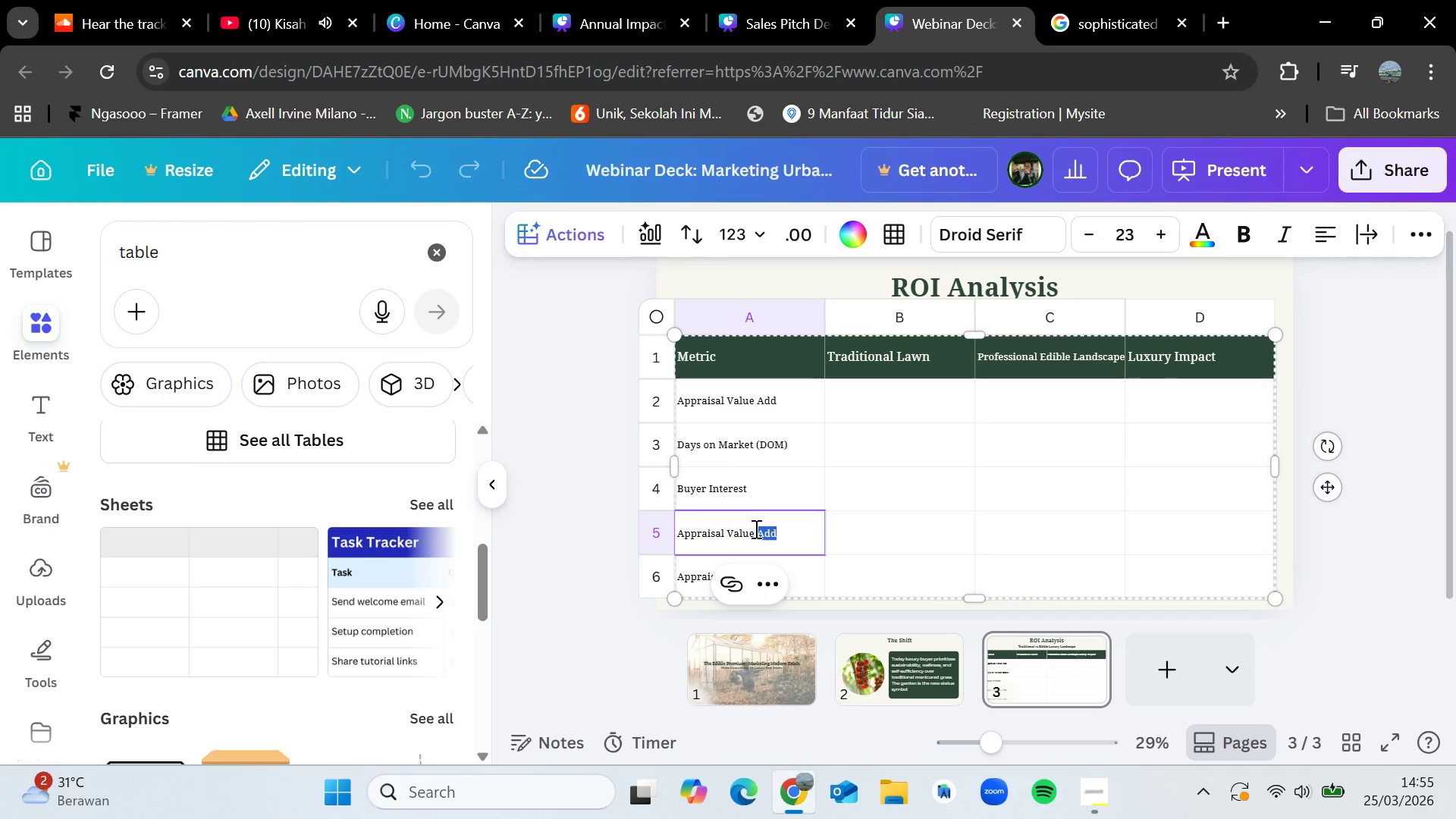 
double_click([755, 529])
 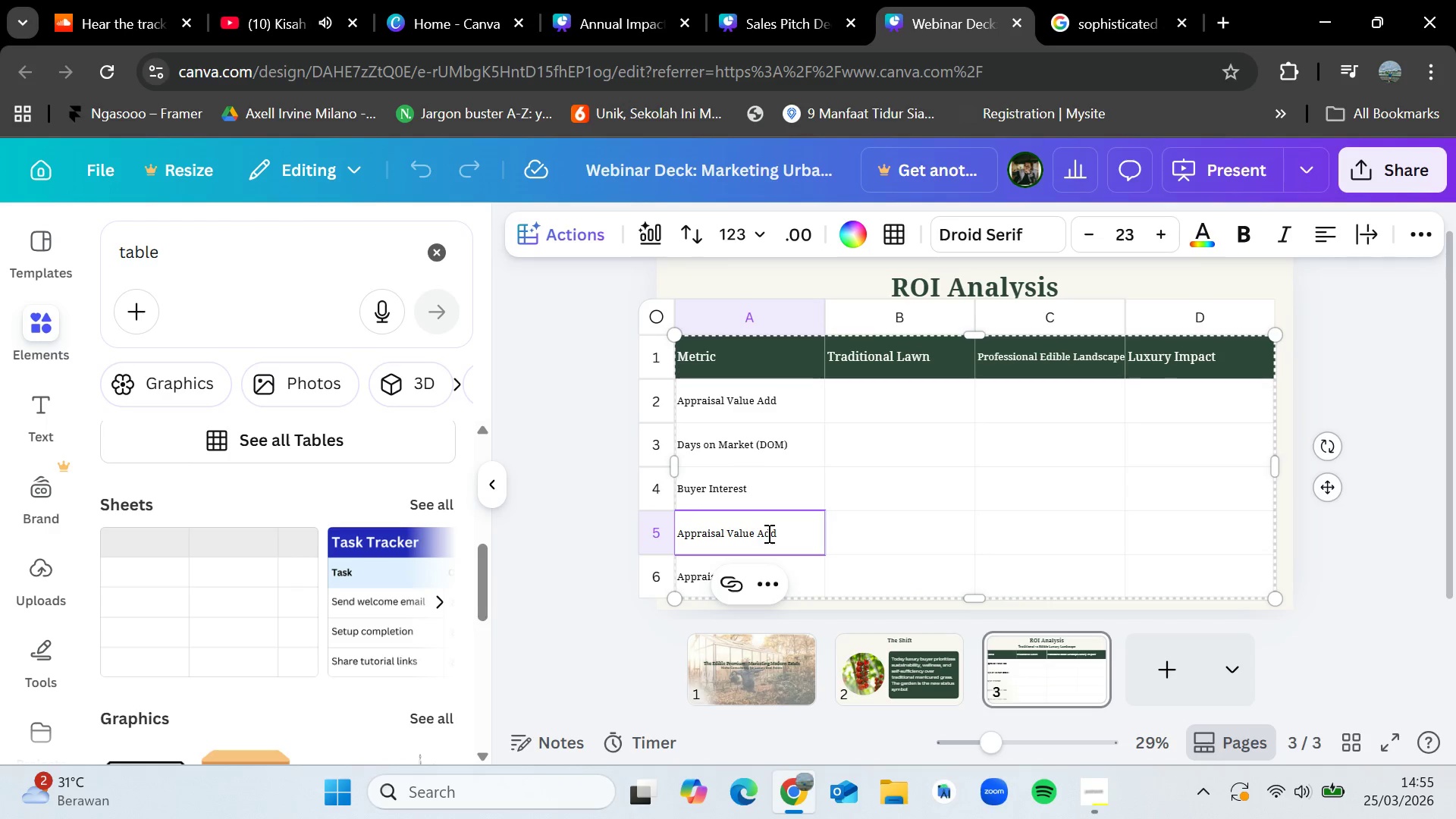 
double_click([767, 533])
 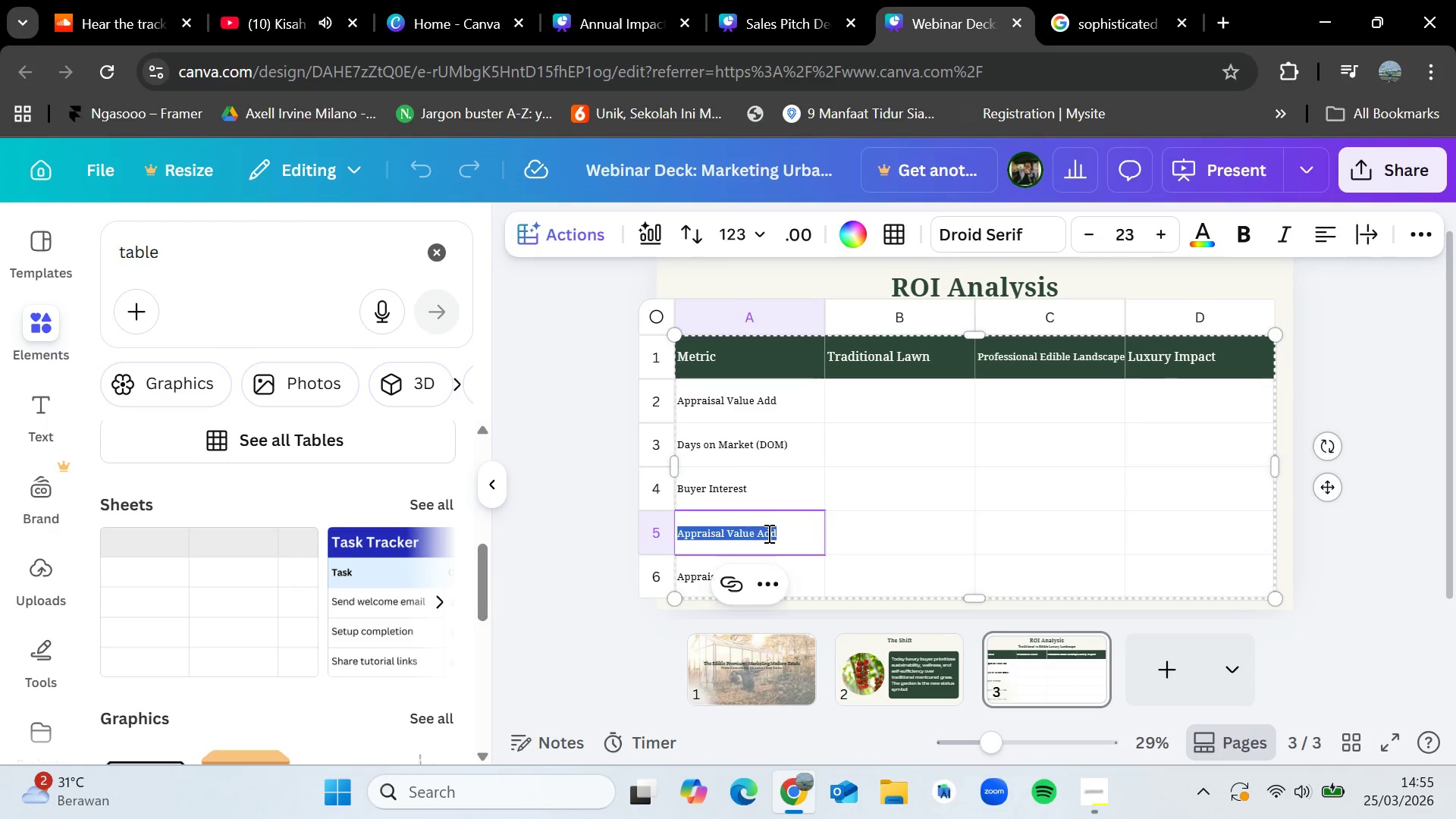 
triple_click([767, 533])
 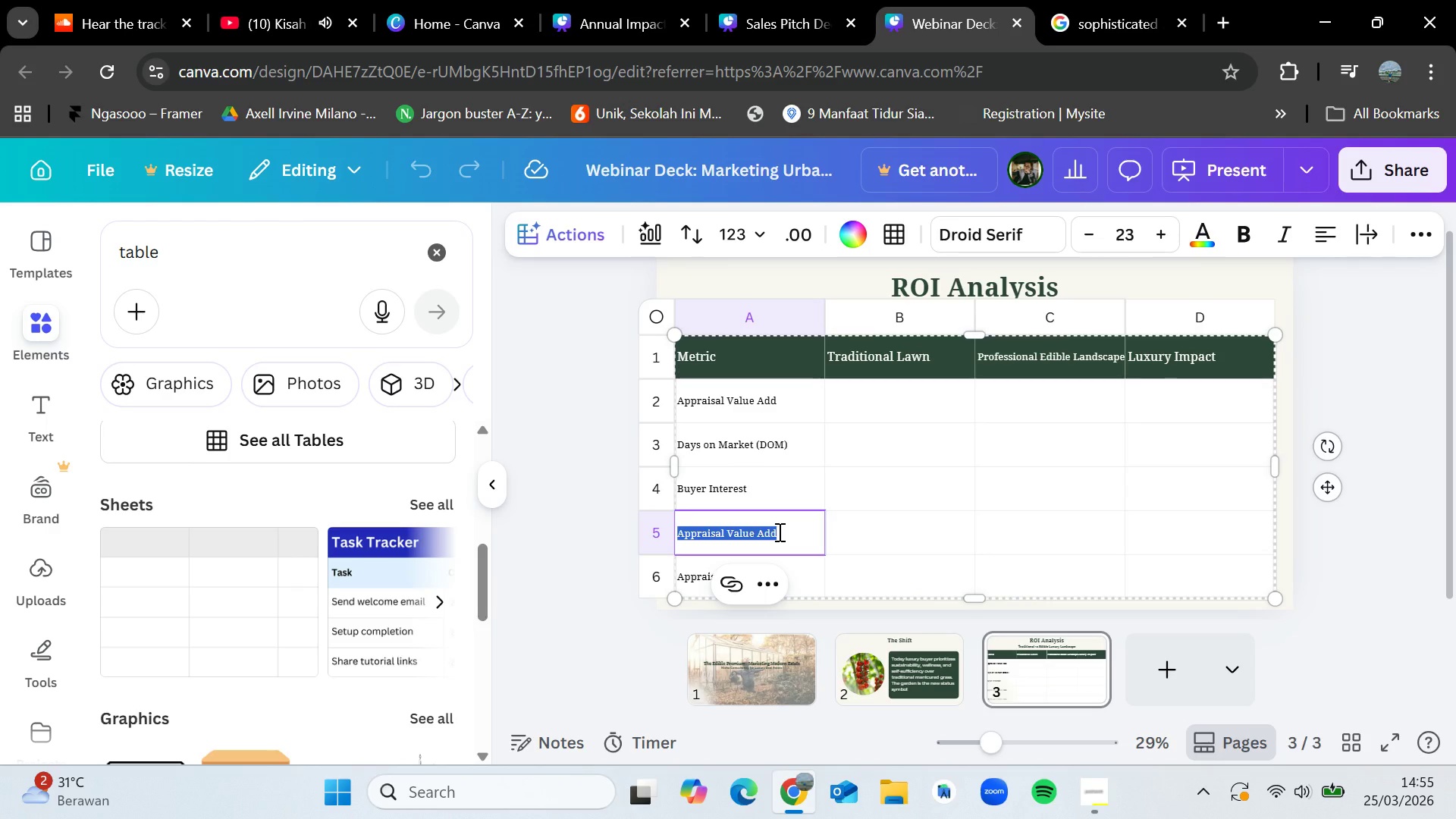 
key(Backspace)
type(Maintenance Perception)
 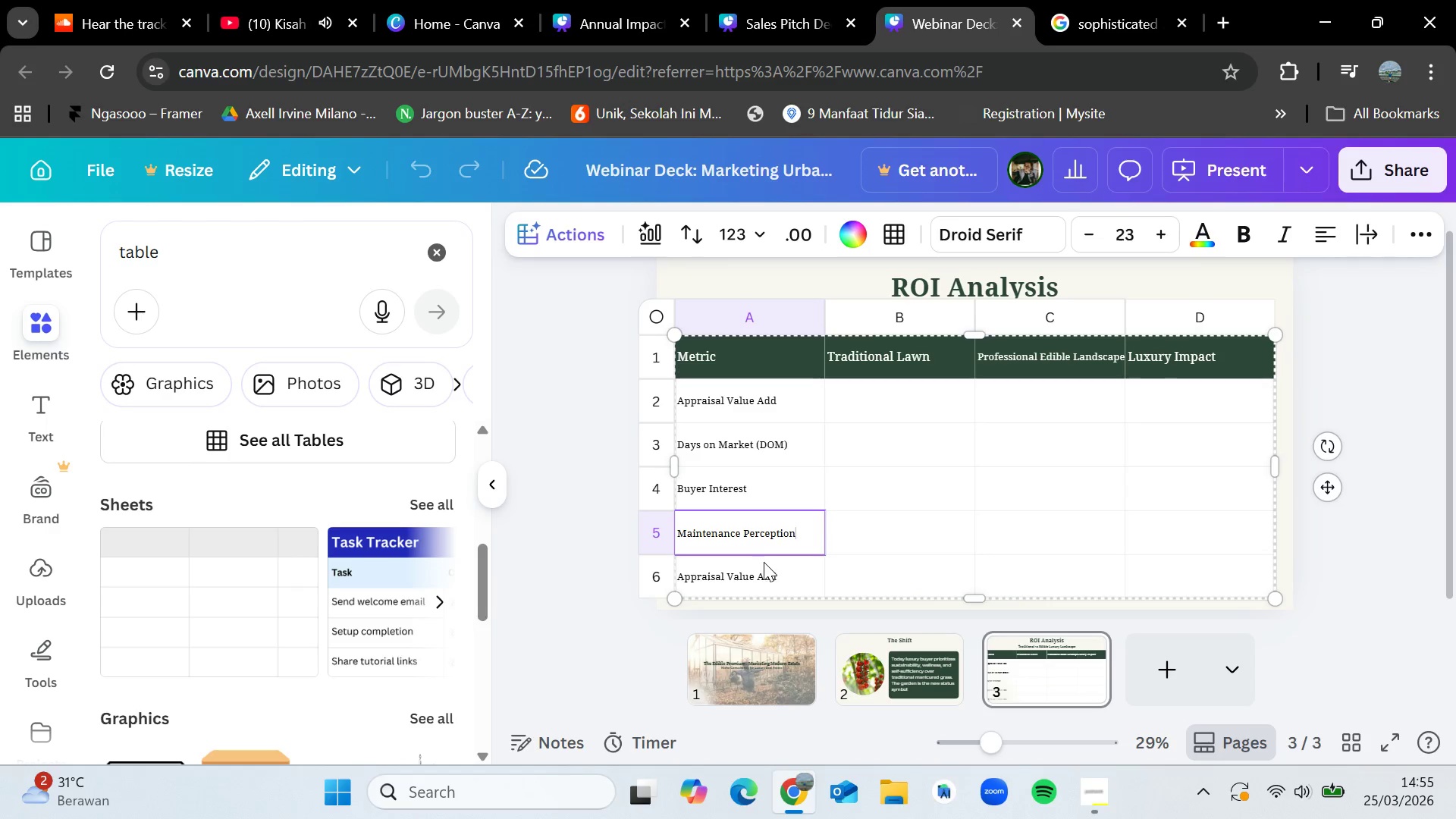 
double_click([768, 571])
 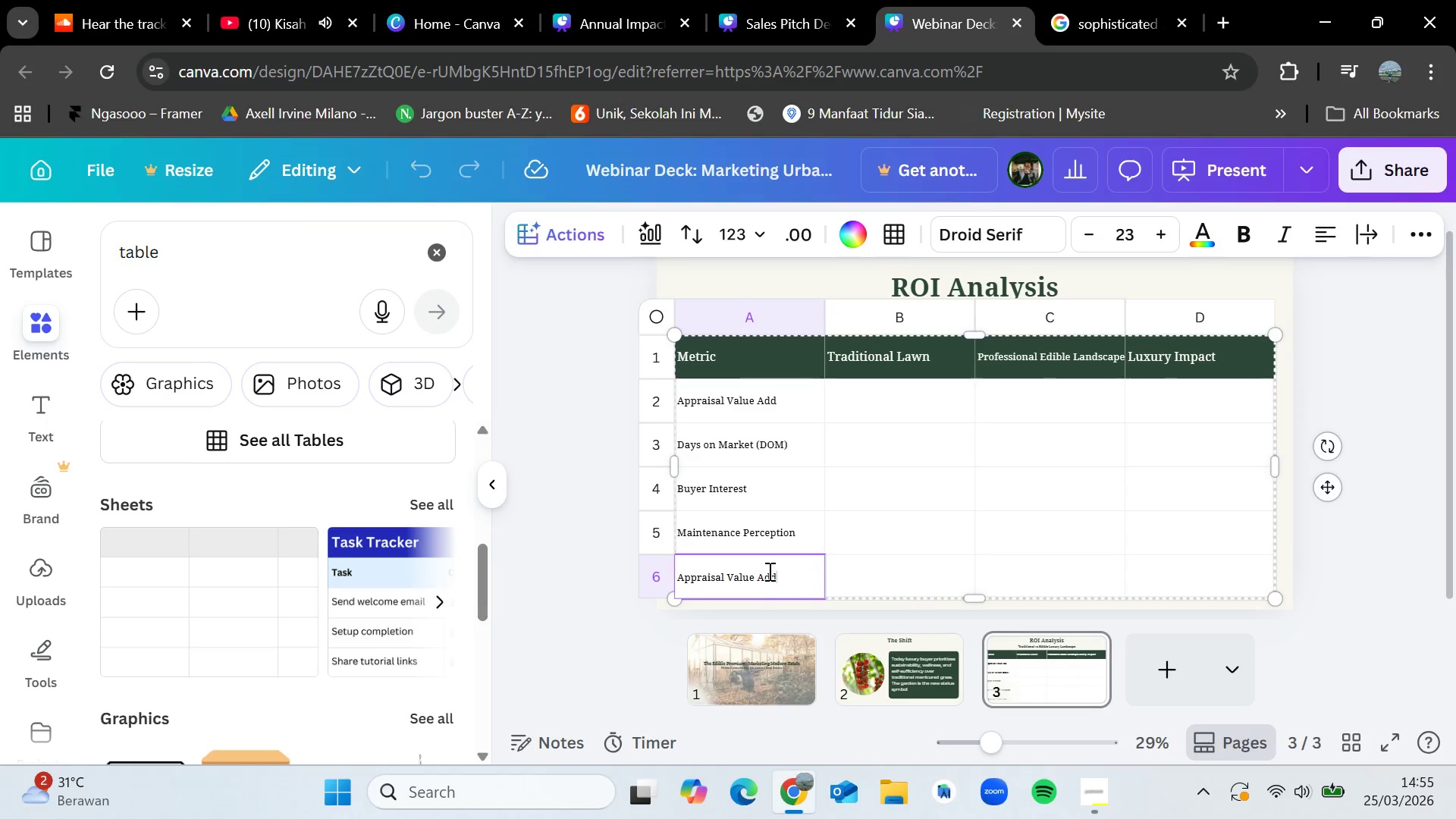 
triple_click([768, 571])
 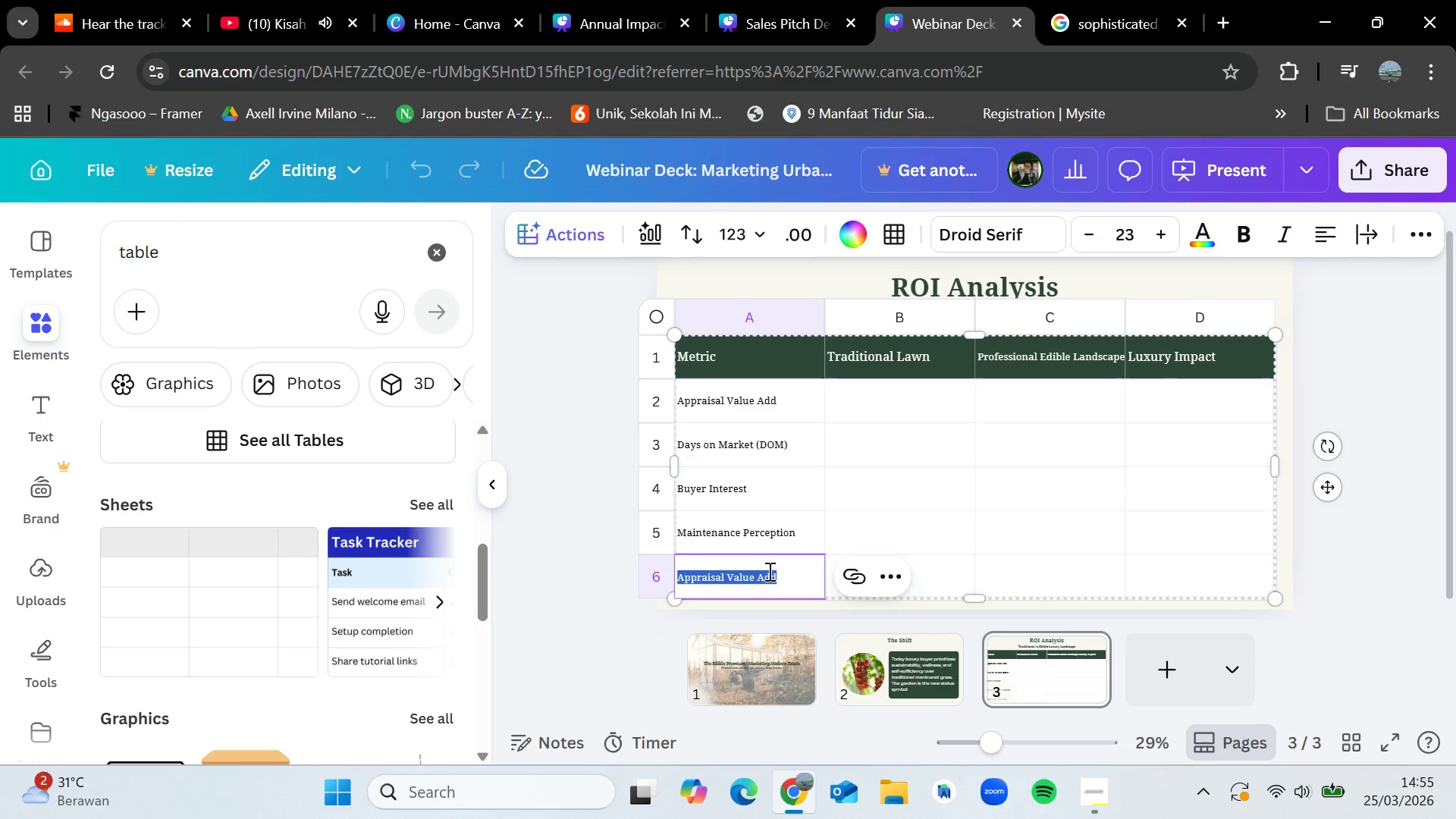 
key(Backspace)
type(Annual Yield Value)
 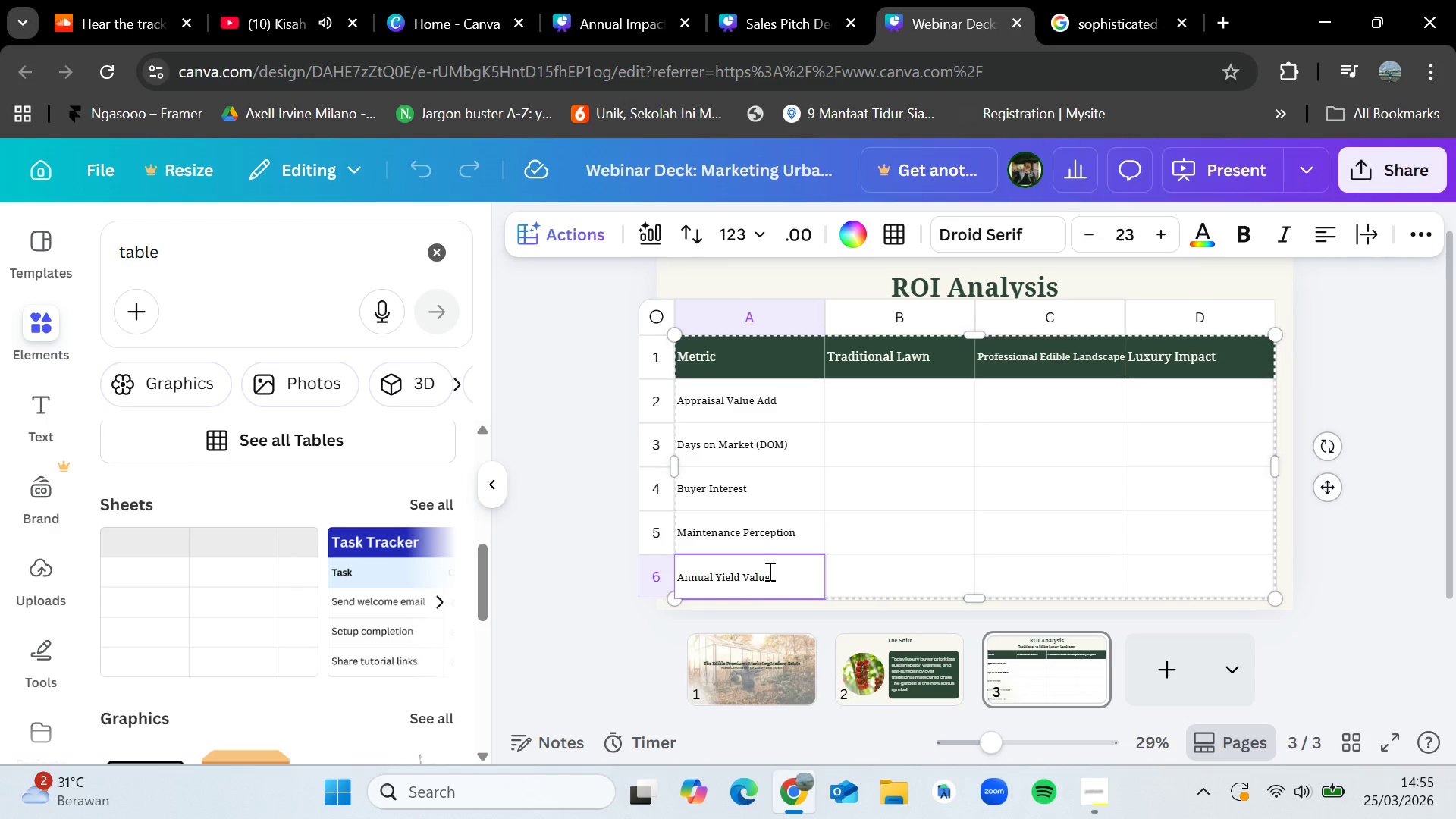 
left_click([922, 522])
 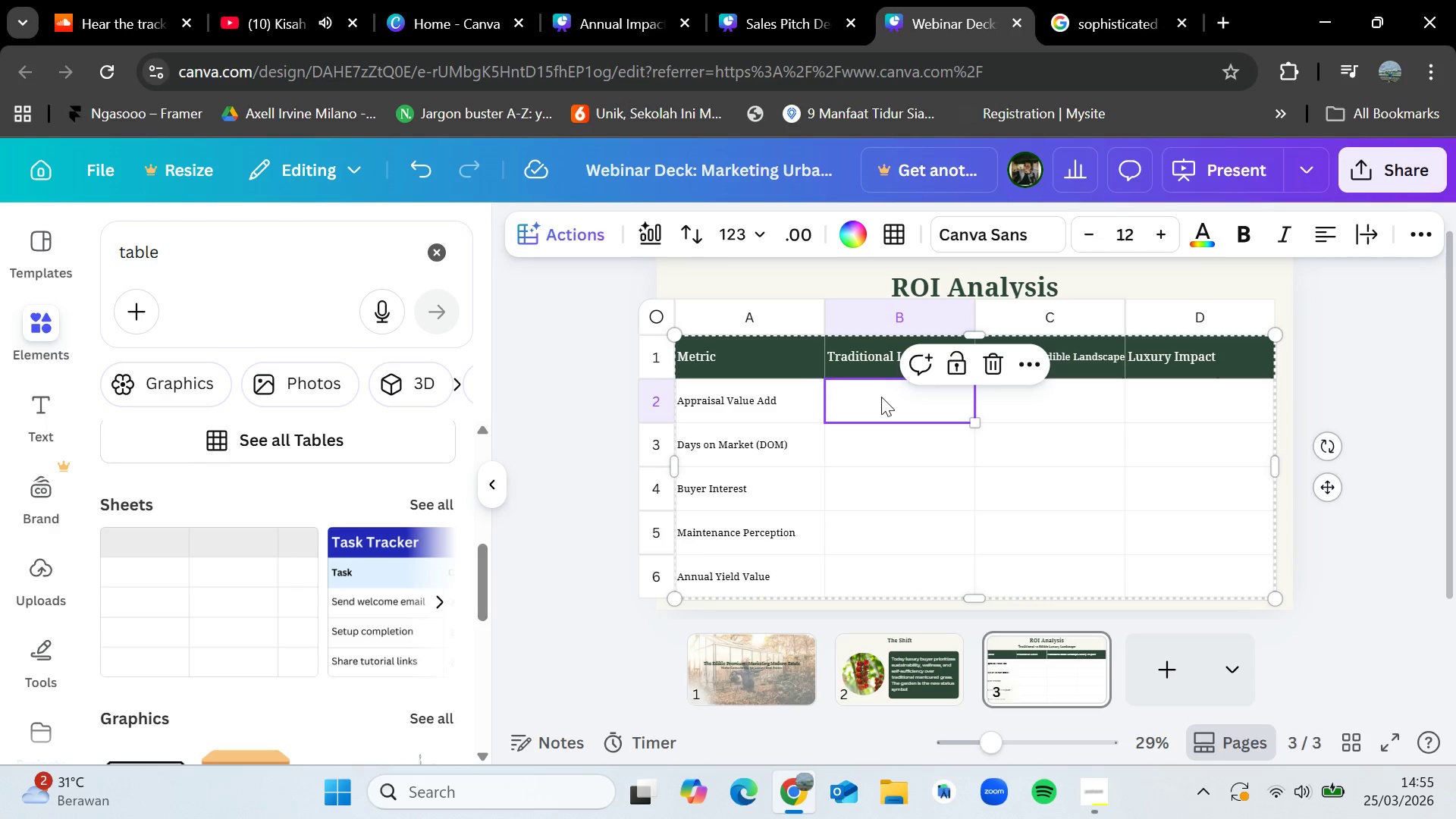 
double_click([881, 397])
 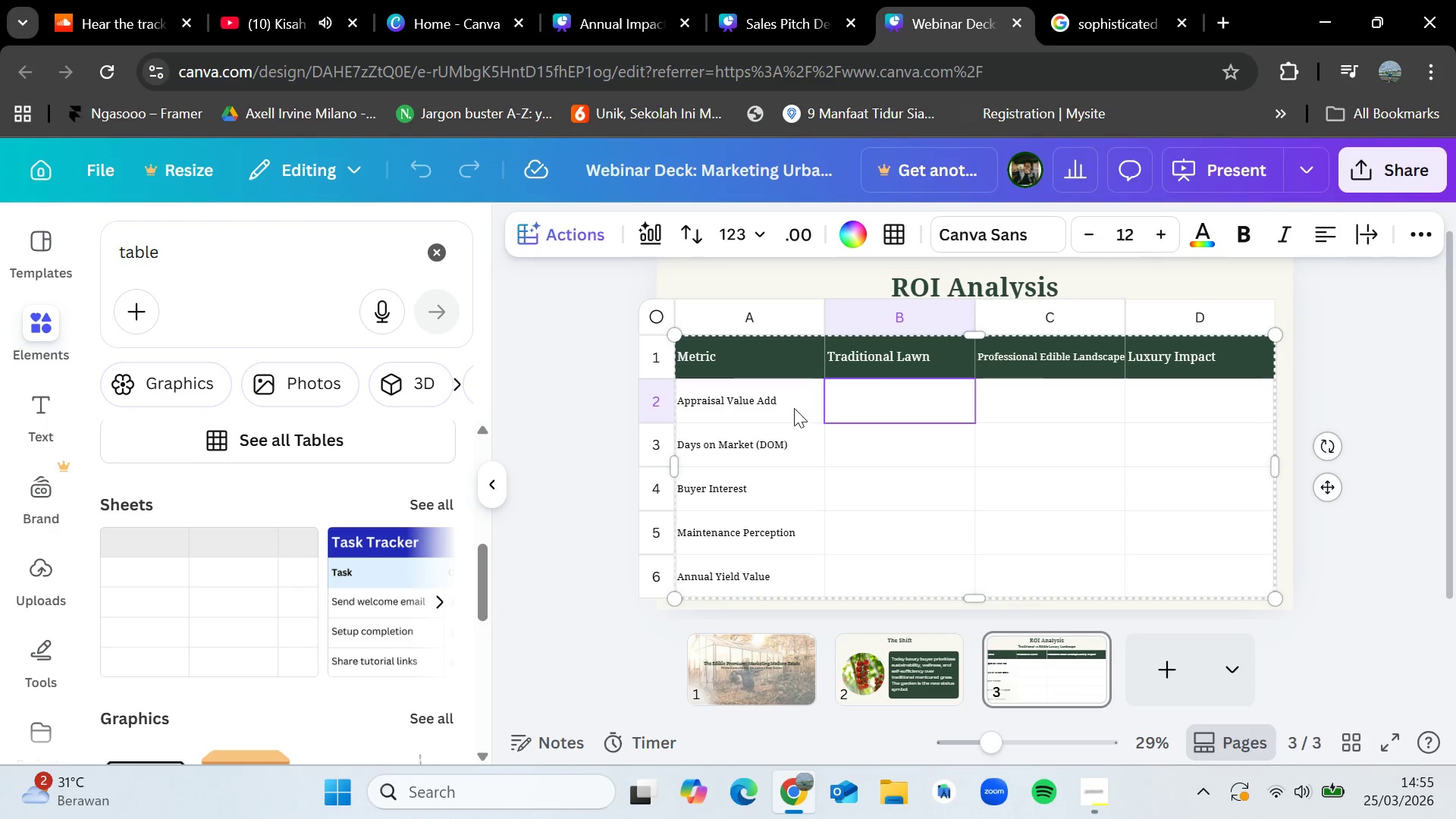 
left_click([789, 408])
 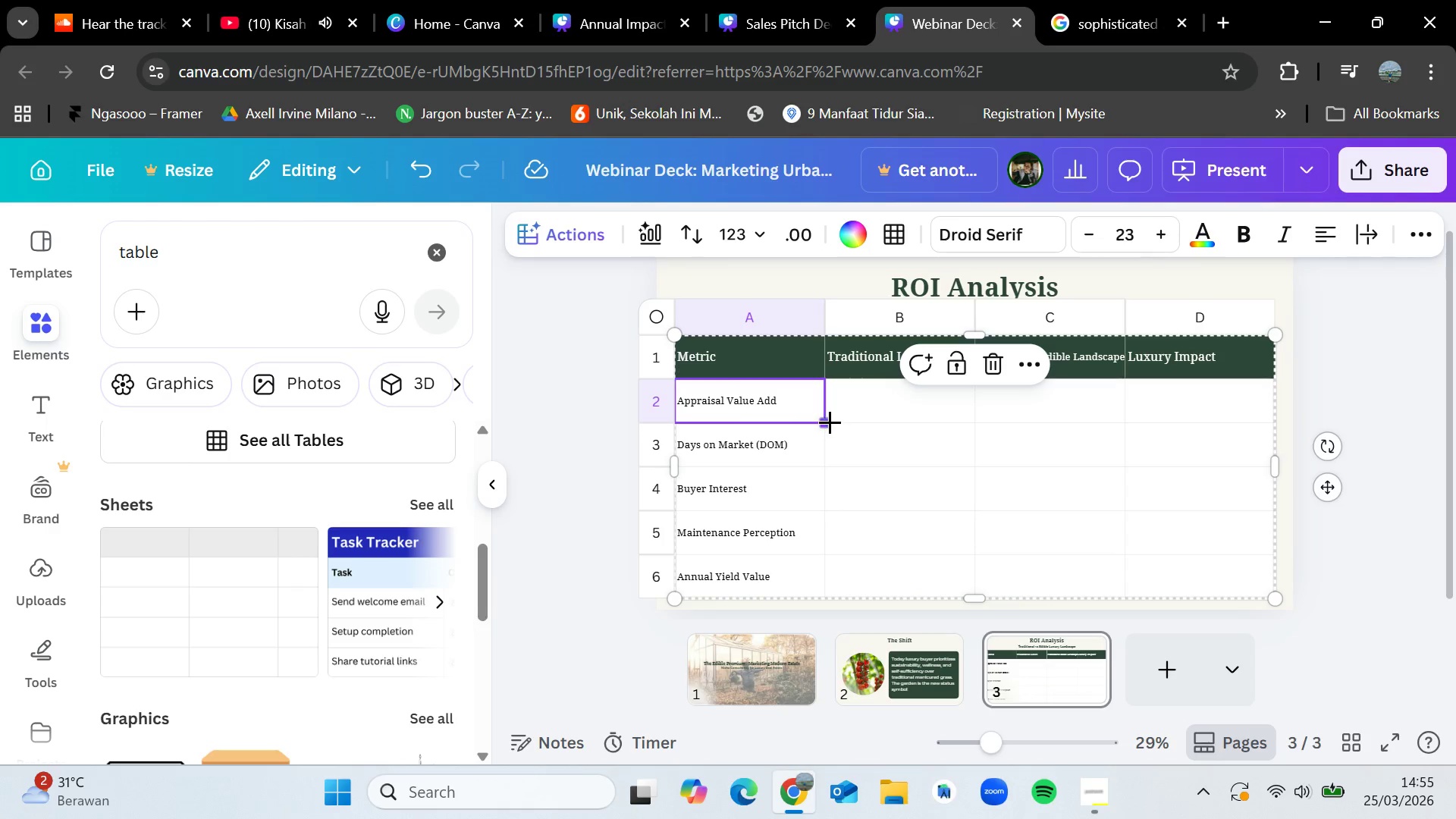 
left_click_drag(start_coordinate=[830, 422], to_coordinate=[971, 413])
 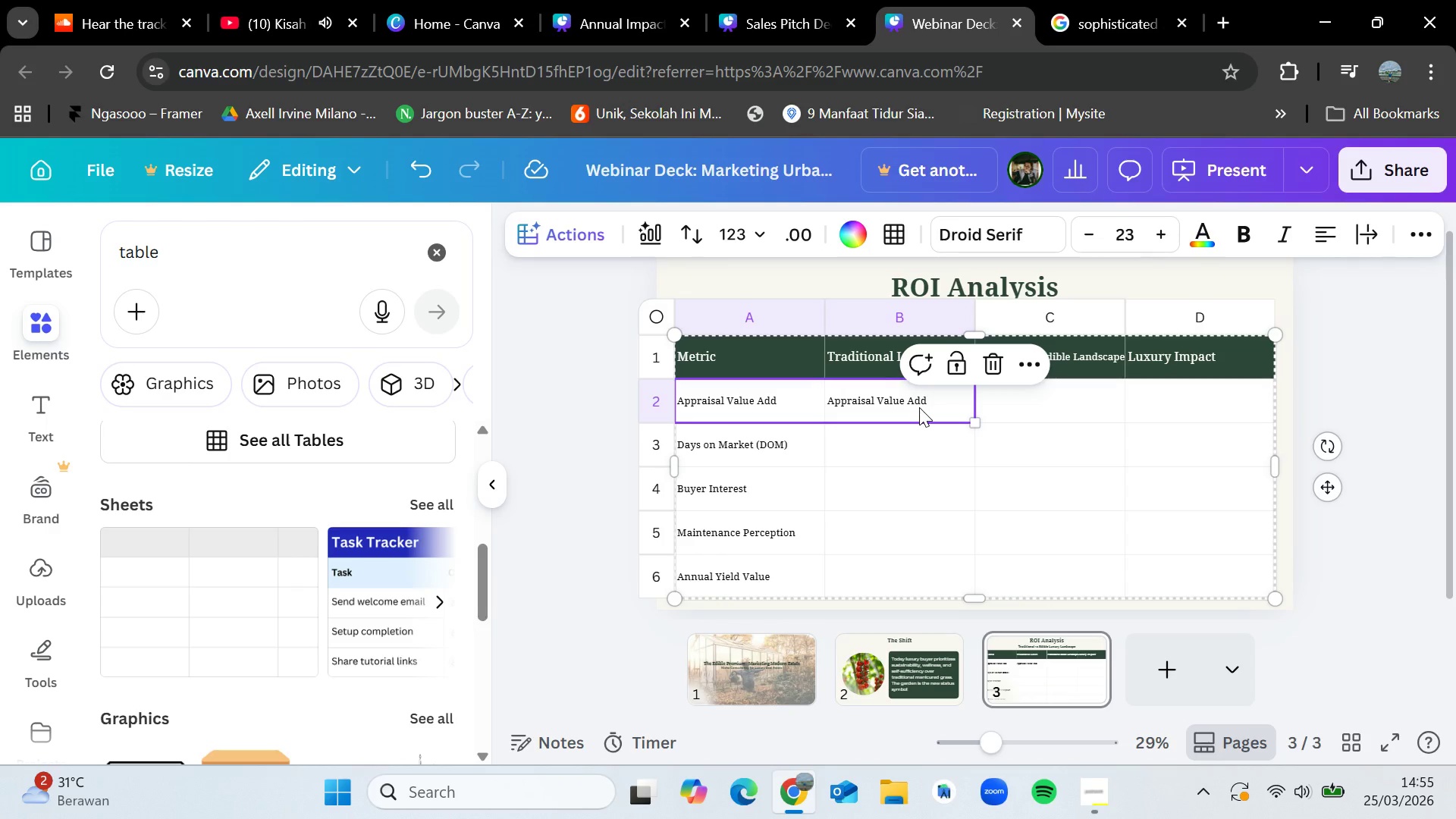 
double_click([919, 403])
 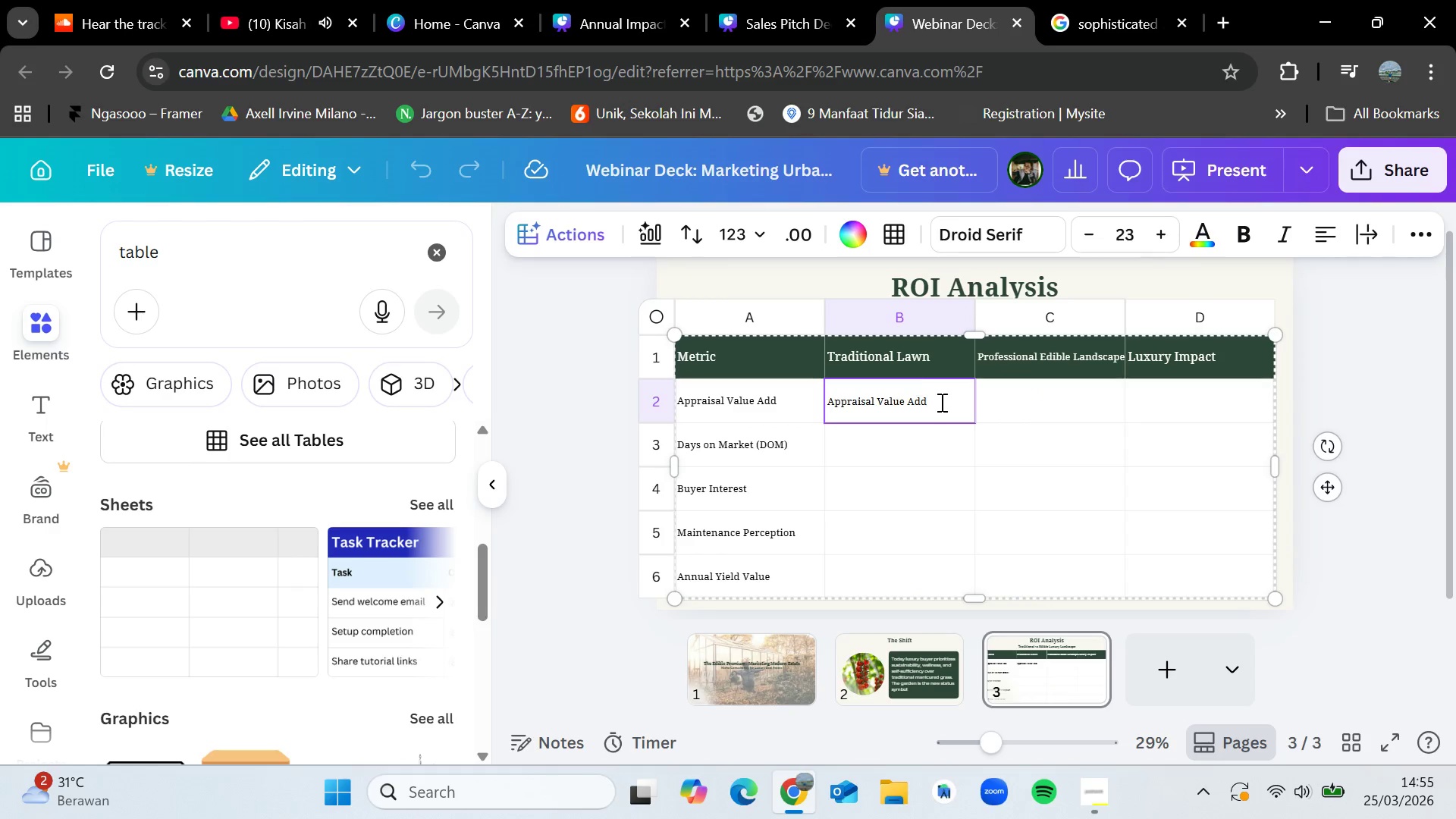 
left_click_drag(start_coordinate=[939, 397], to_coordinate=[832, 395])
 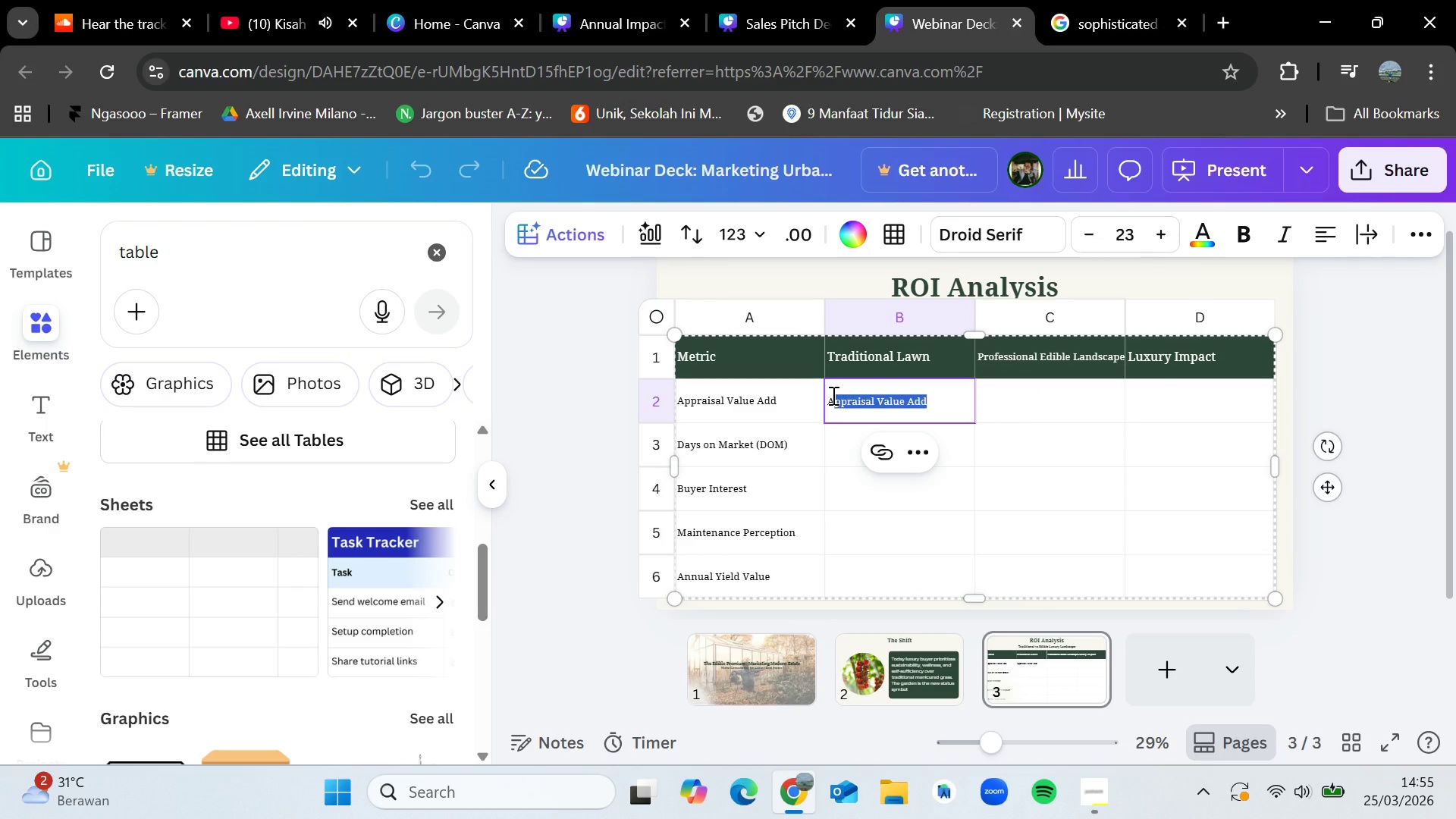 
key(Backspace)
 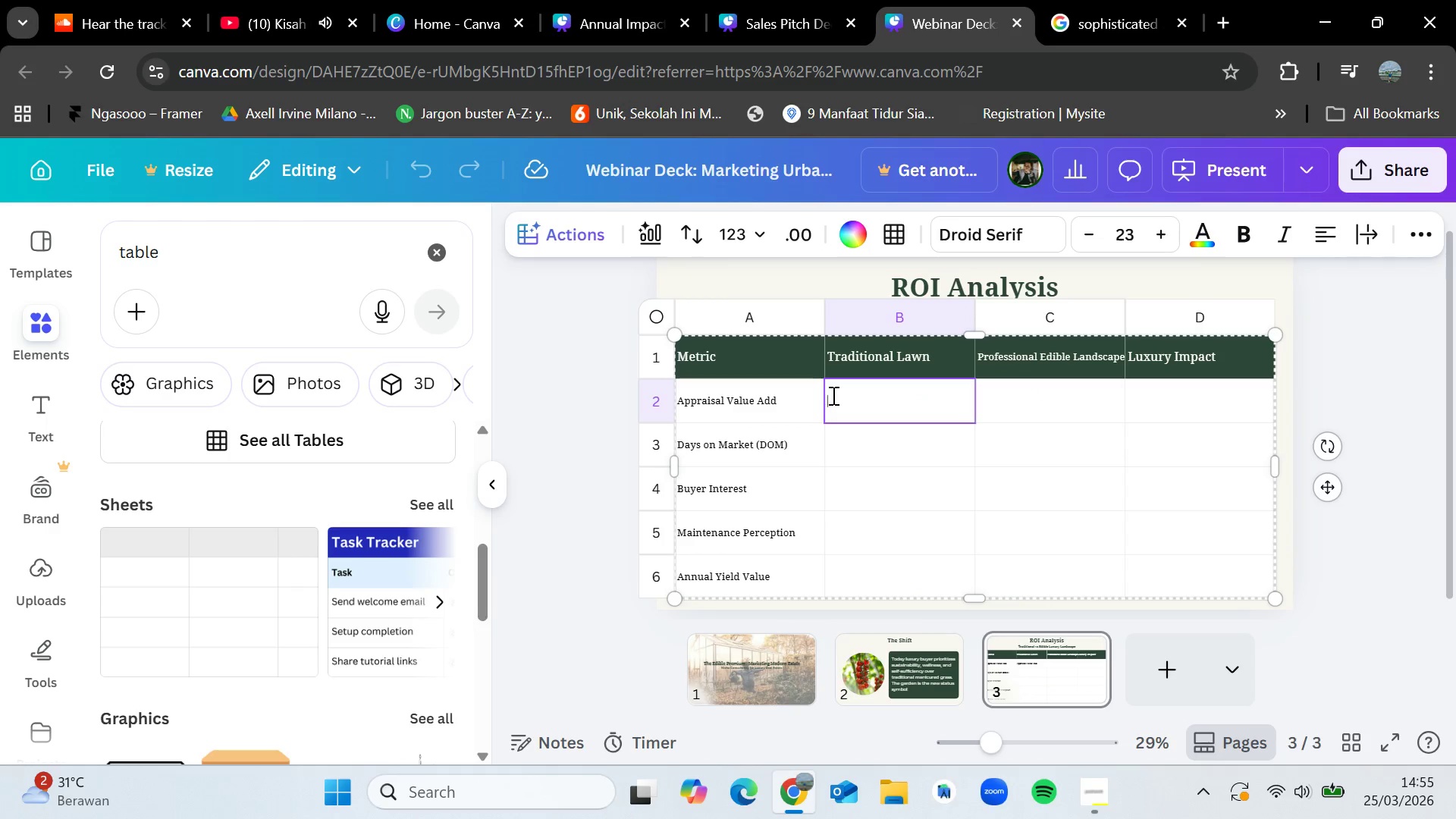 
key(Backspace)
 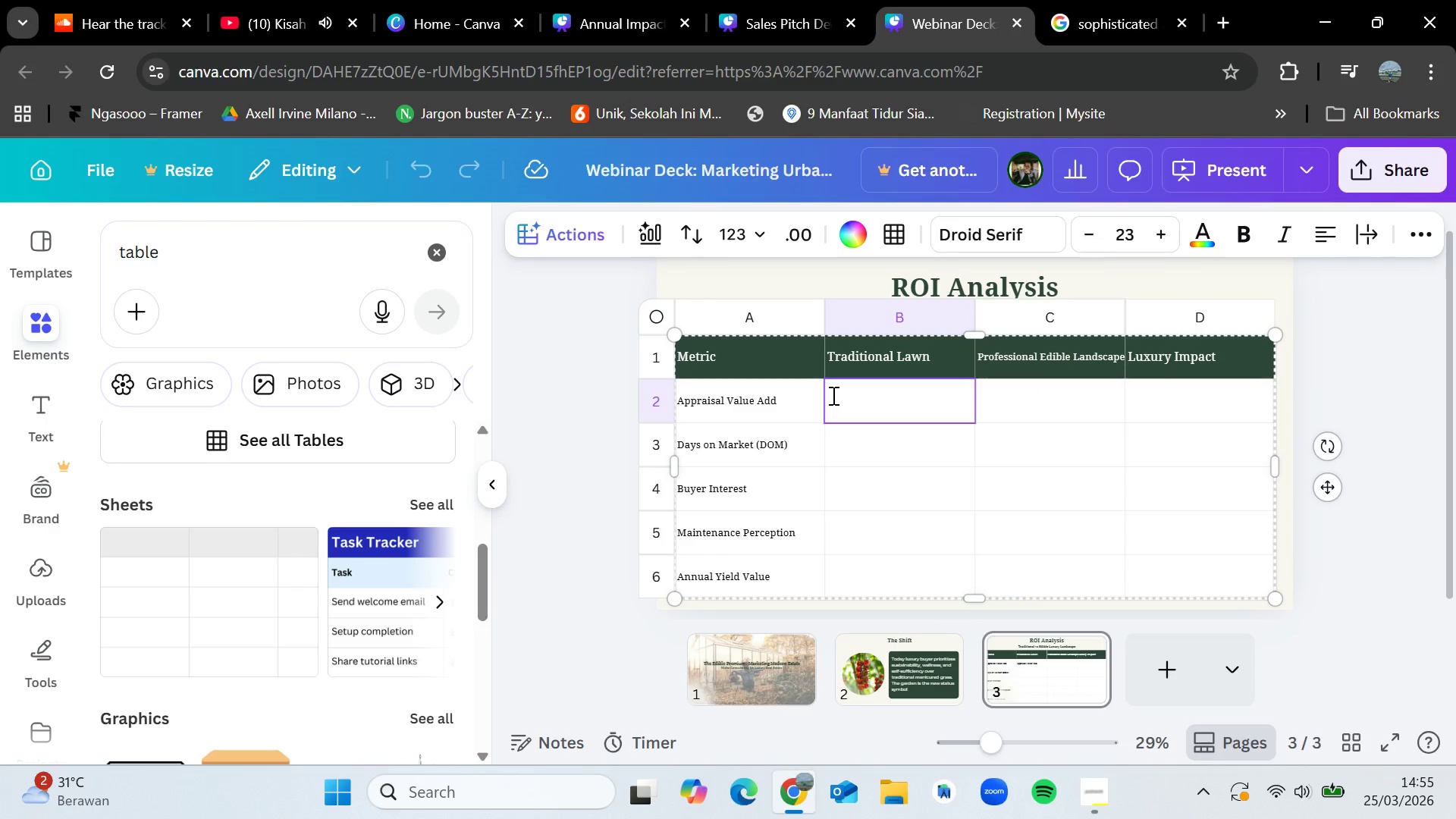 
key(2)
 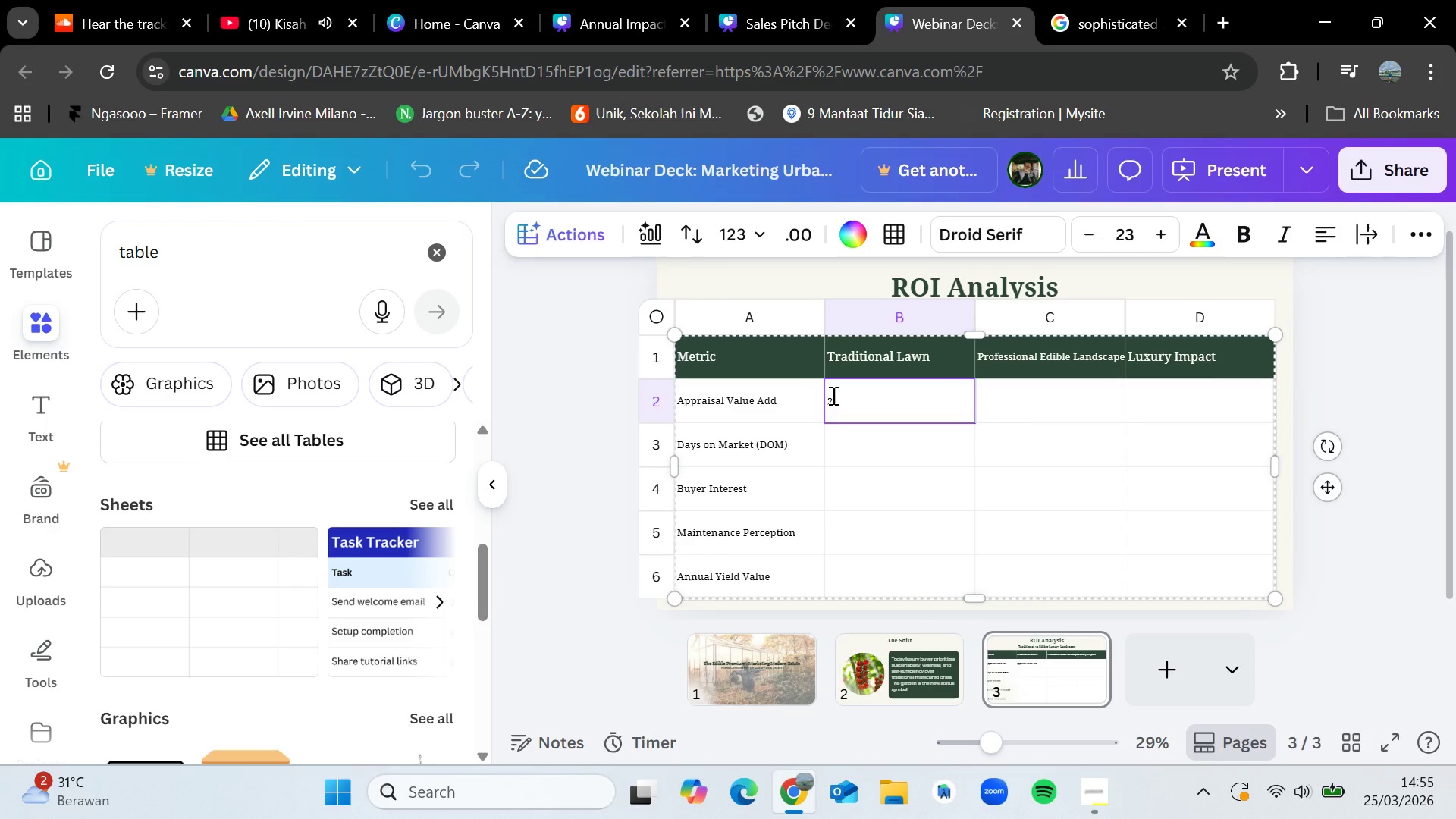 
key(Shift+ShiftLeft)
 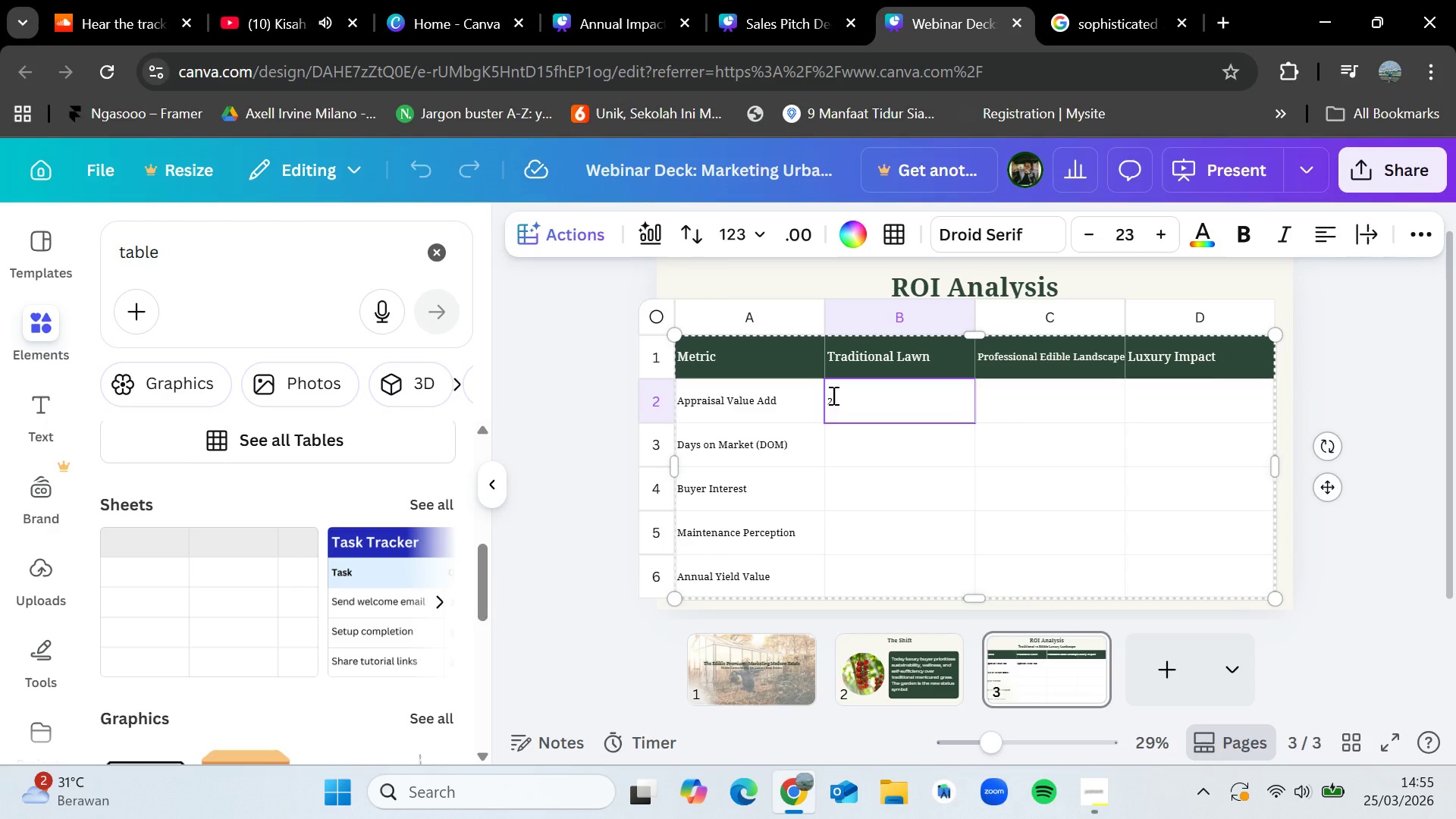 
key(CapsLock)
 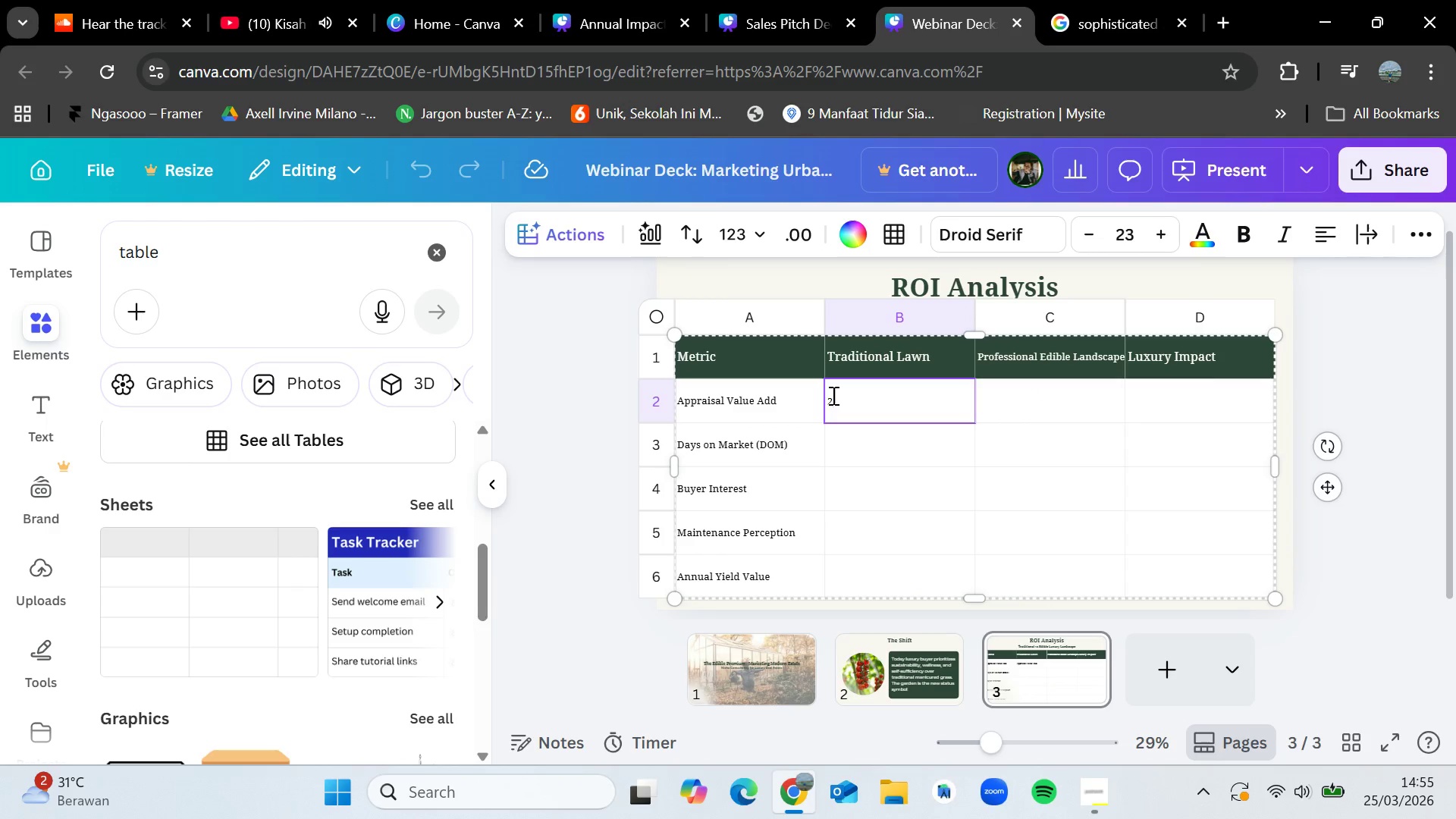 
key(CapsLock)
 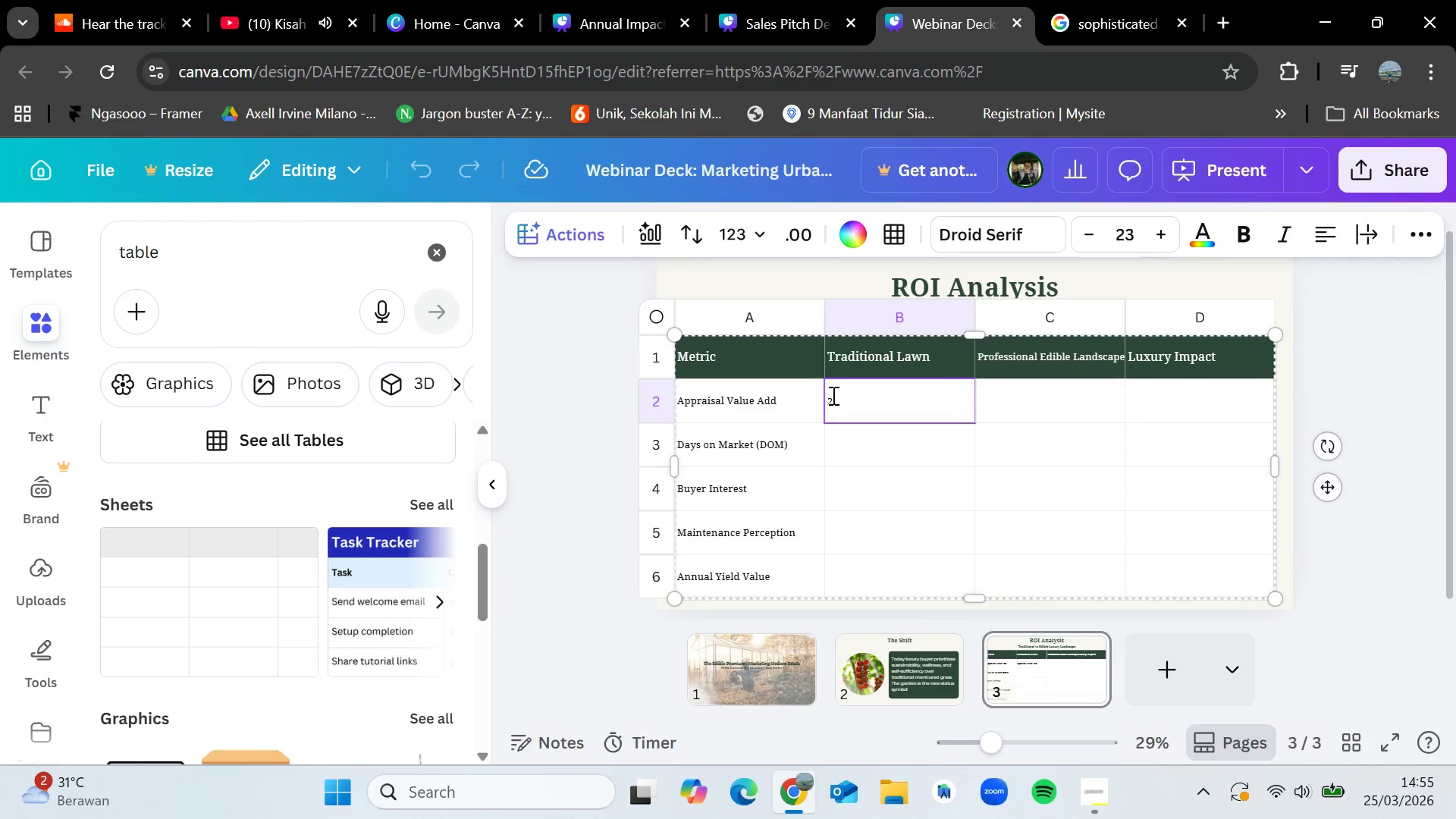 
key(Shift+5)
 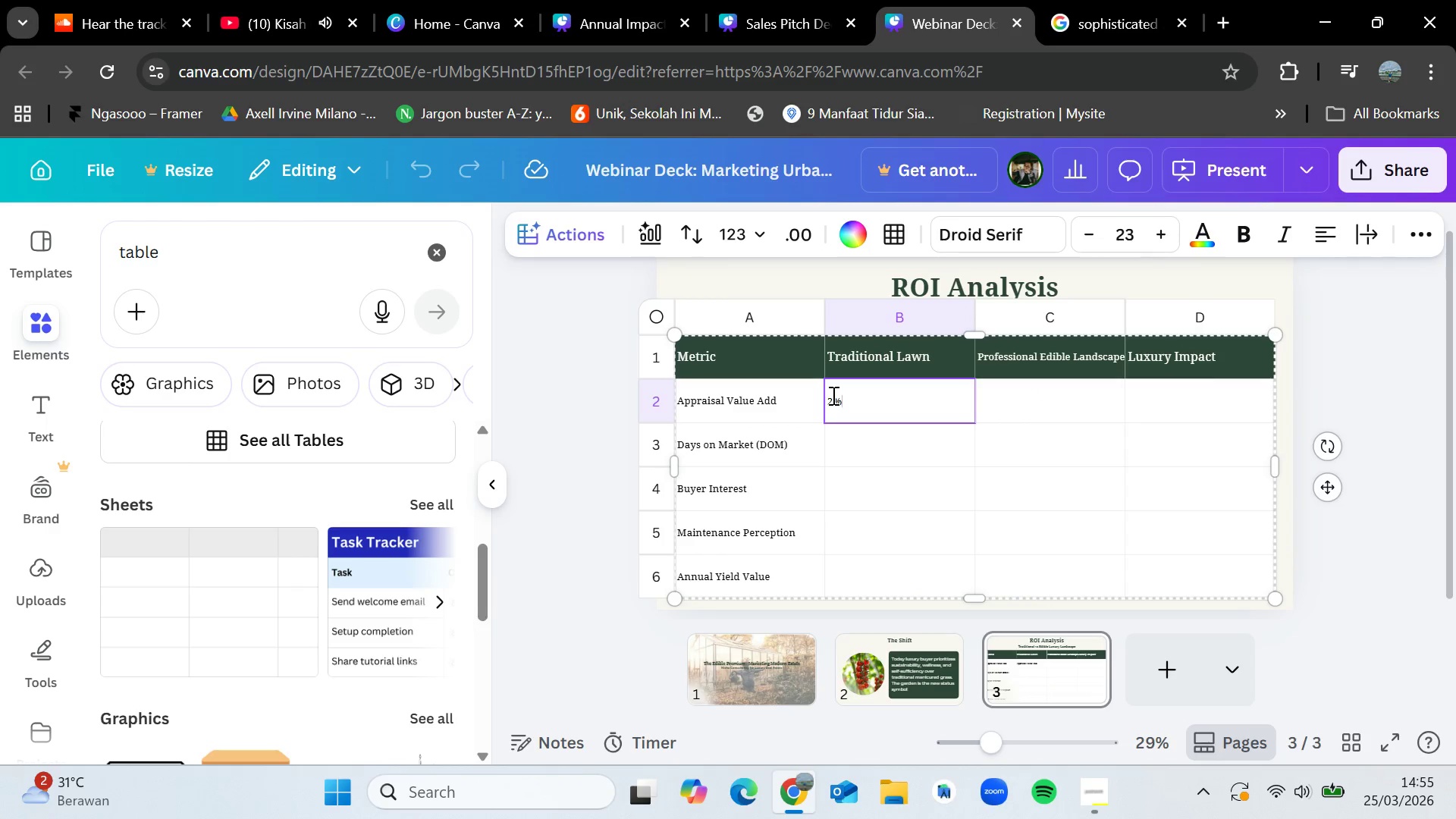 
key(Space)
 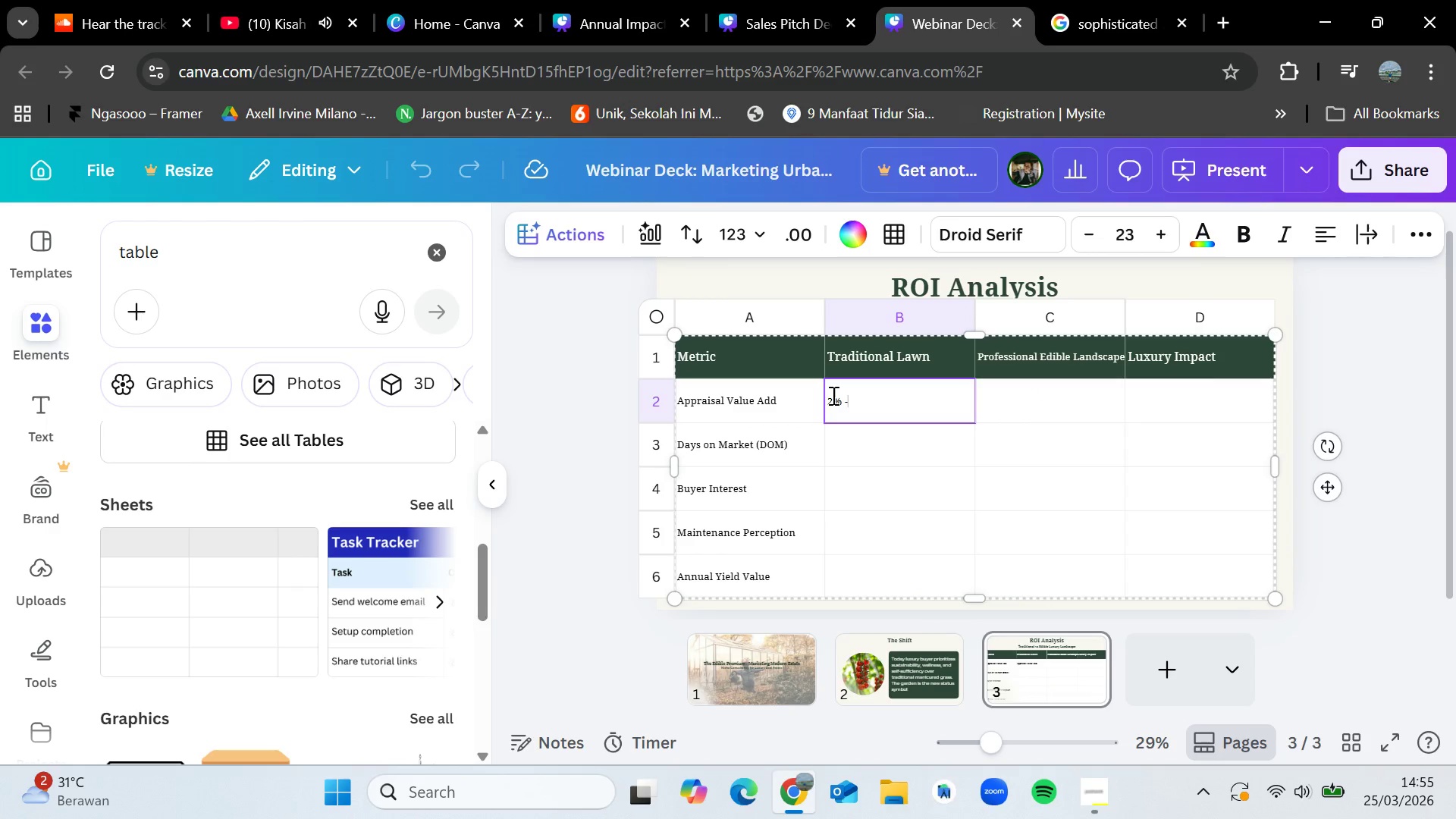 
key(Minus)
 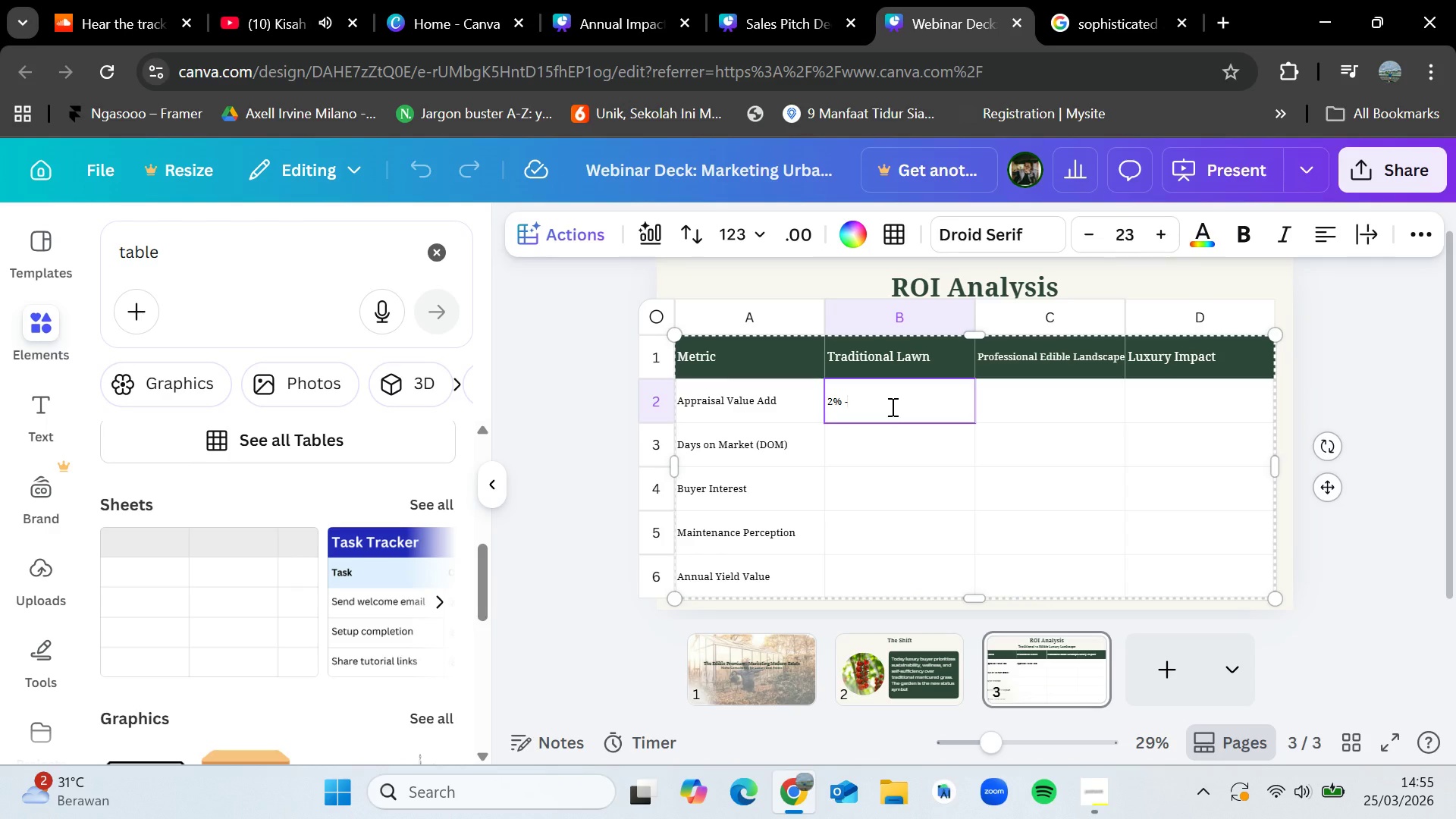 
key(5)
 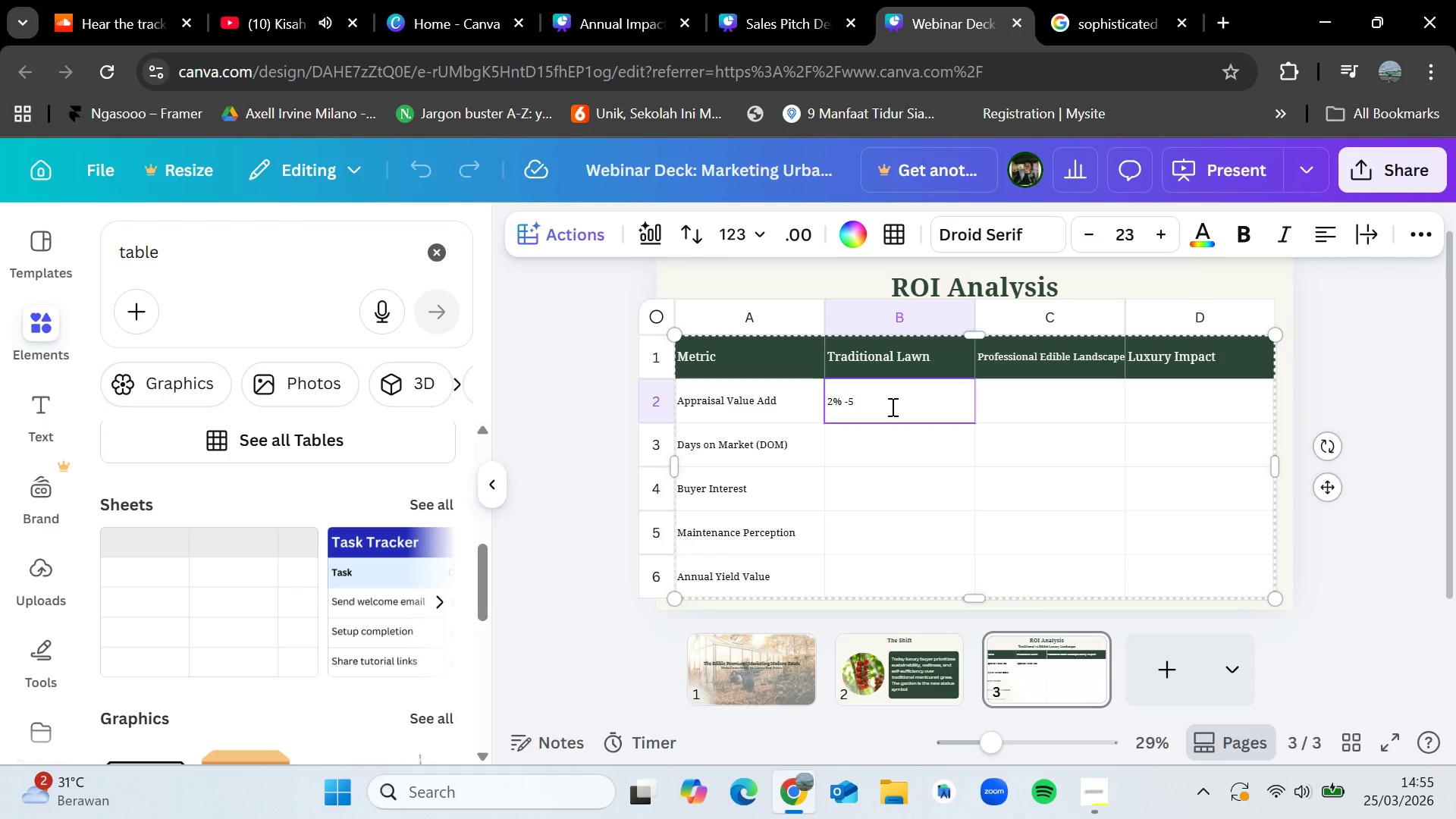 
hold_key(key=CapsLock, duration=0.88)
 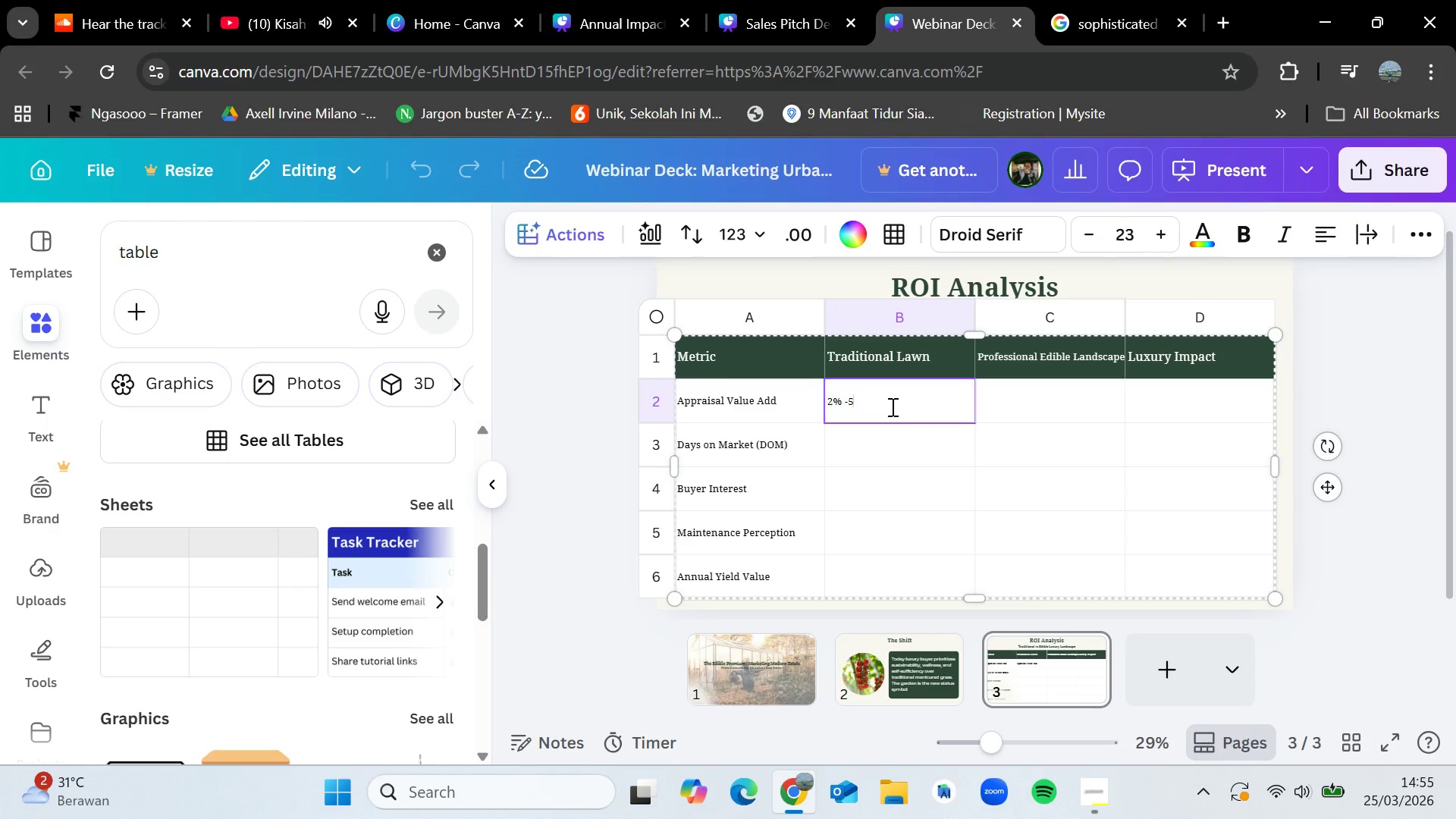 
key(CapsLock)
 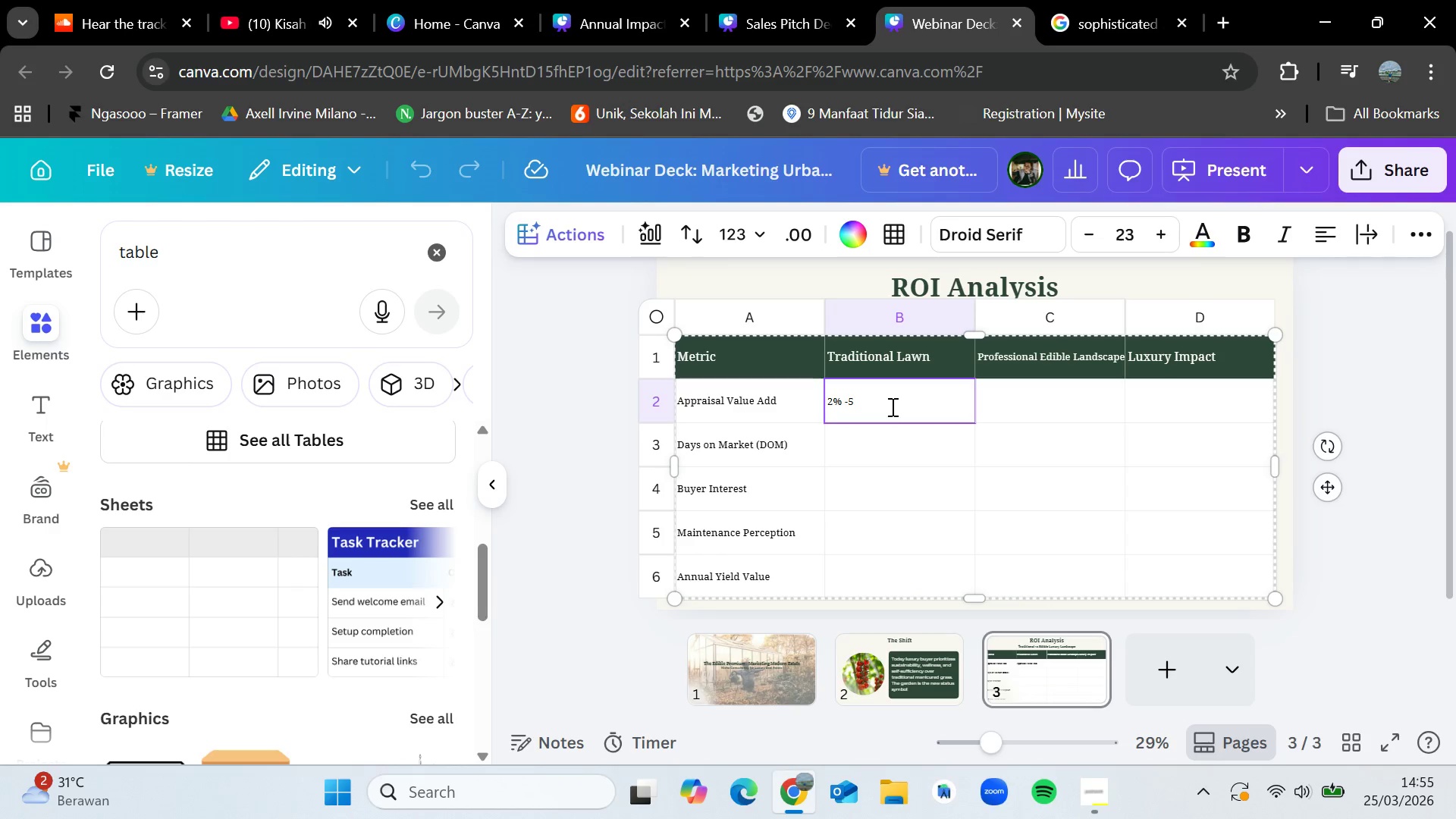 
key(Shift+5)
 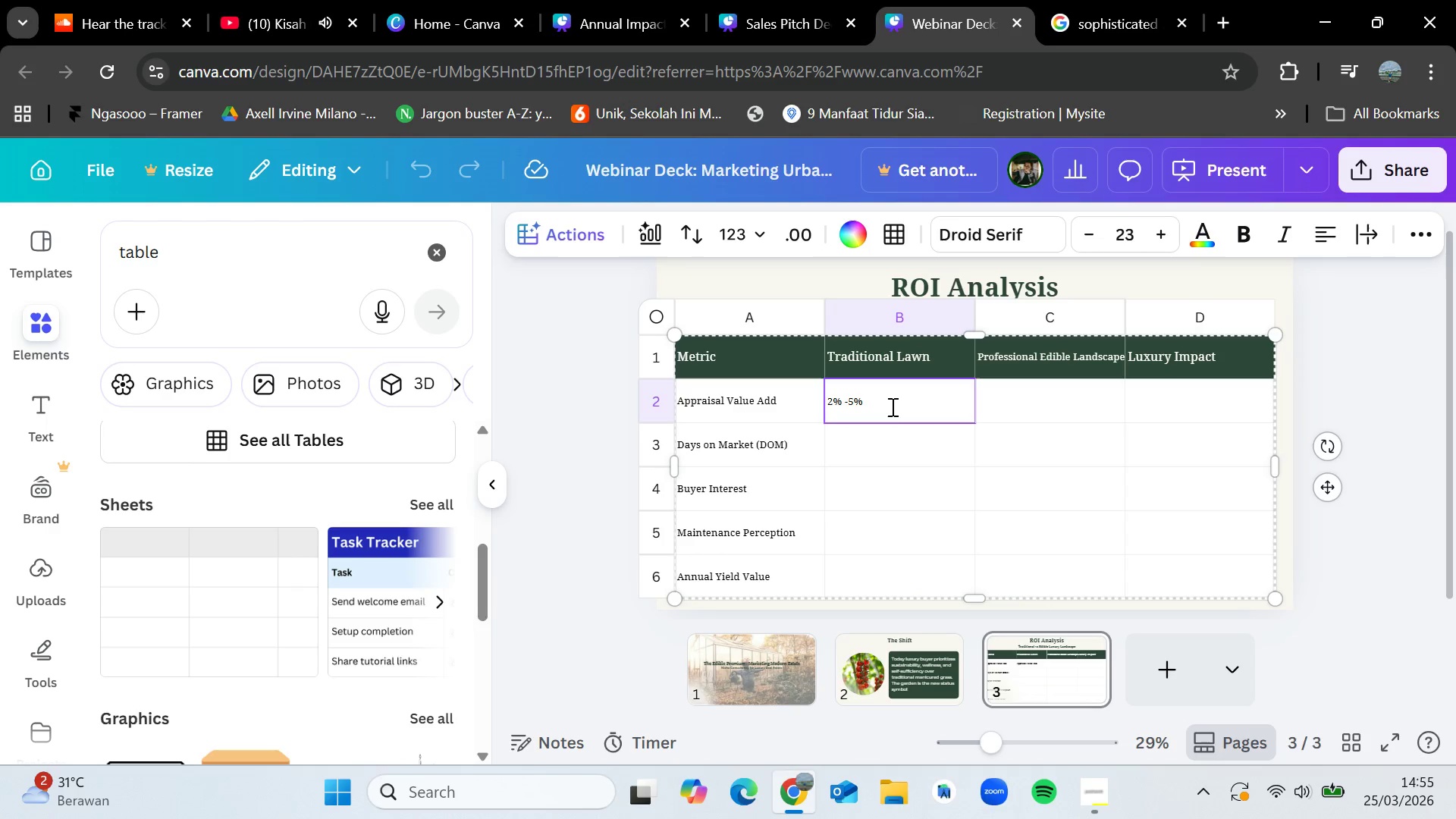 
left_click([891, 406])
 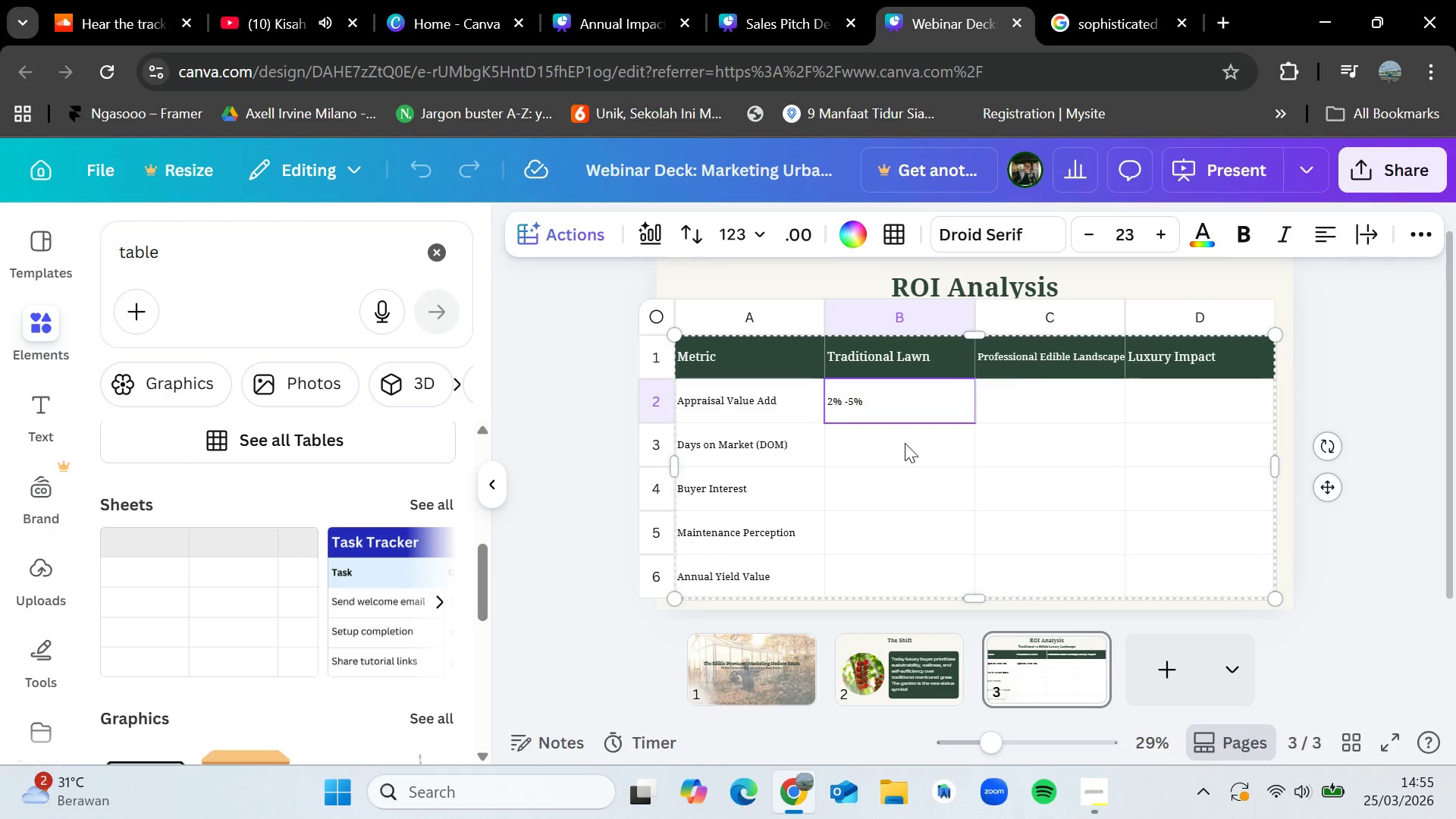 
double_click([905, 443])
 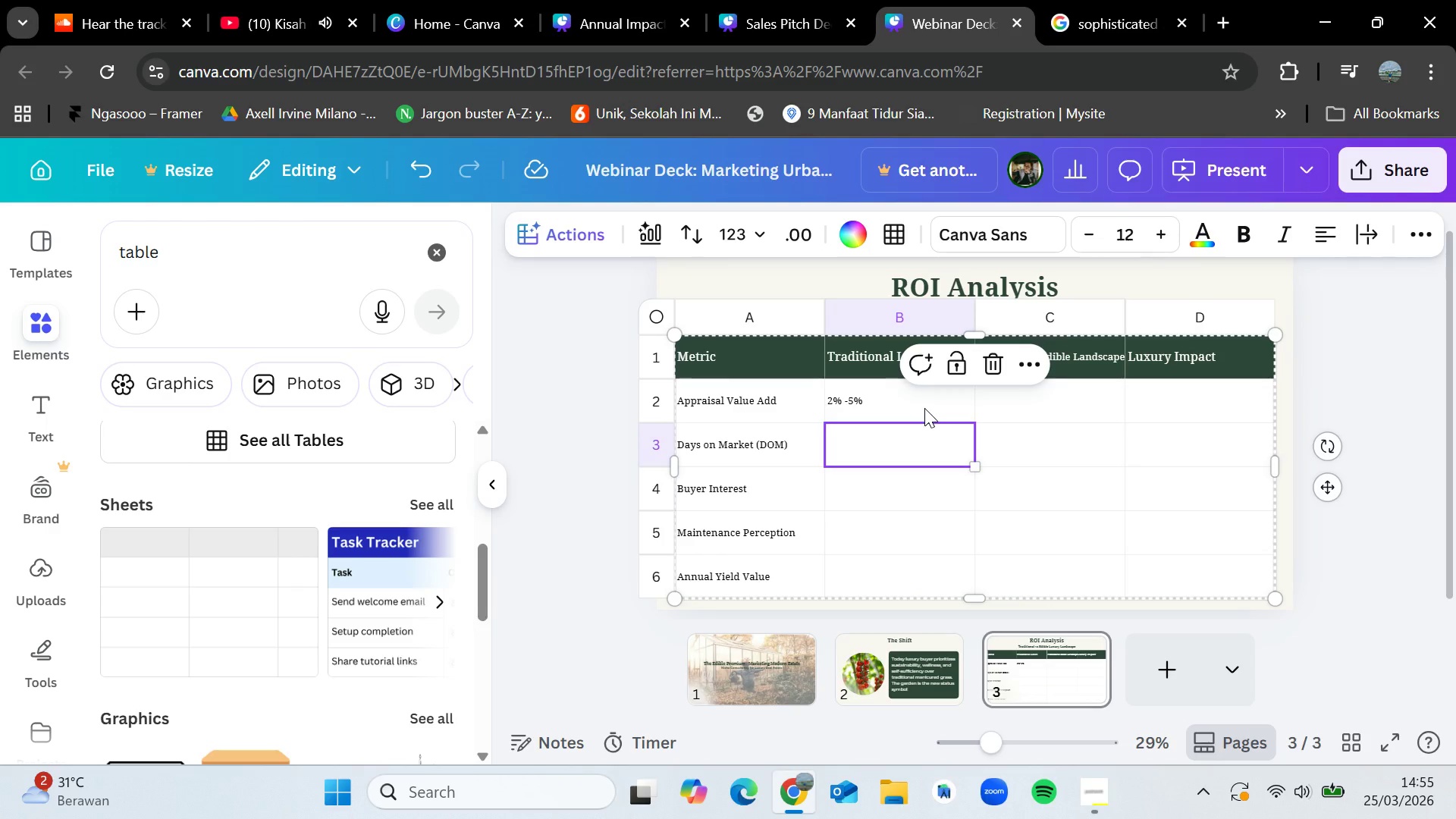 
left_click([924, 408])
 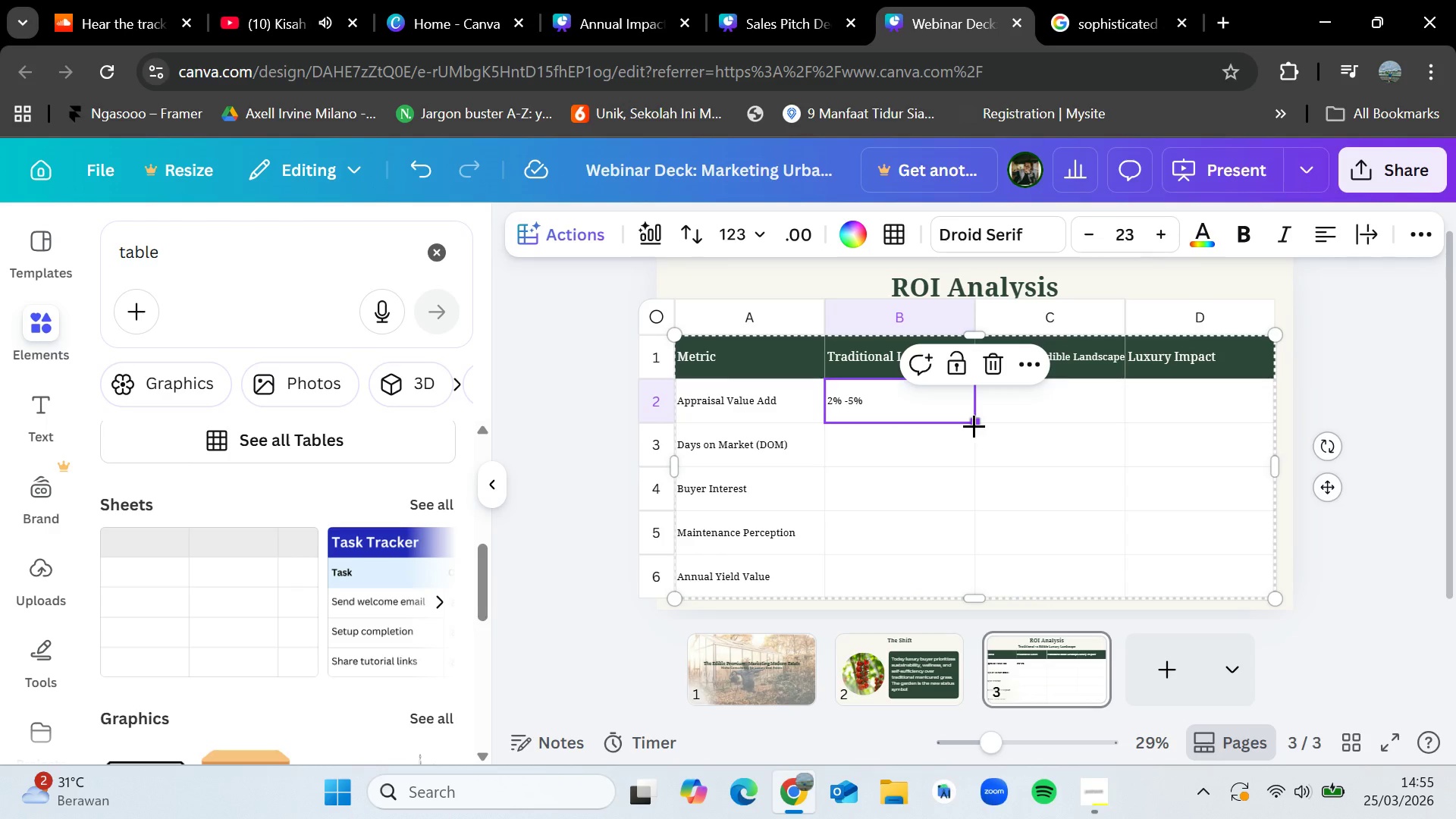 
left_click_drag(start_coordinate=[974, 425], to_coordinate=[968, 568])
 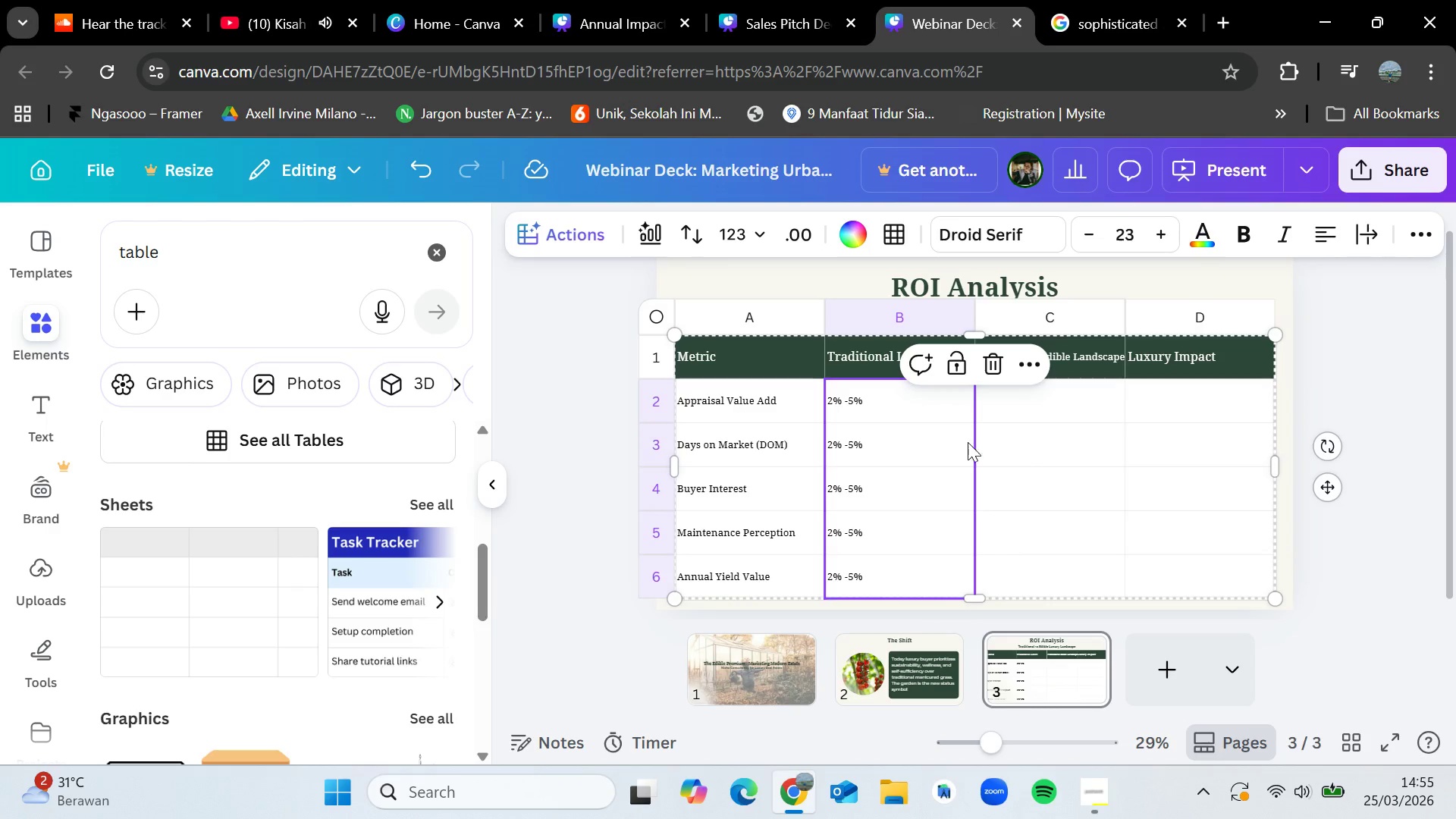 
left_click([1048, 444])
 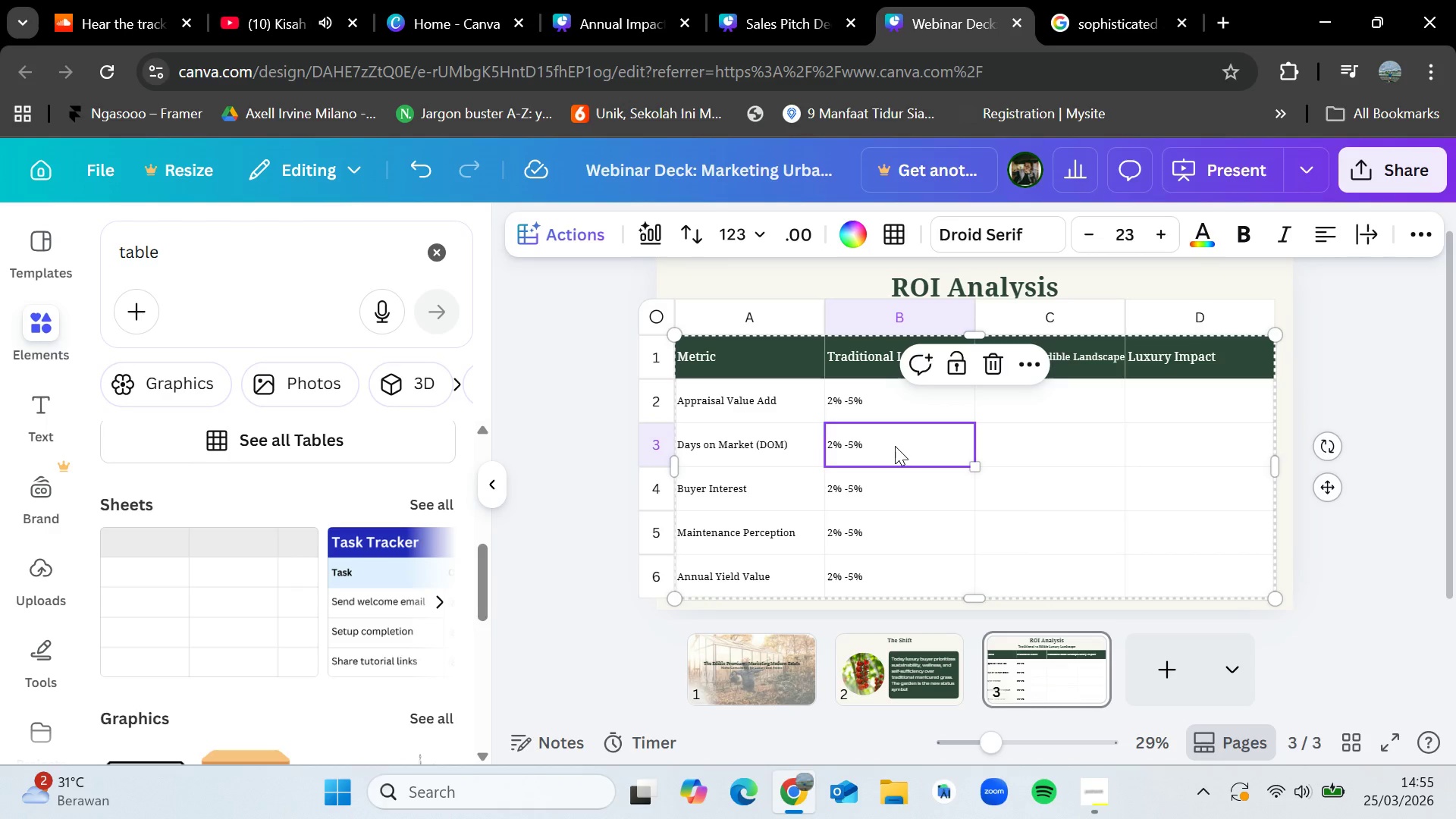 
double_click([895, 446])
 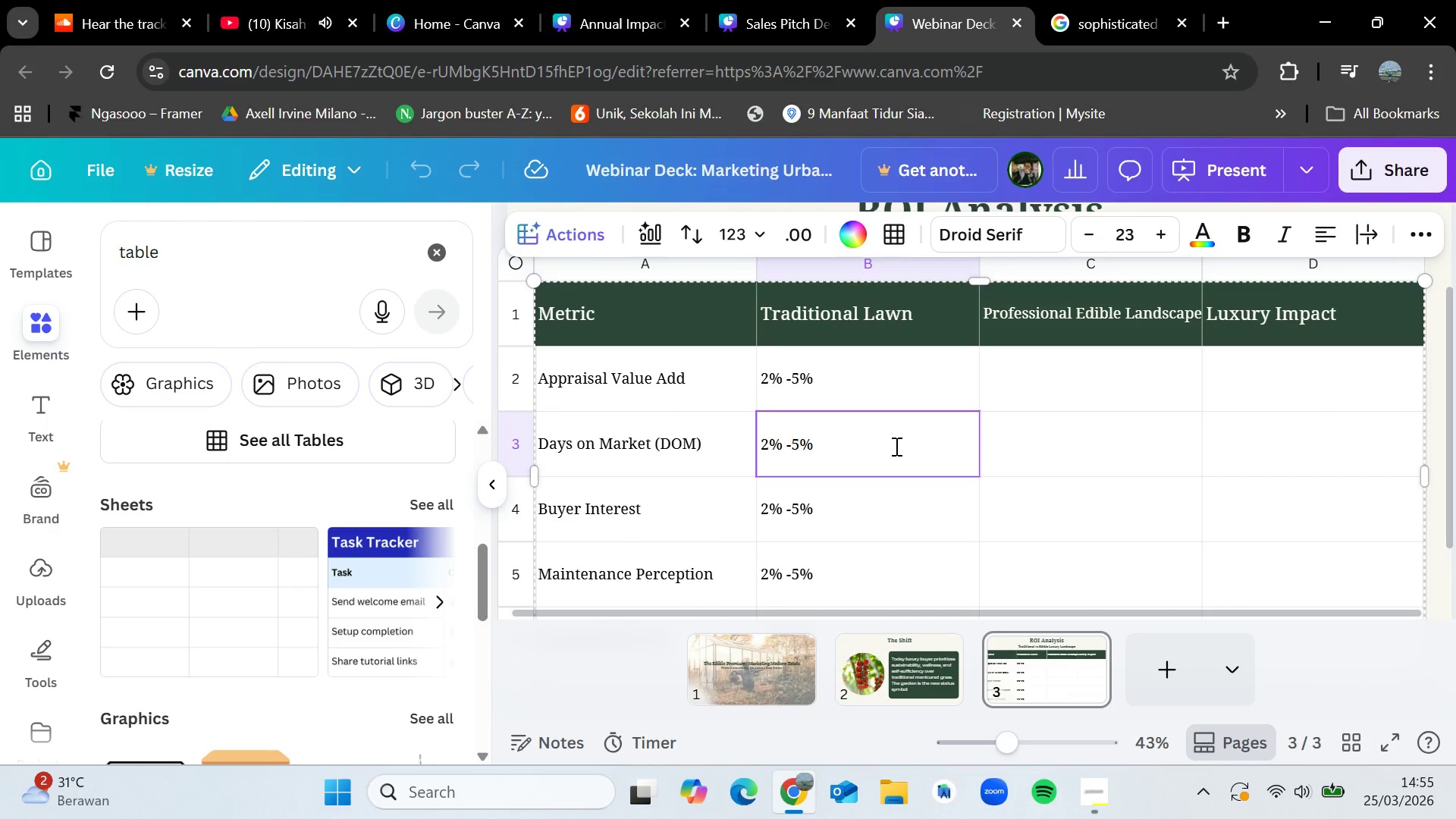 
key(Backspace)
key(Backspace)
key(Backspace)
key(Backspace)
key(Backspace)
key(Backspace)
type(Baseline)
 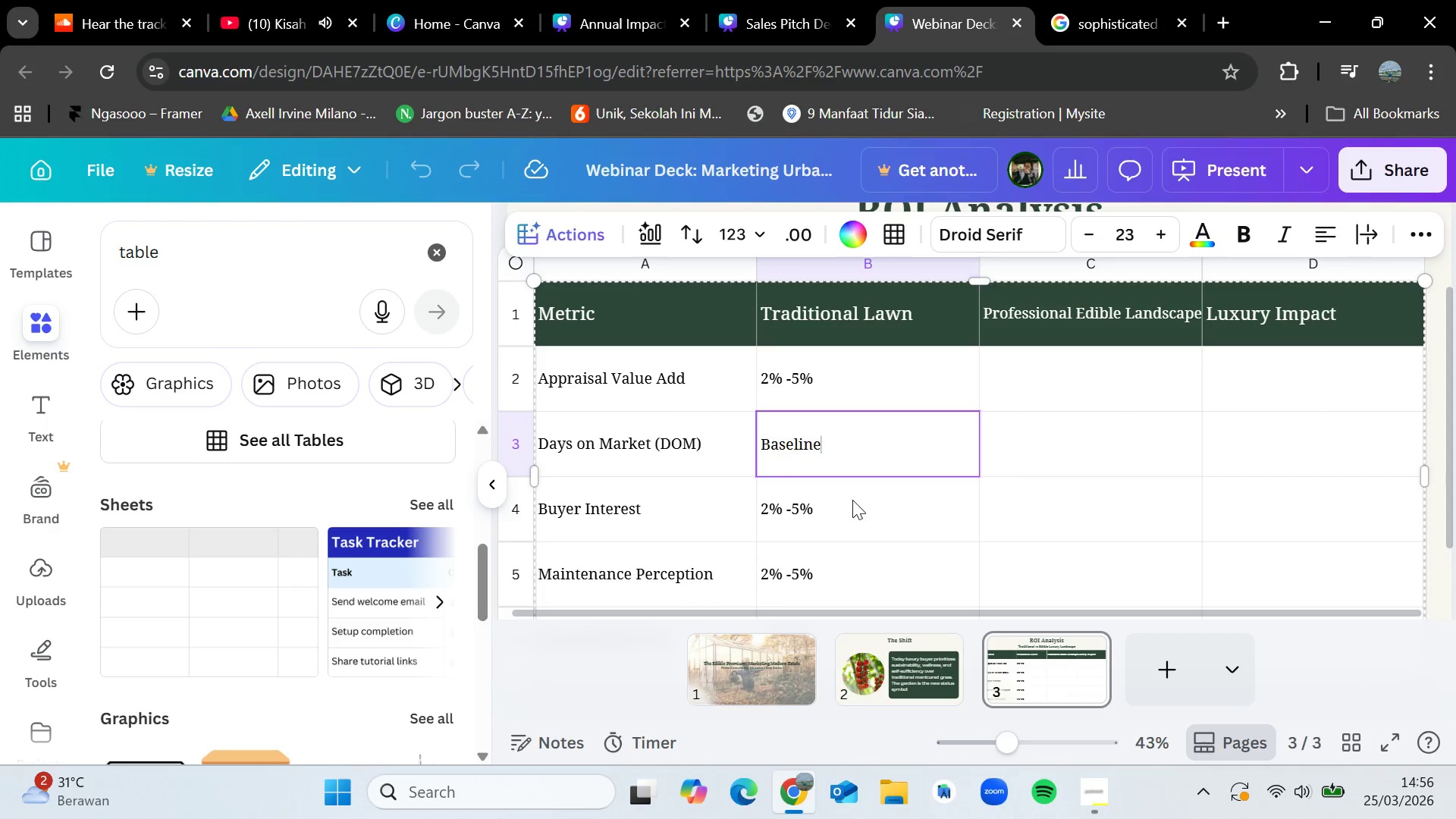 
double_click([854, 507])
 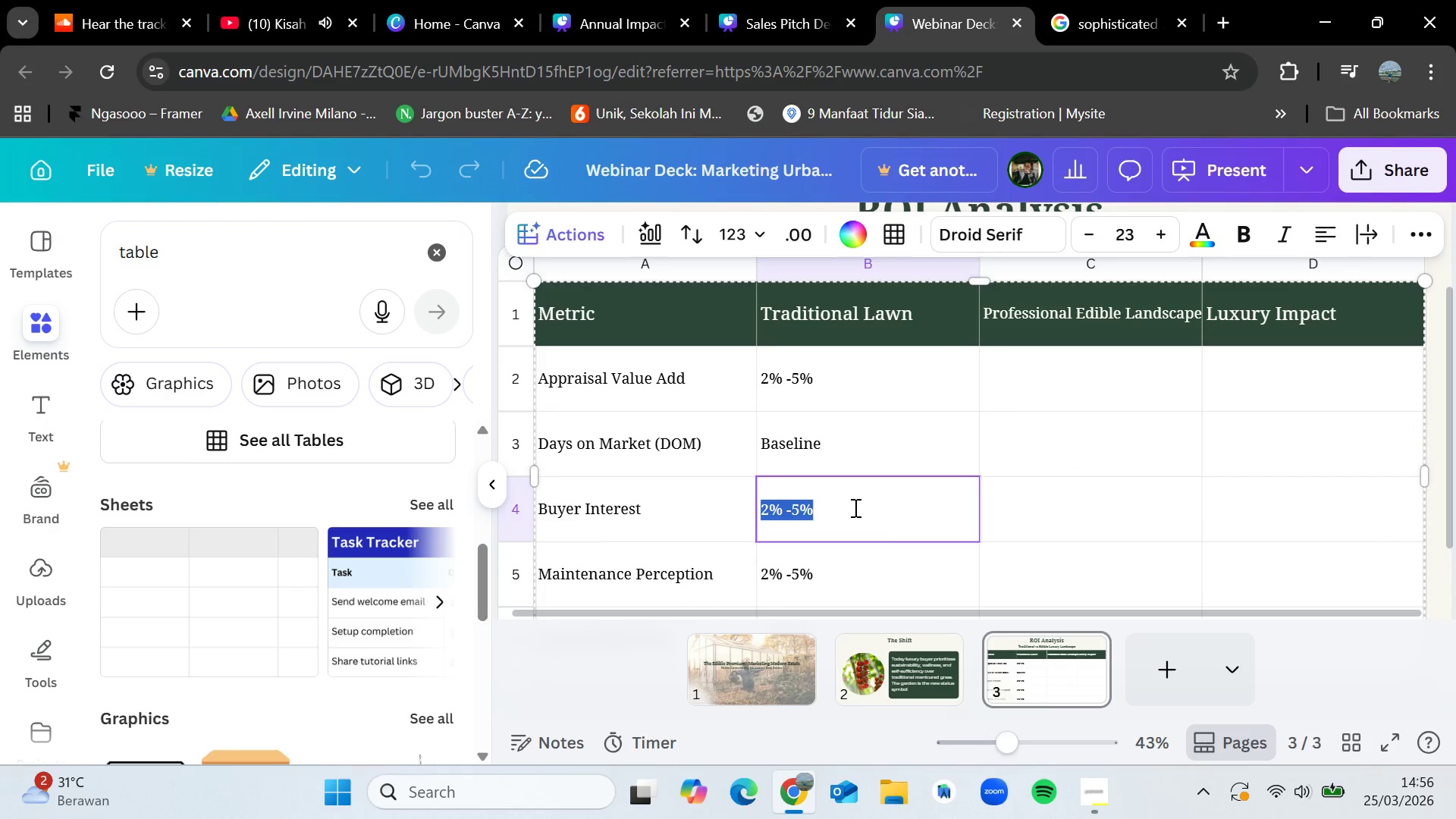 
triple_click([854, 507])
 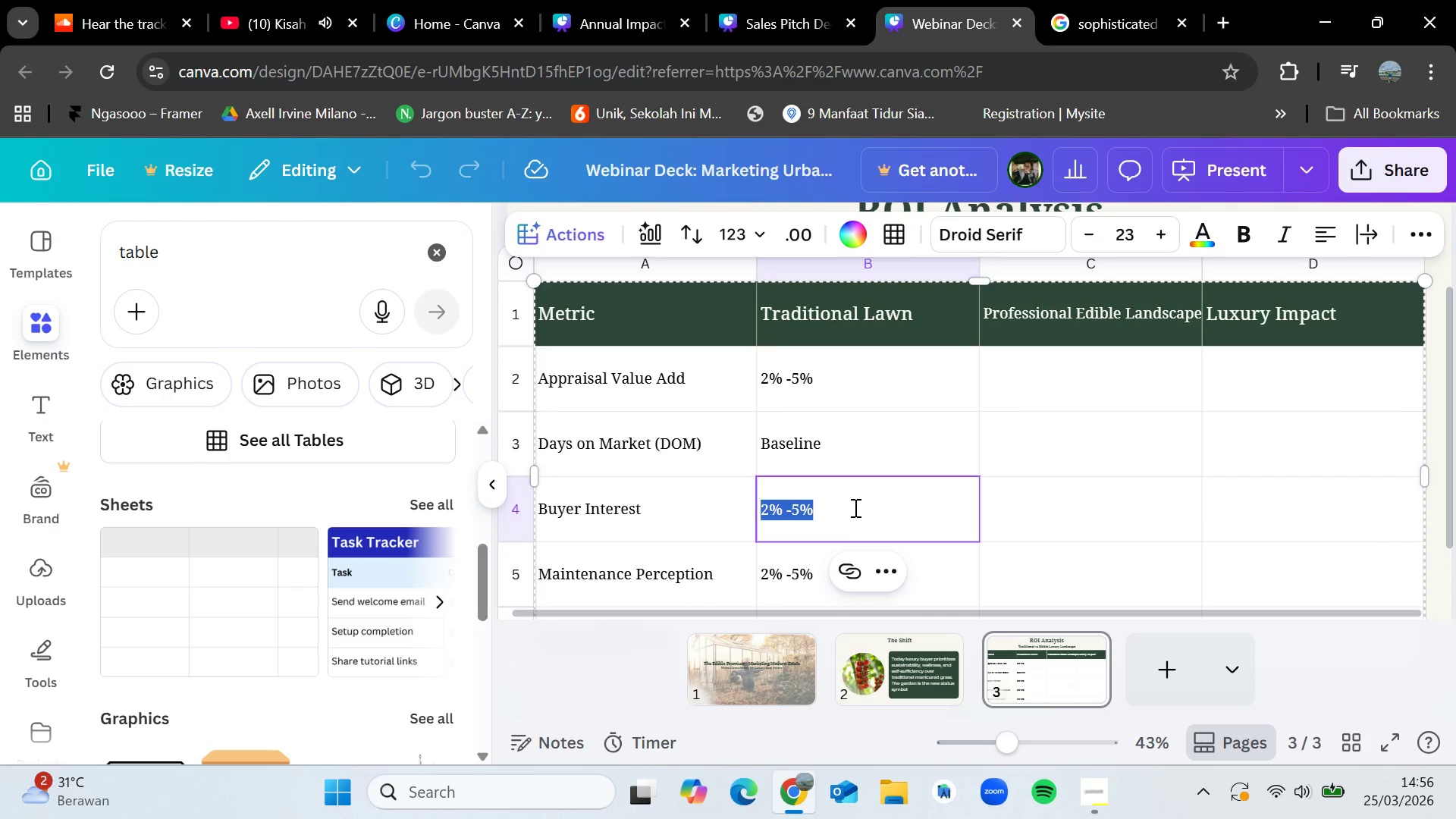 
key(Backspace)
type(zN)
key(Backspace)
key(Backspace)
type(Neuta)
key(Backspace)
type(ral/Standard)
 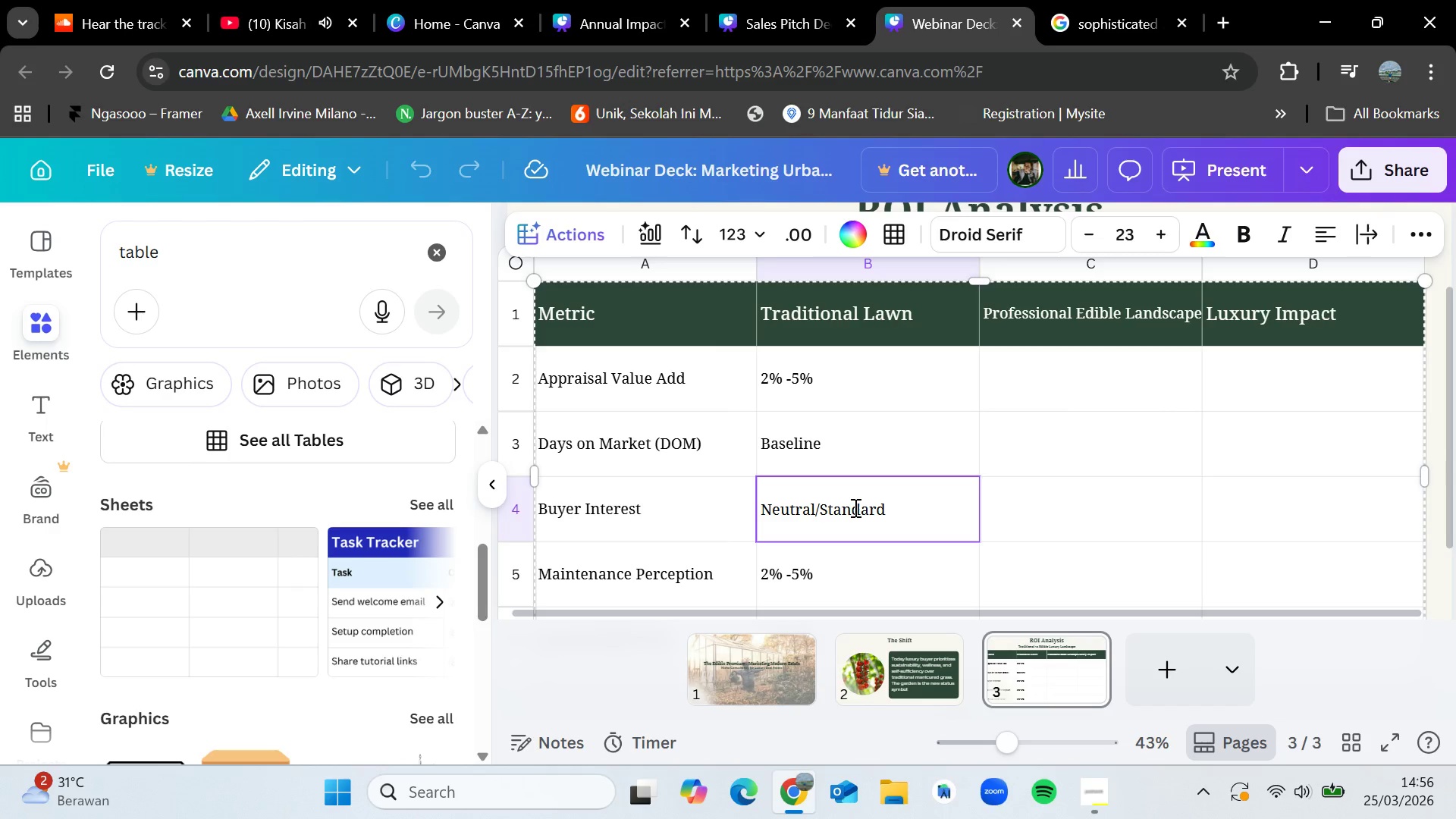 
scroll: coordinate [861, 559], scroll_direction: down, amount: 1.0
 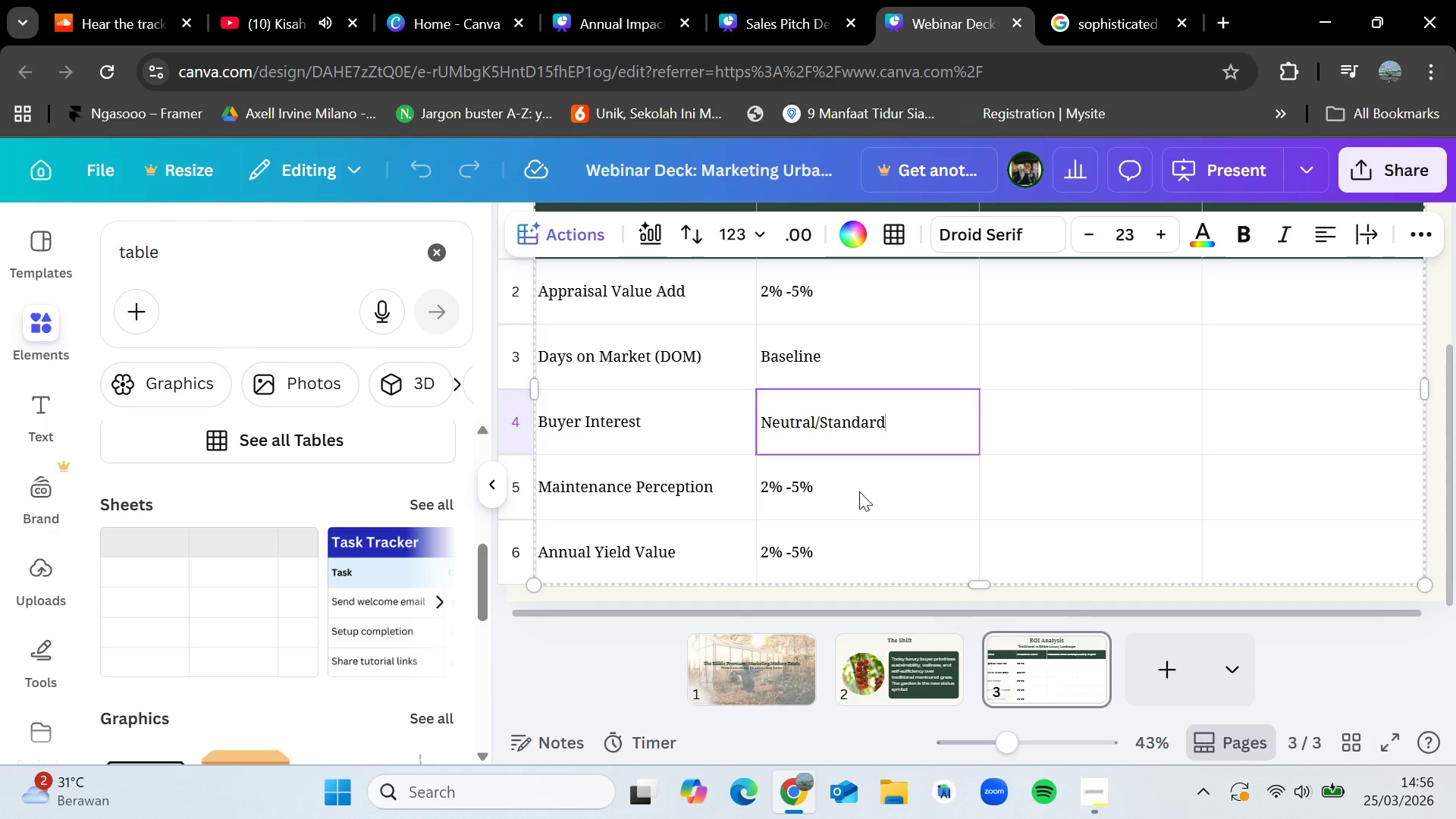 
double_click([859, 491])
 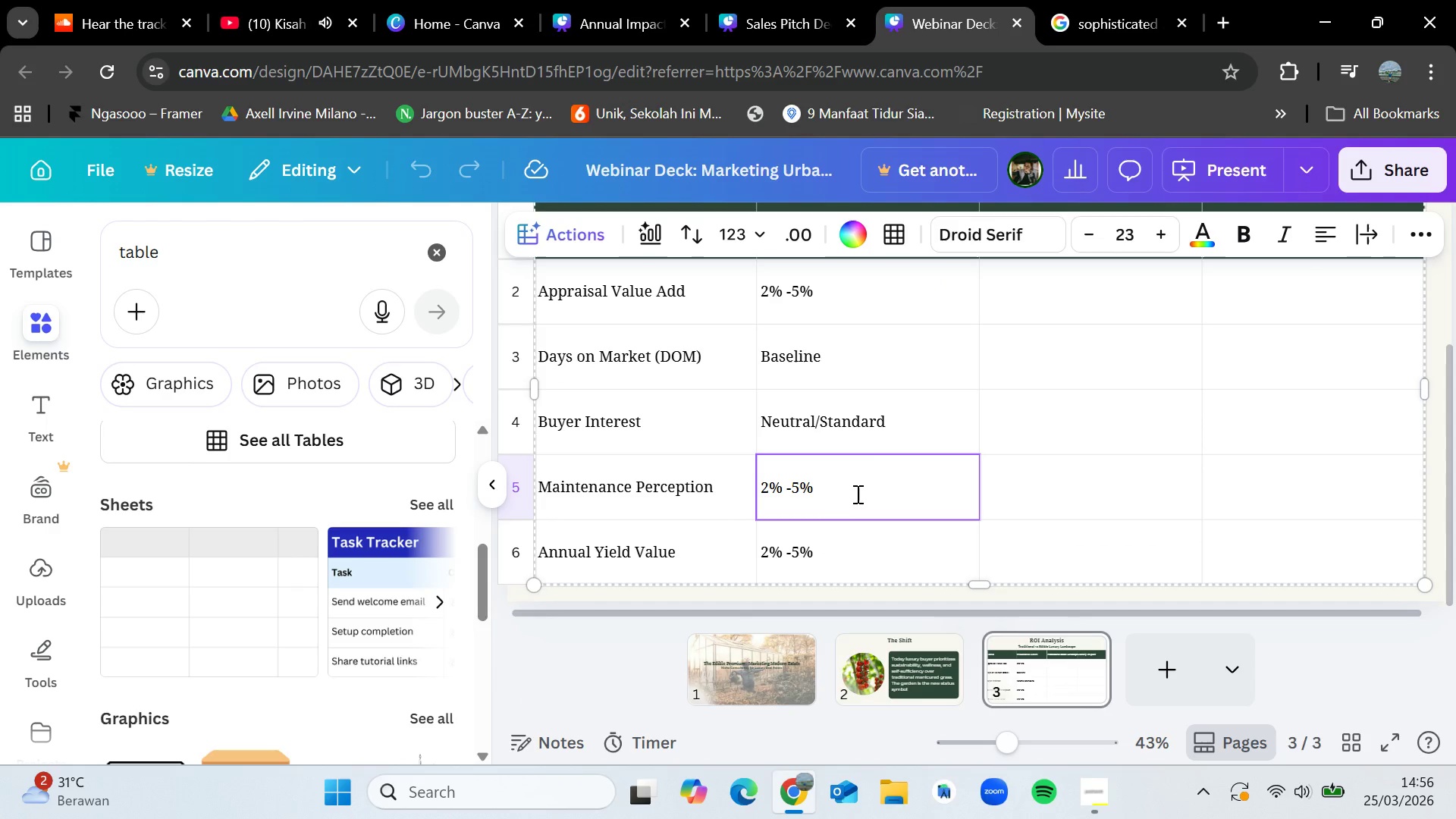 
hold_key(key=Backspace, duration=0.42)
 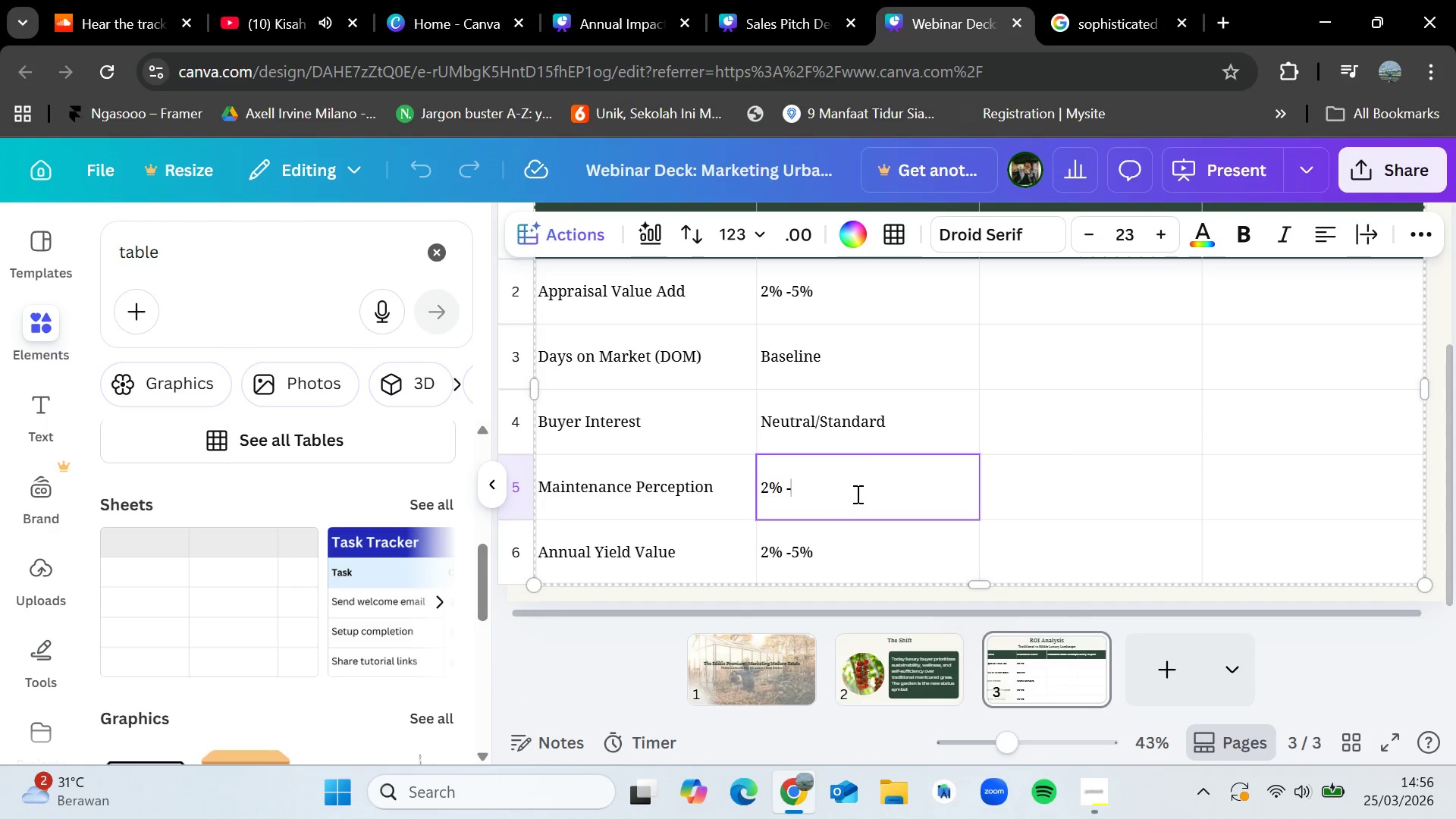 
key(Backspace)
key(Backspace)
key(Backspace)
key(Backspace)
key(Backspace)
type(Low Utility)
 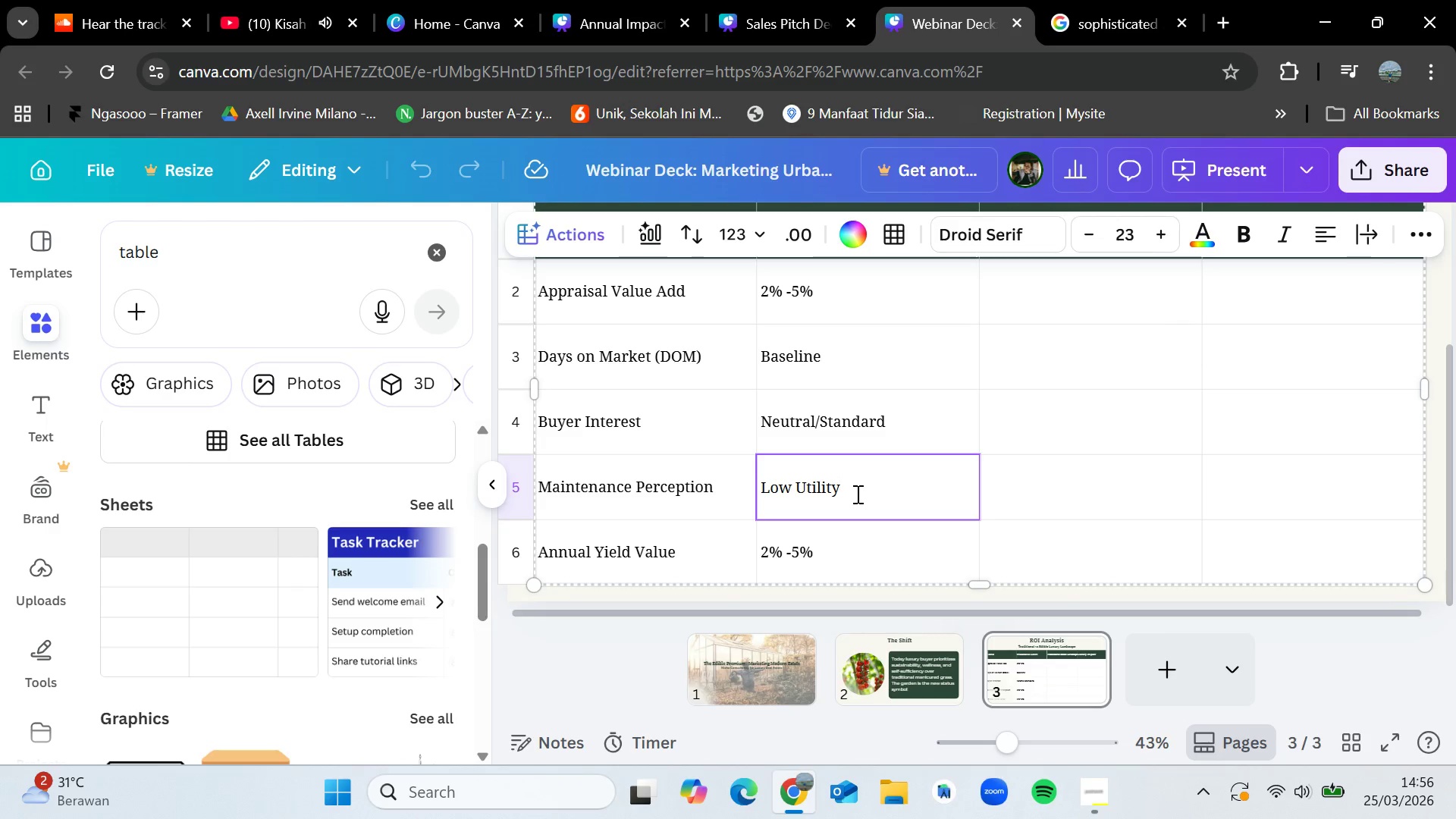 
double_click([822, 541])
 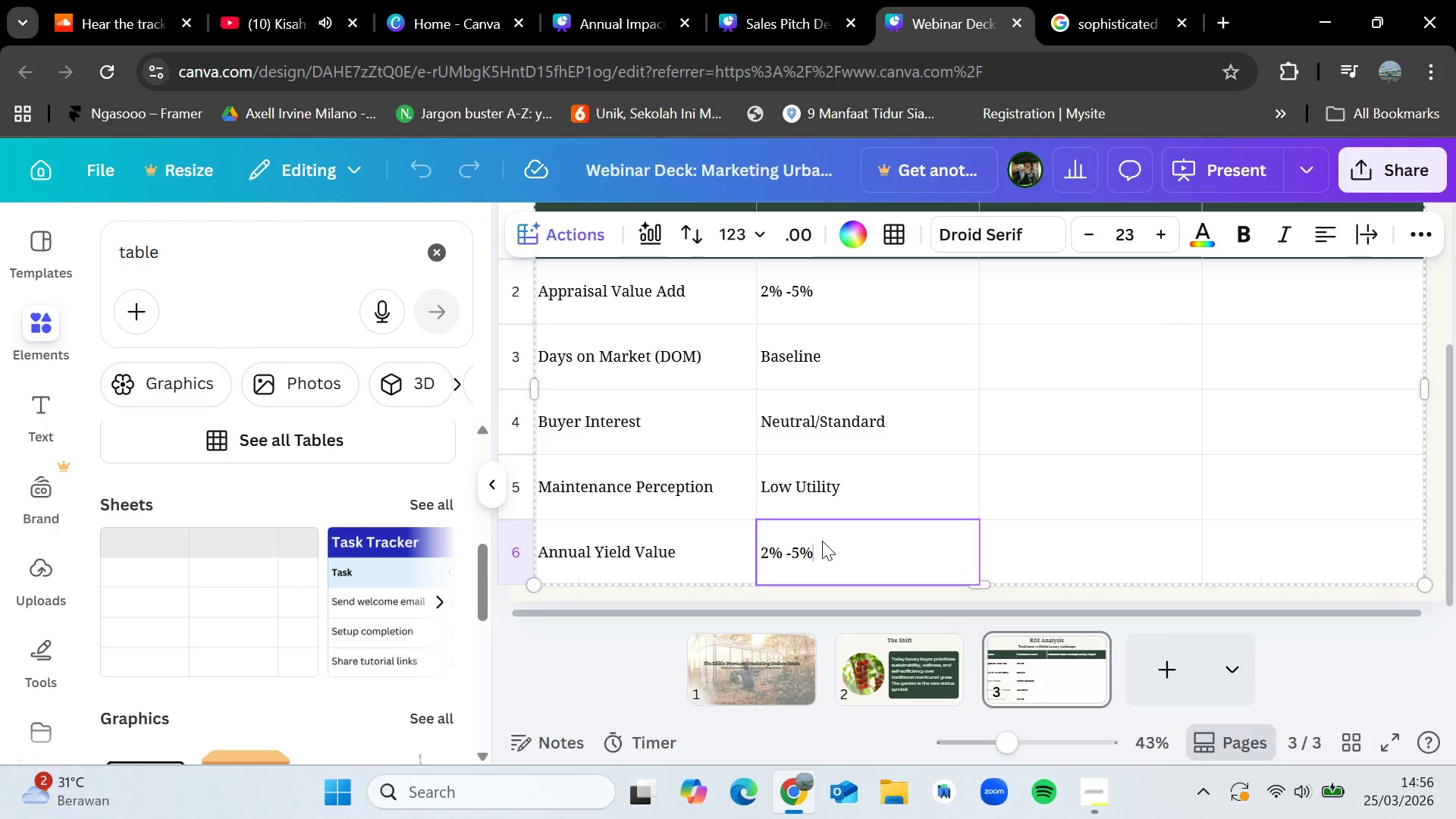 
triple_click([822, 541])
 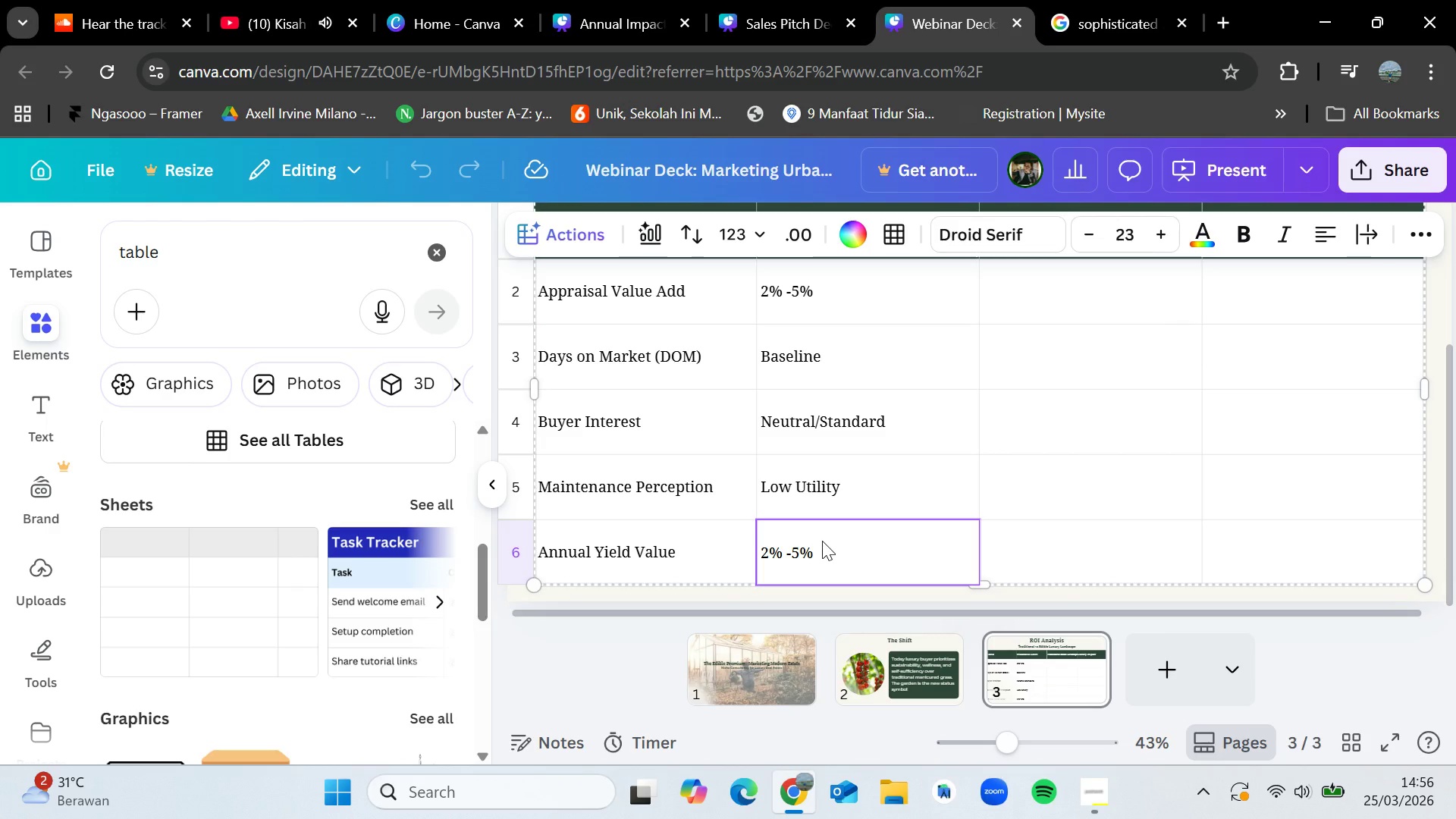 
scroll: coordinate [822, 541], scroll_direction: down, amount: 1.0
 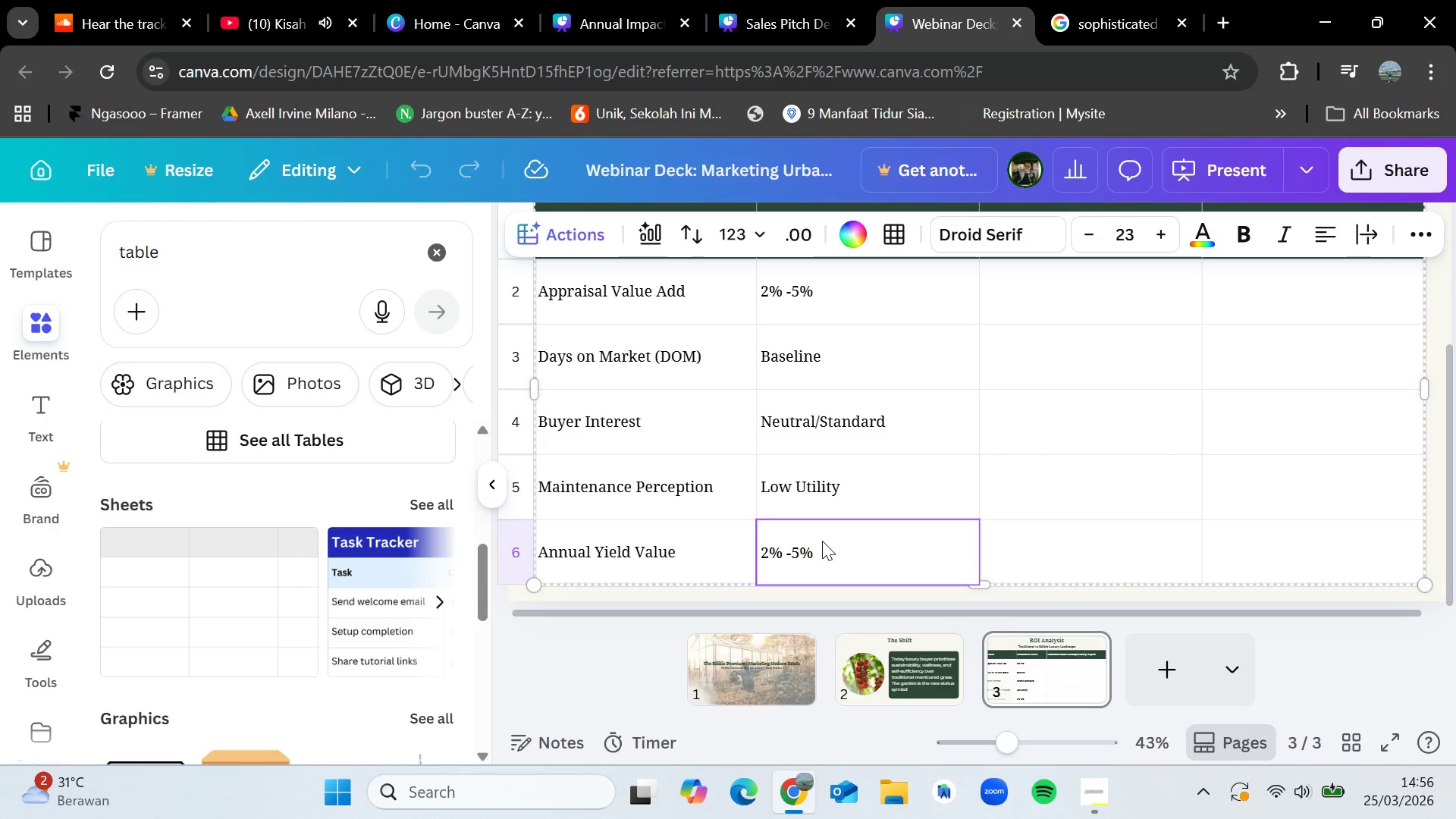 
key(Backspace)
 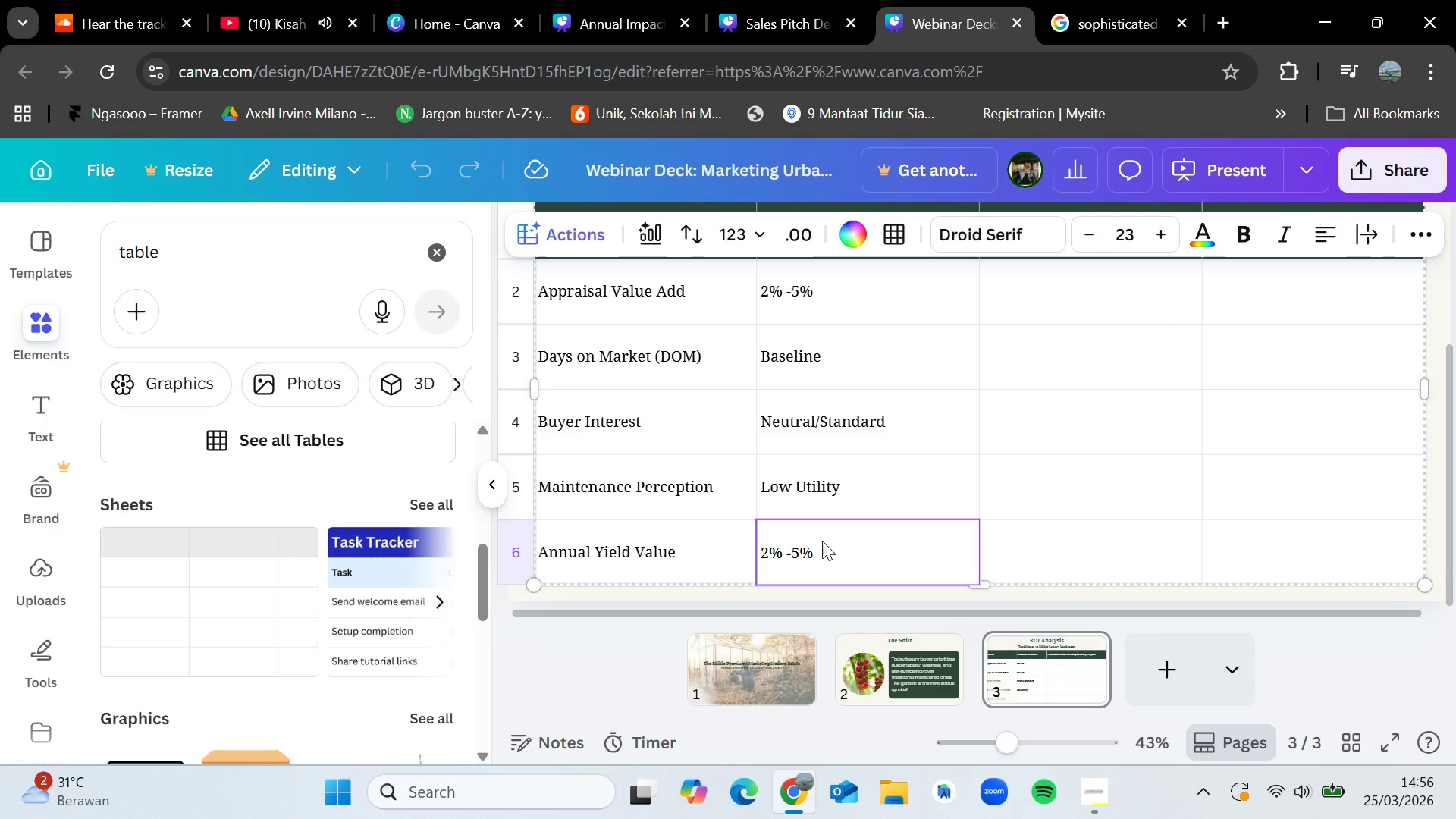 
key(Backspace)
 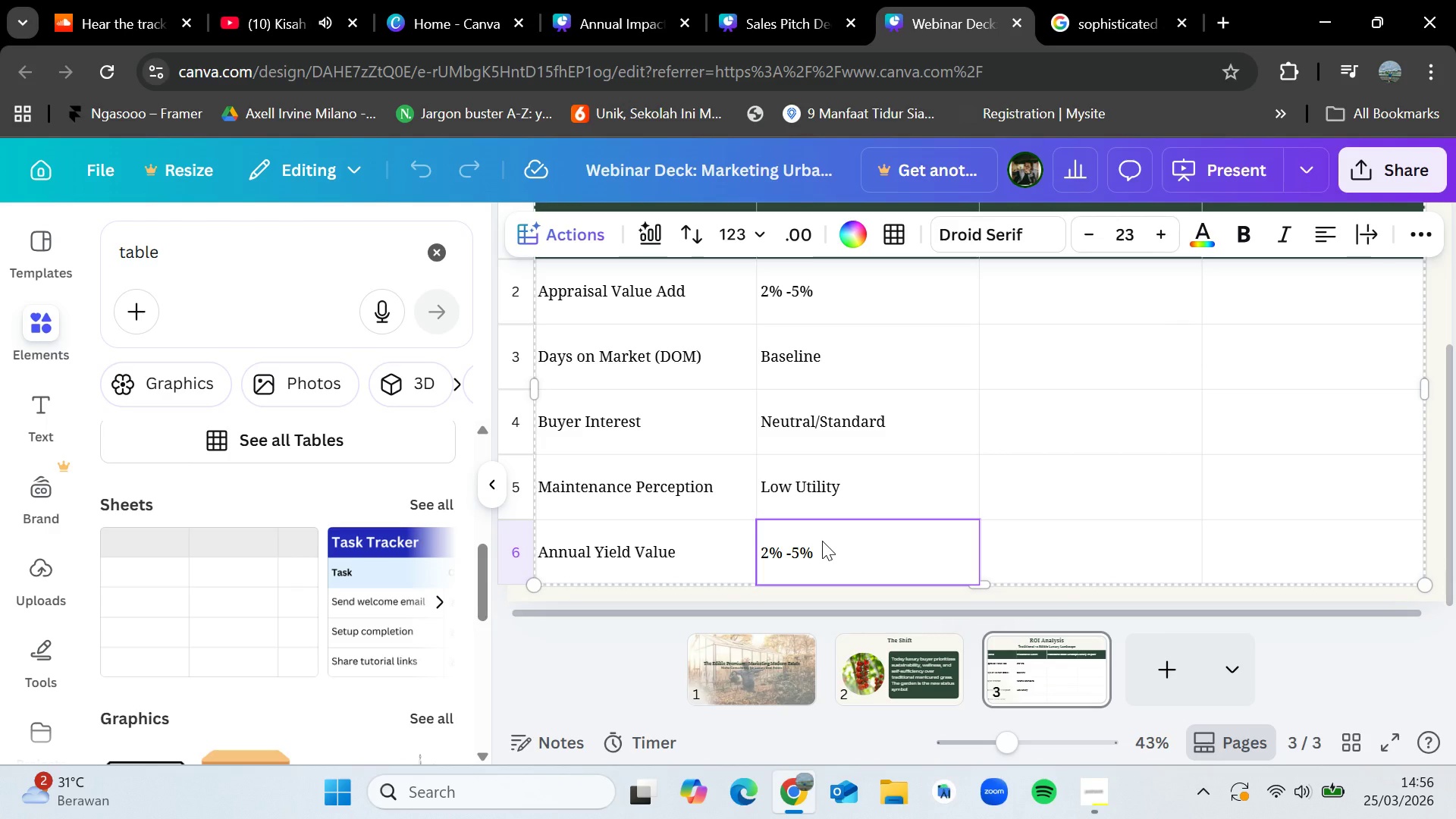 
key(Backspace)
 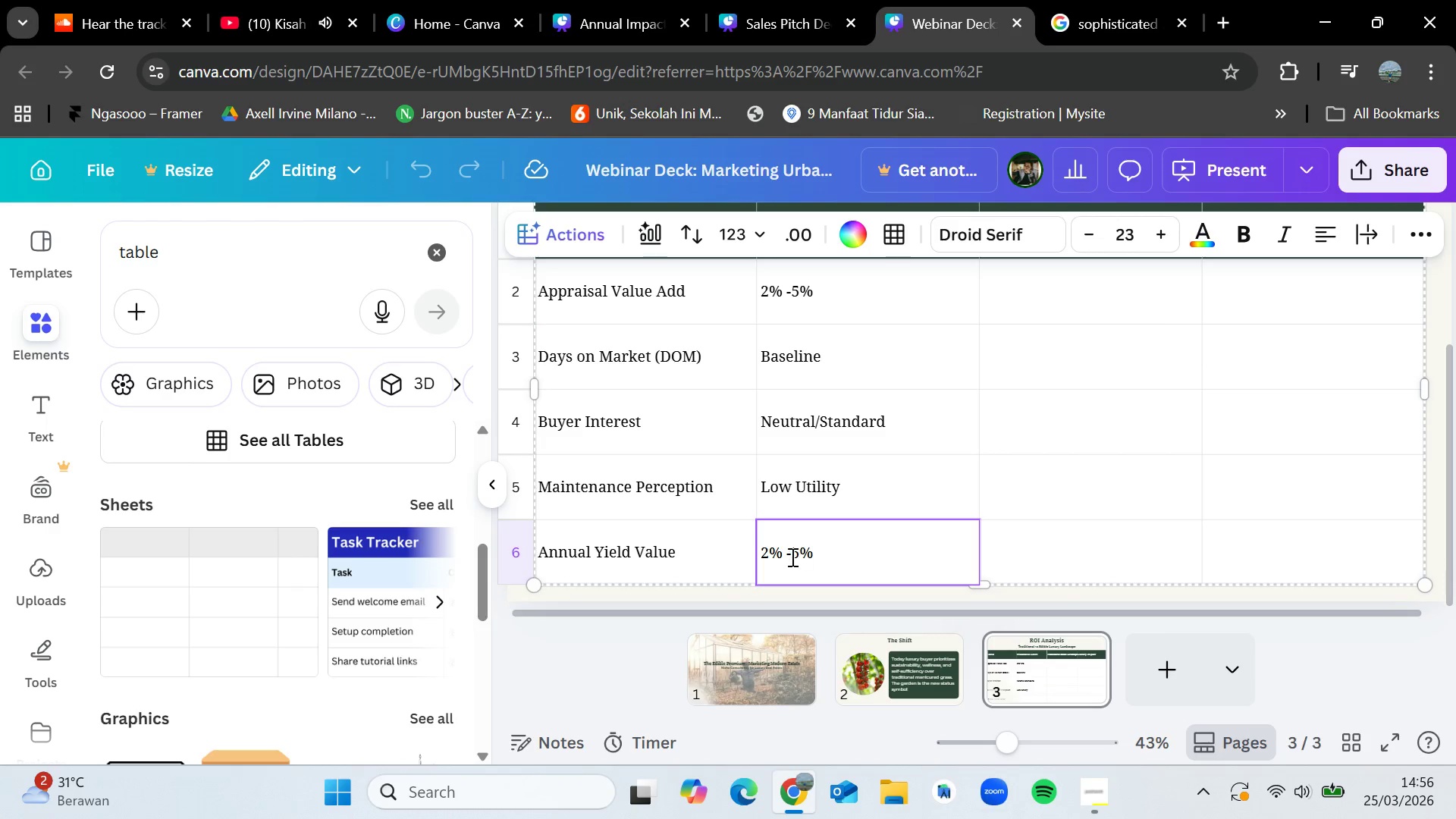 
double_click([791, 557])
 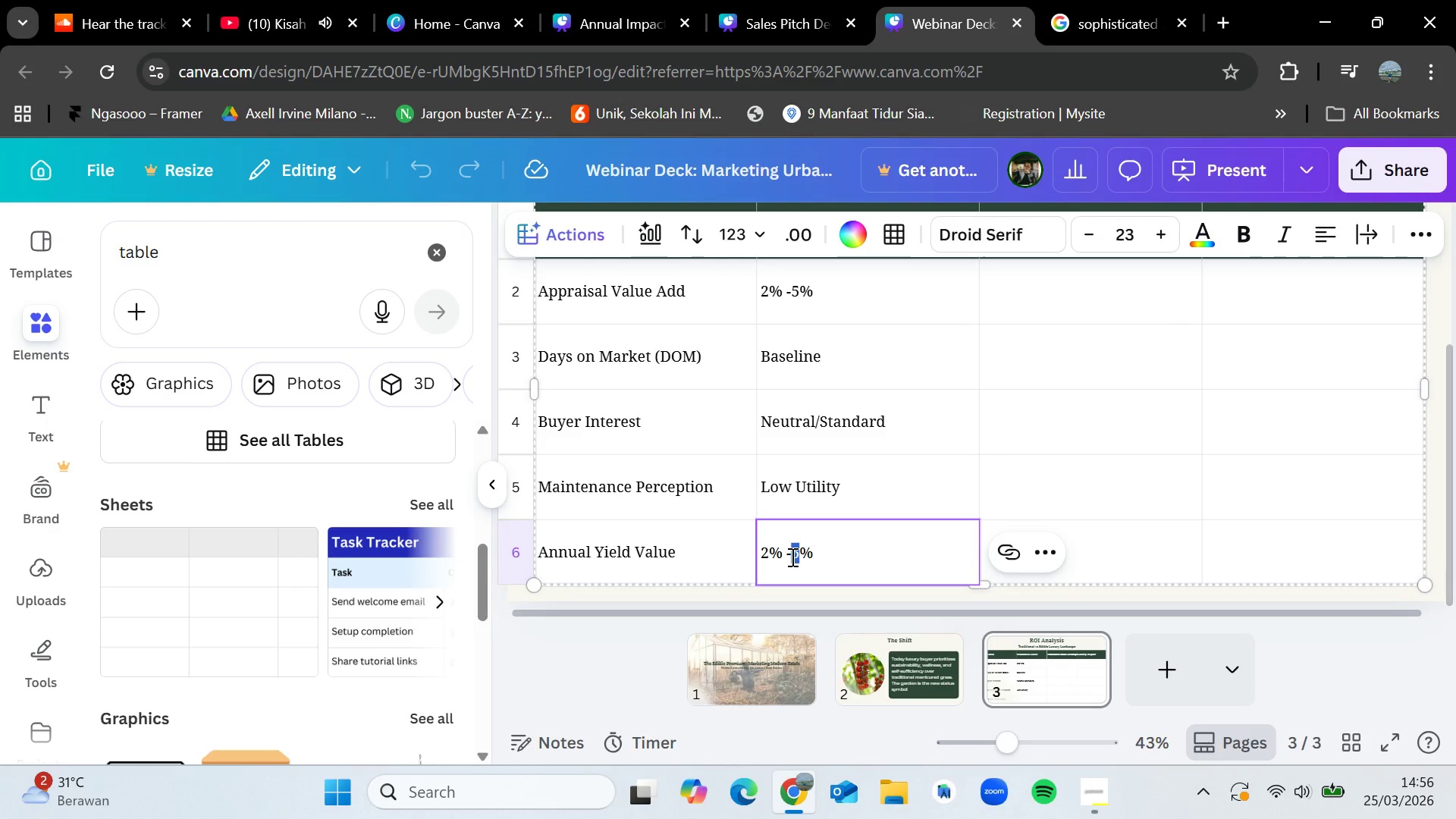 
double_click([791, 557])
 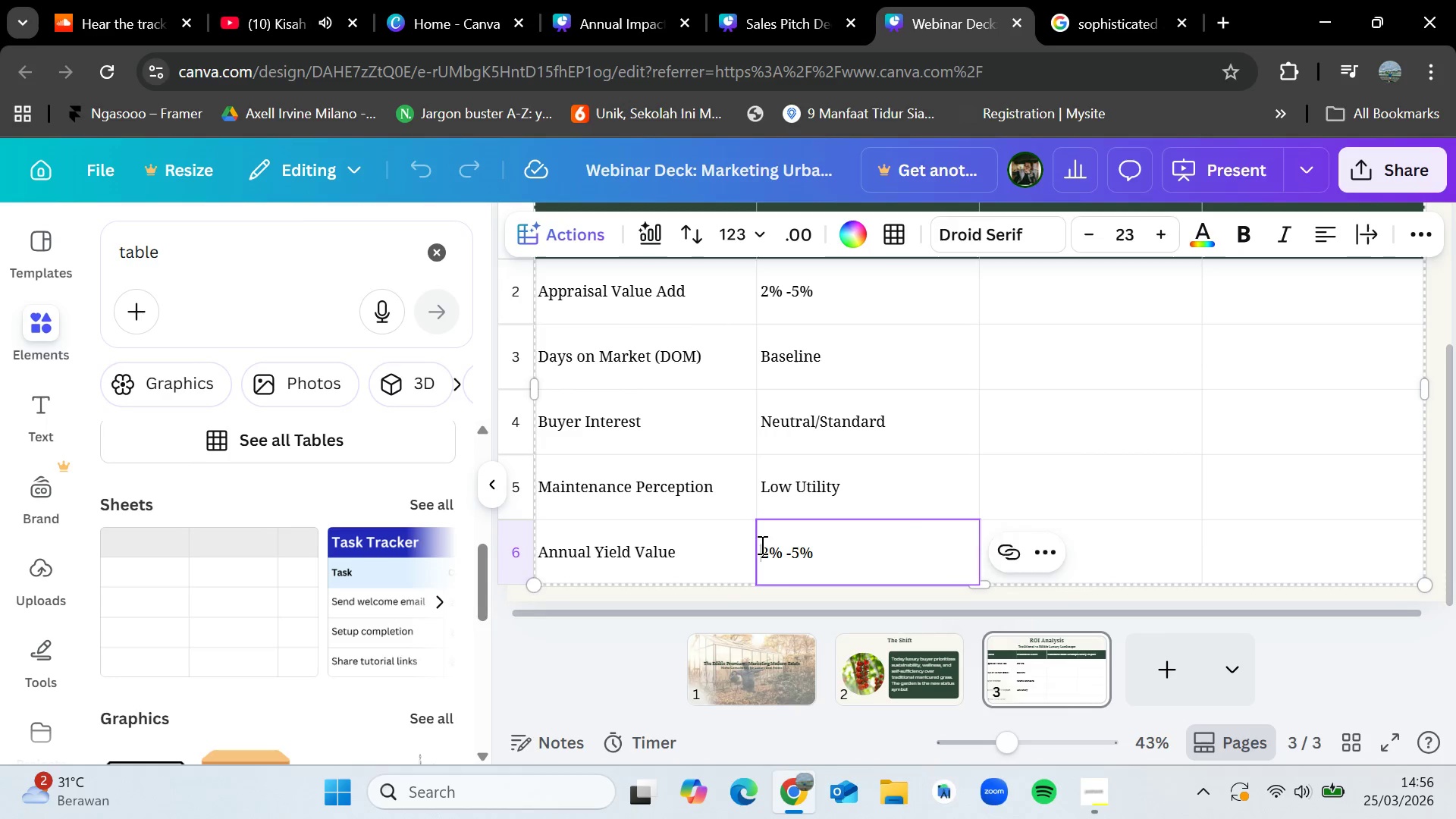 
double_click([770, 549])
 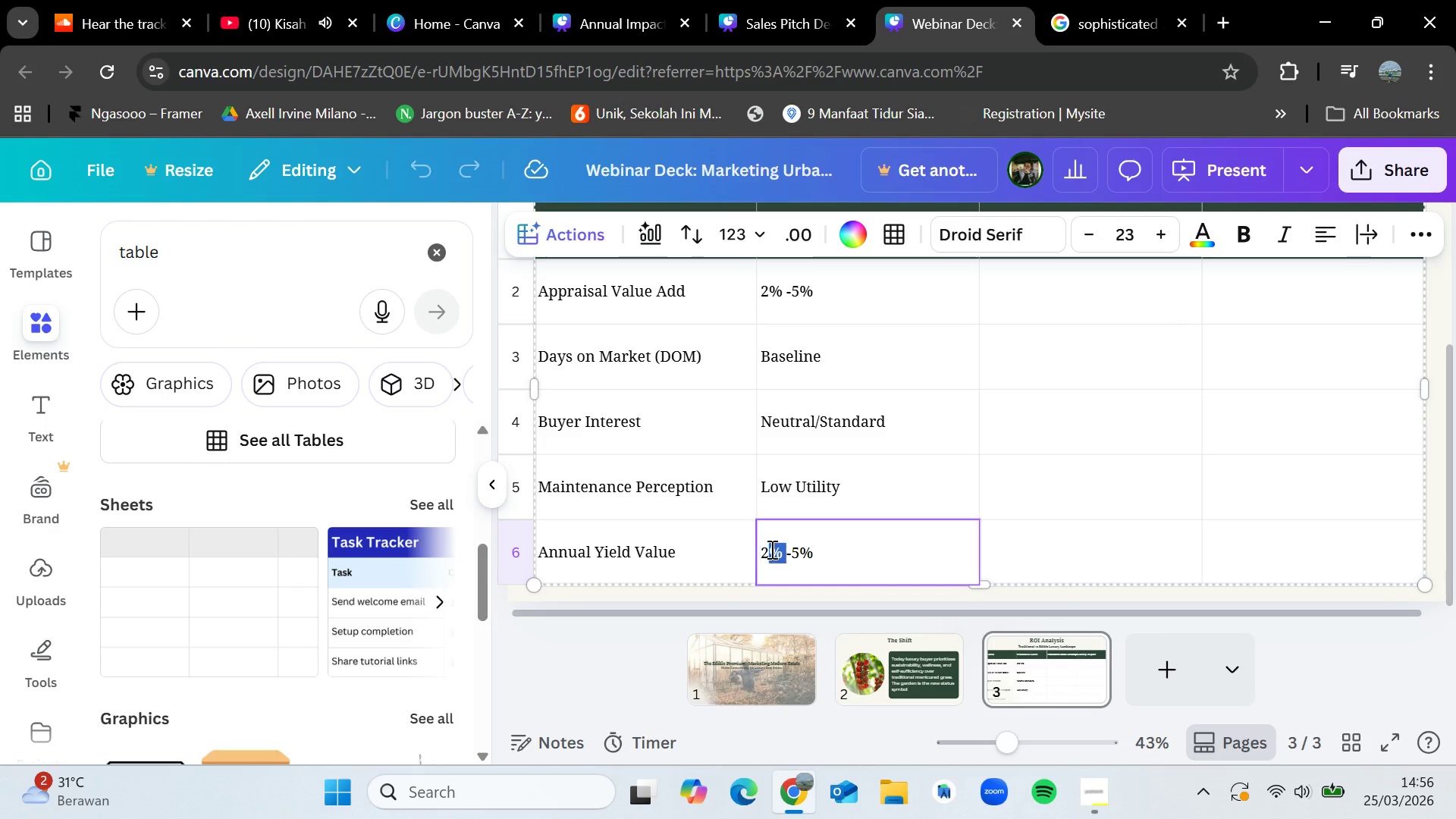 
triple_click([770, 549])
 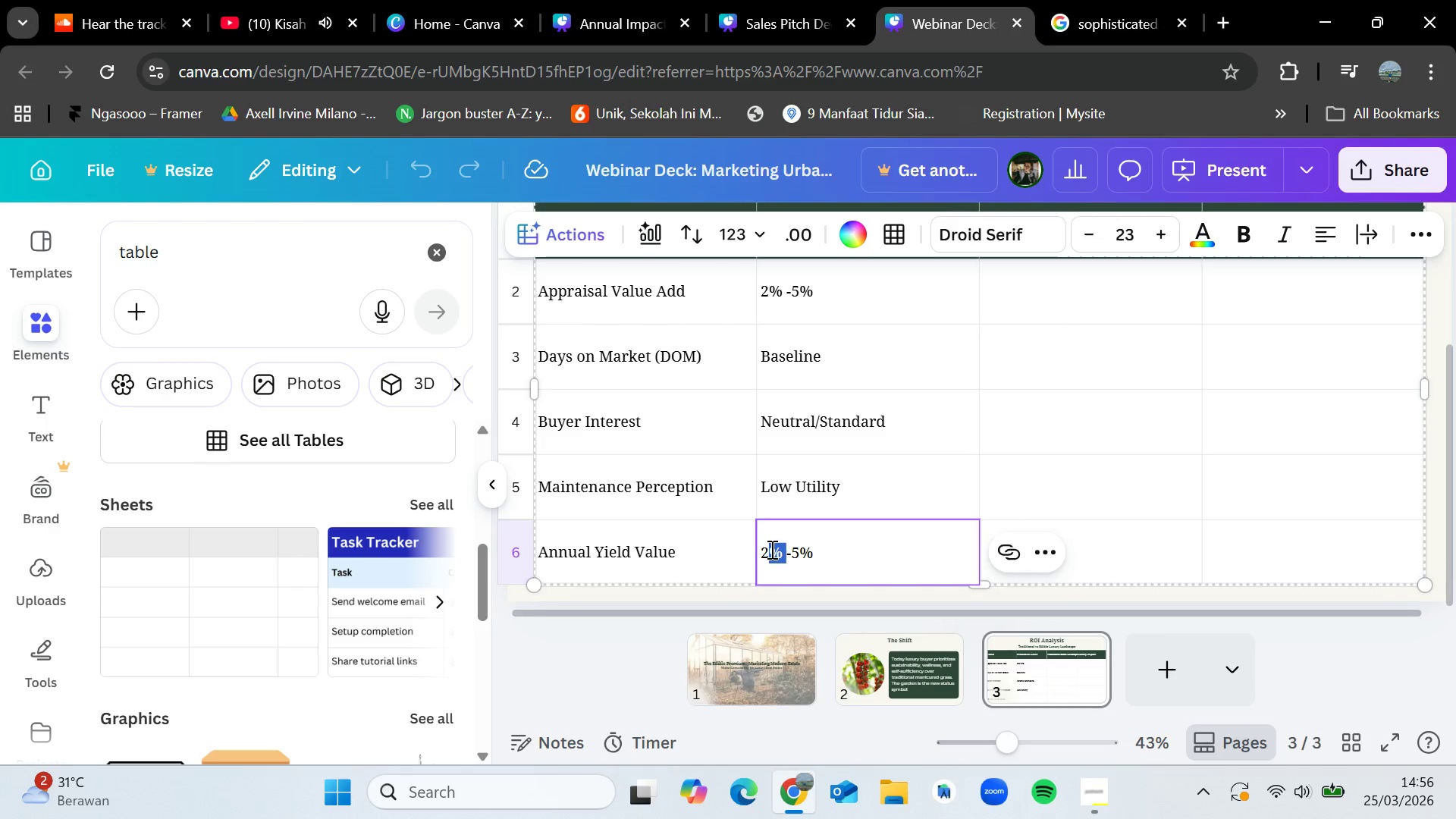 
triple_click([770, 549])
 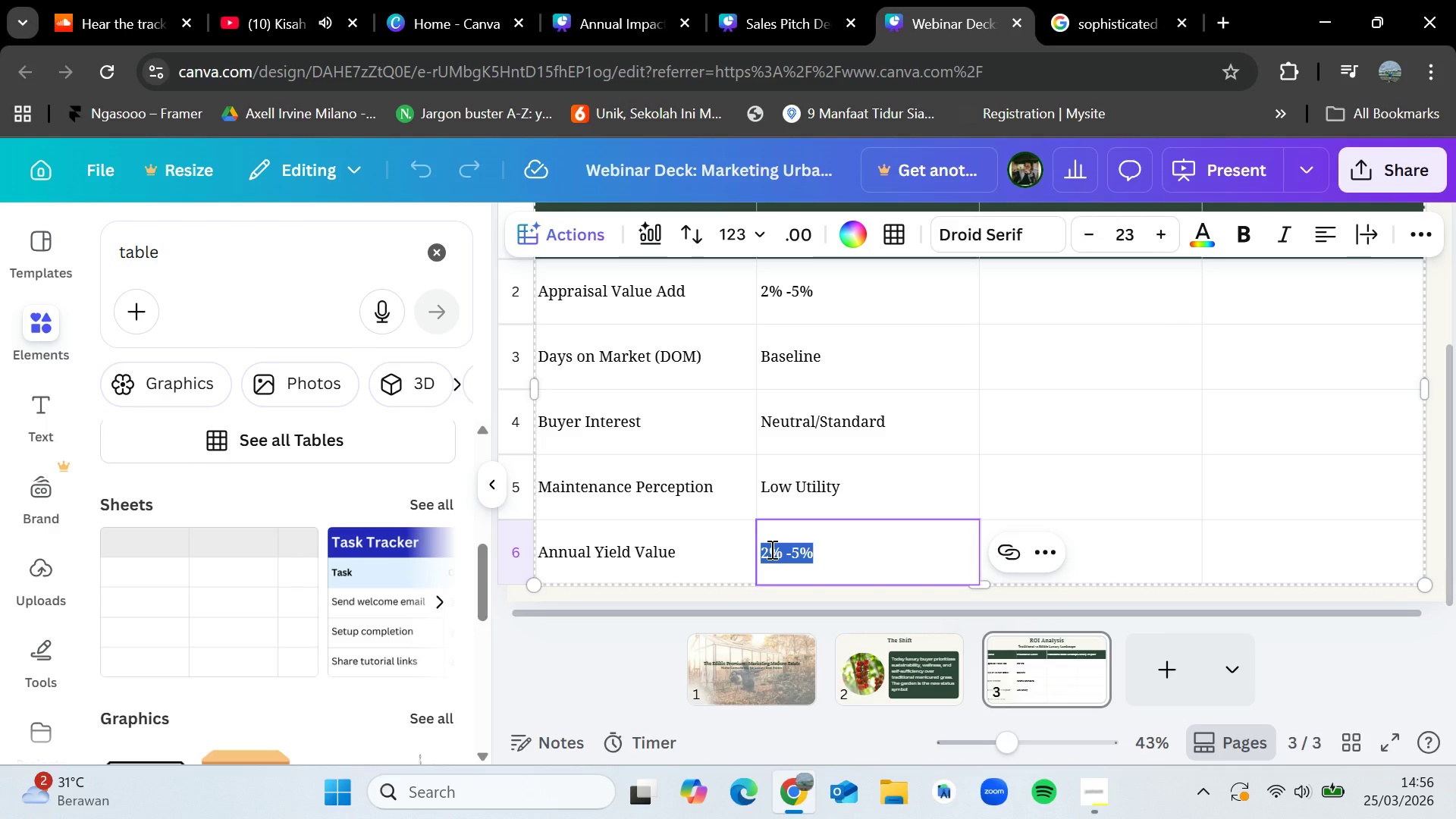 
key(Backspace)
type($0)
 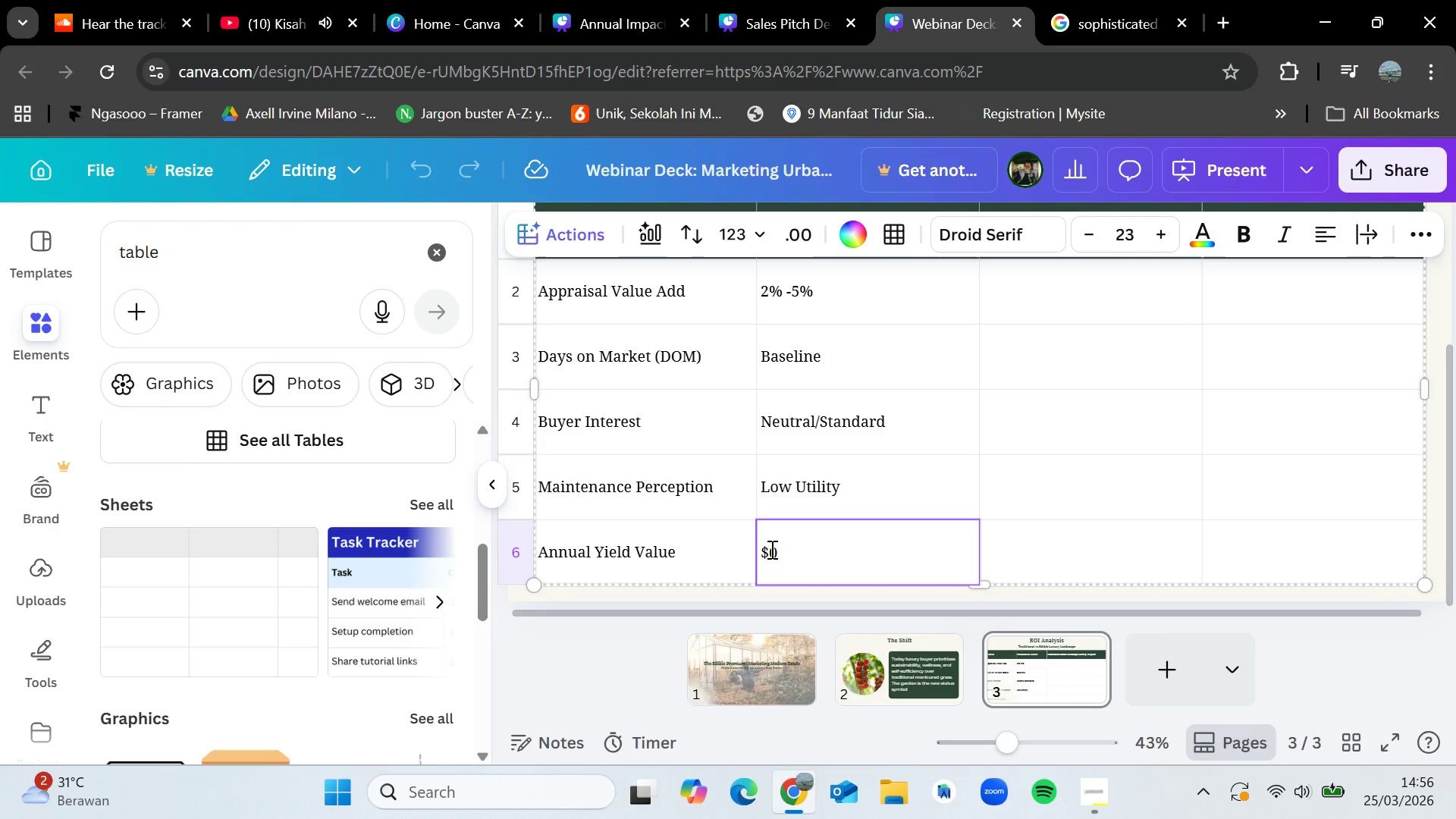 
left_click([1048, 424])
 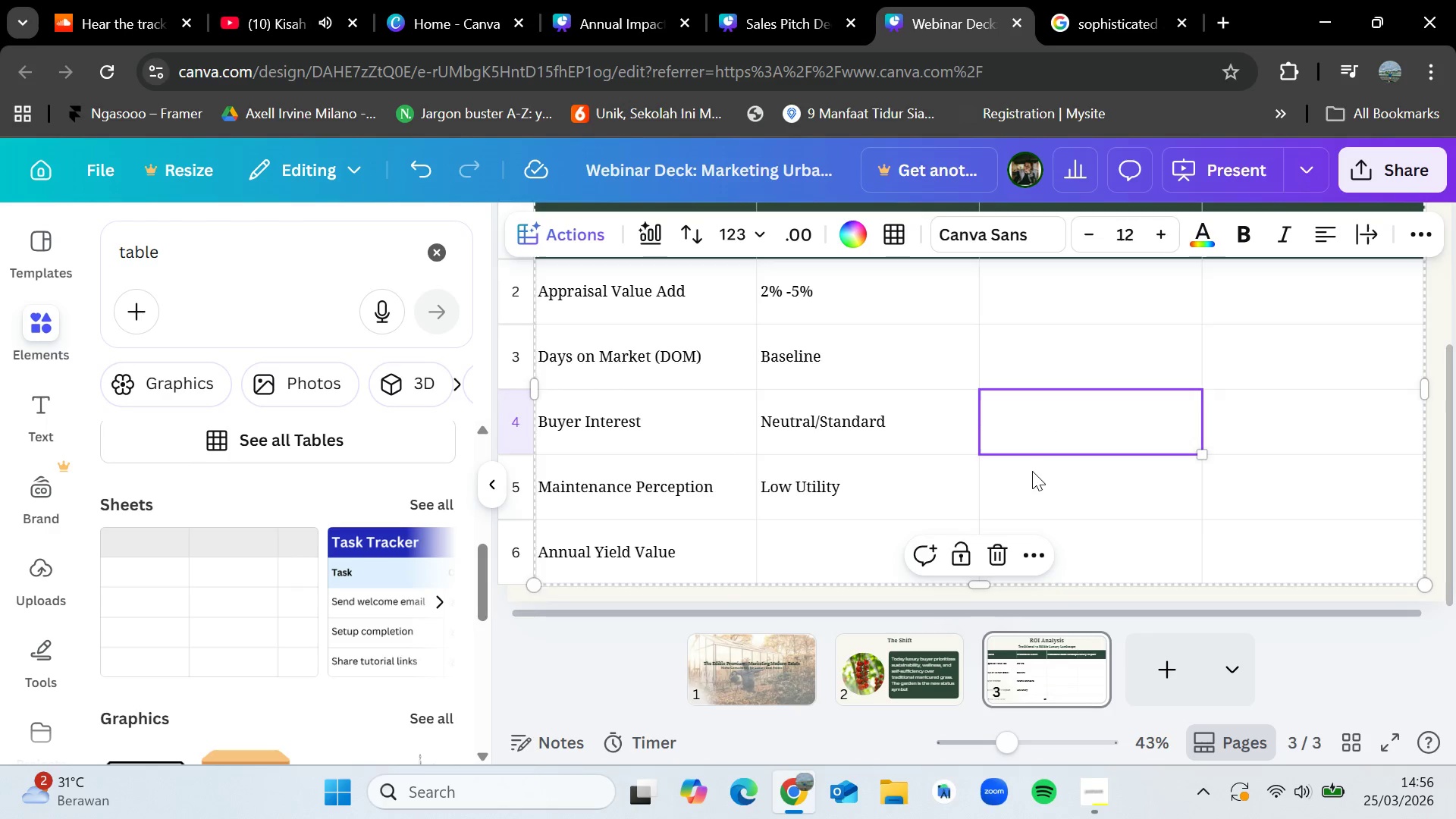 
scroll: coordinate [1032, 474], scroll_direction: down, amount: 1.0
 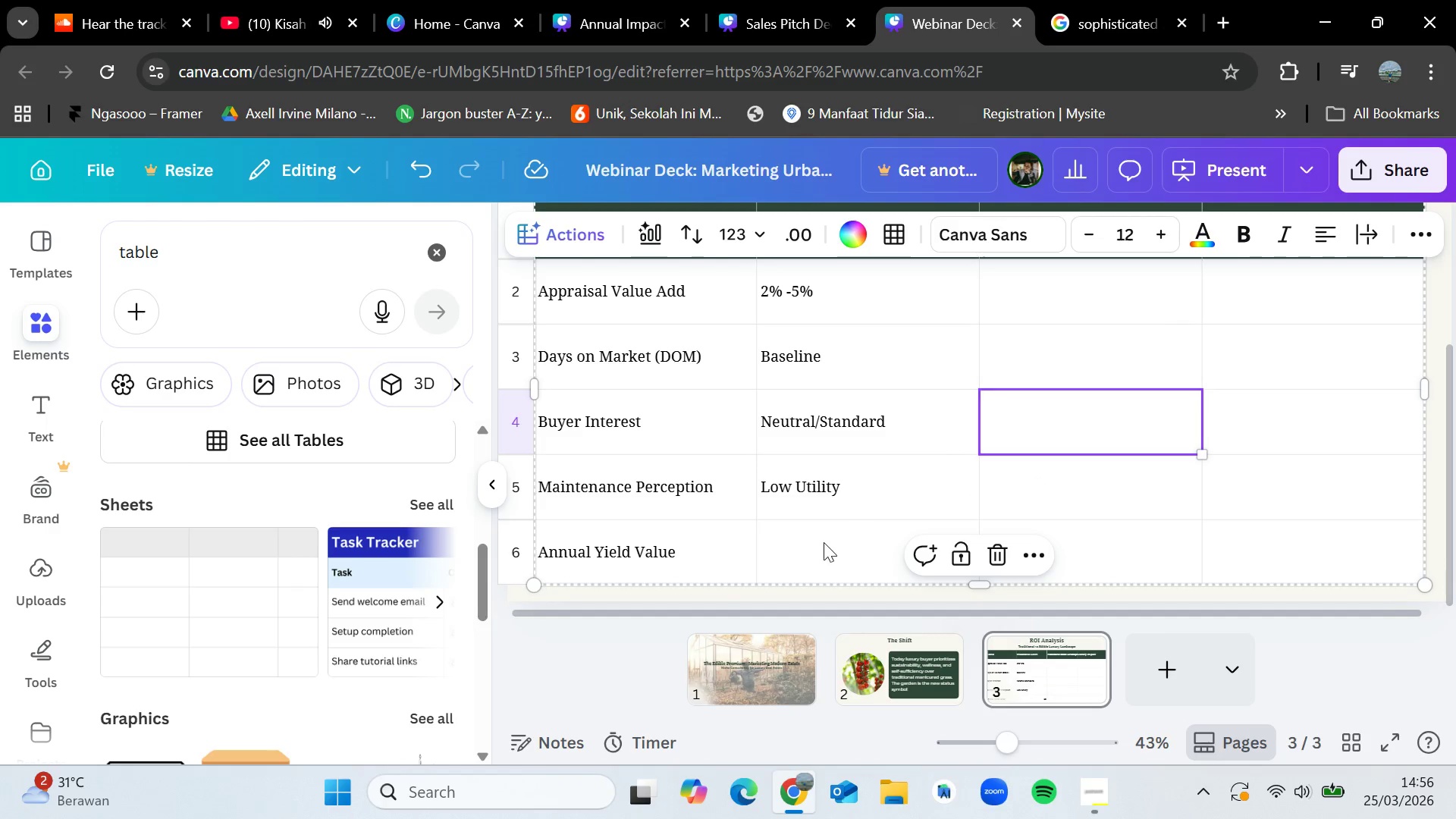 
left_click([817, 548])
 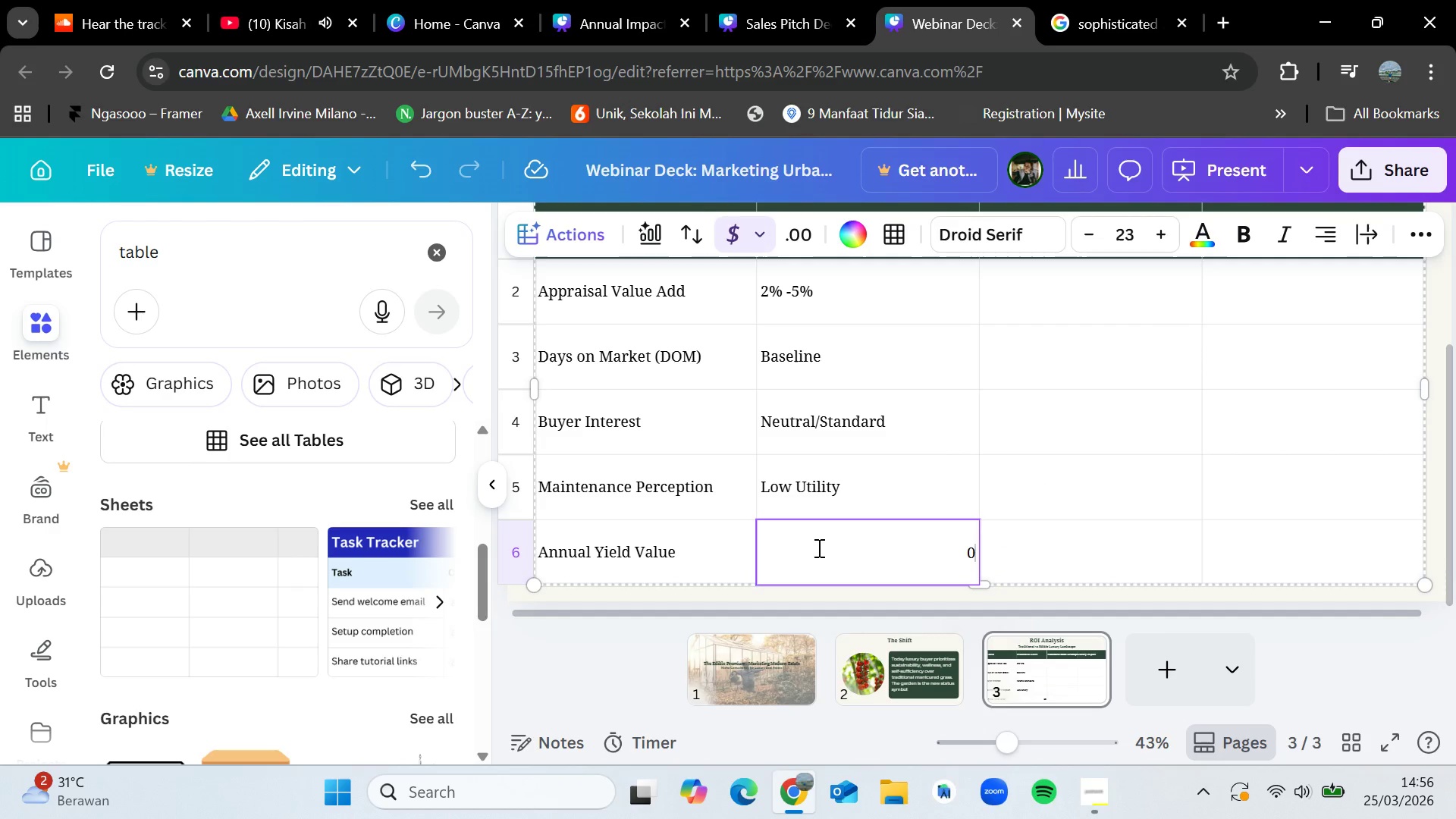 
double_click([817, 548])
 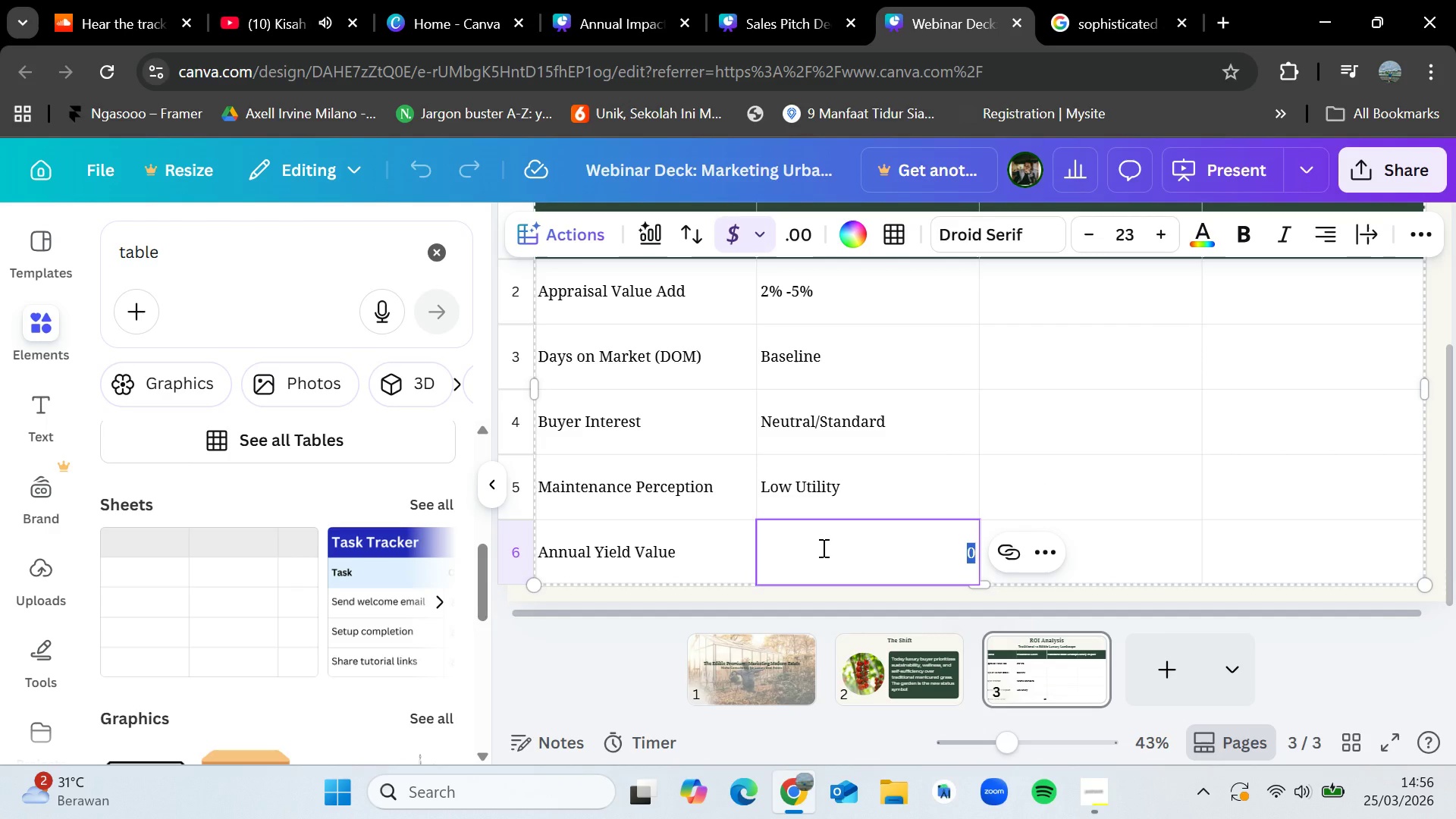 
key(4)
 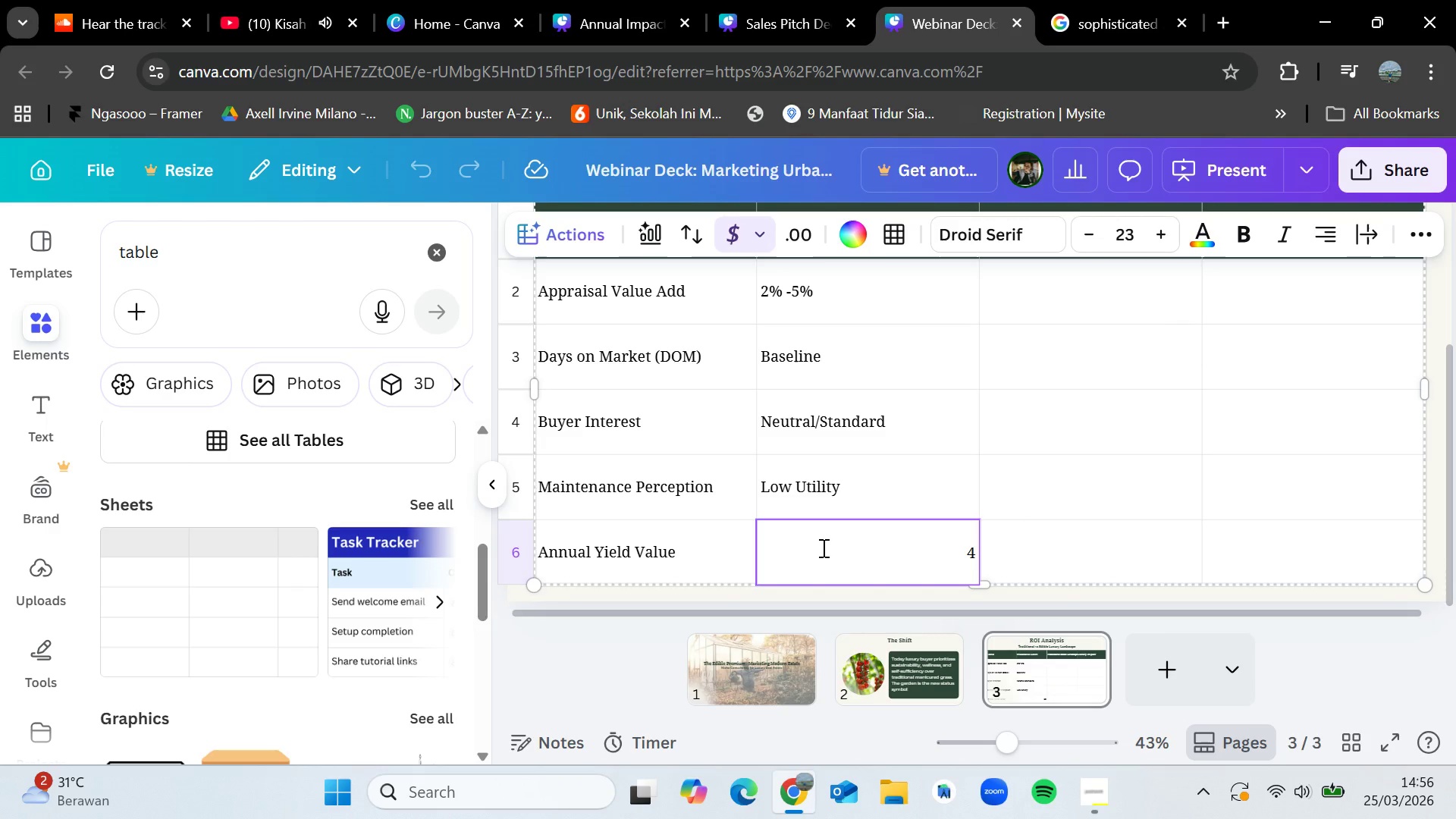 
key(Backspace)
 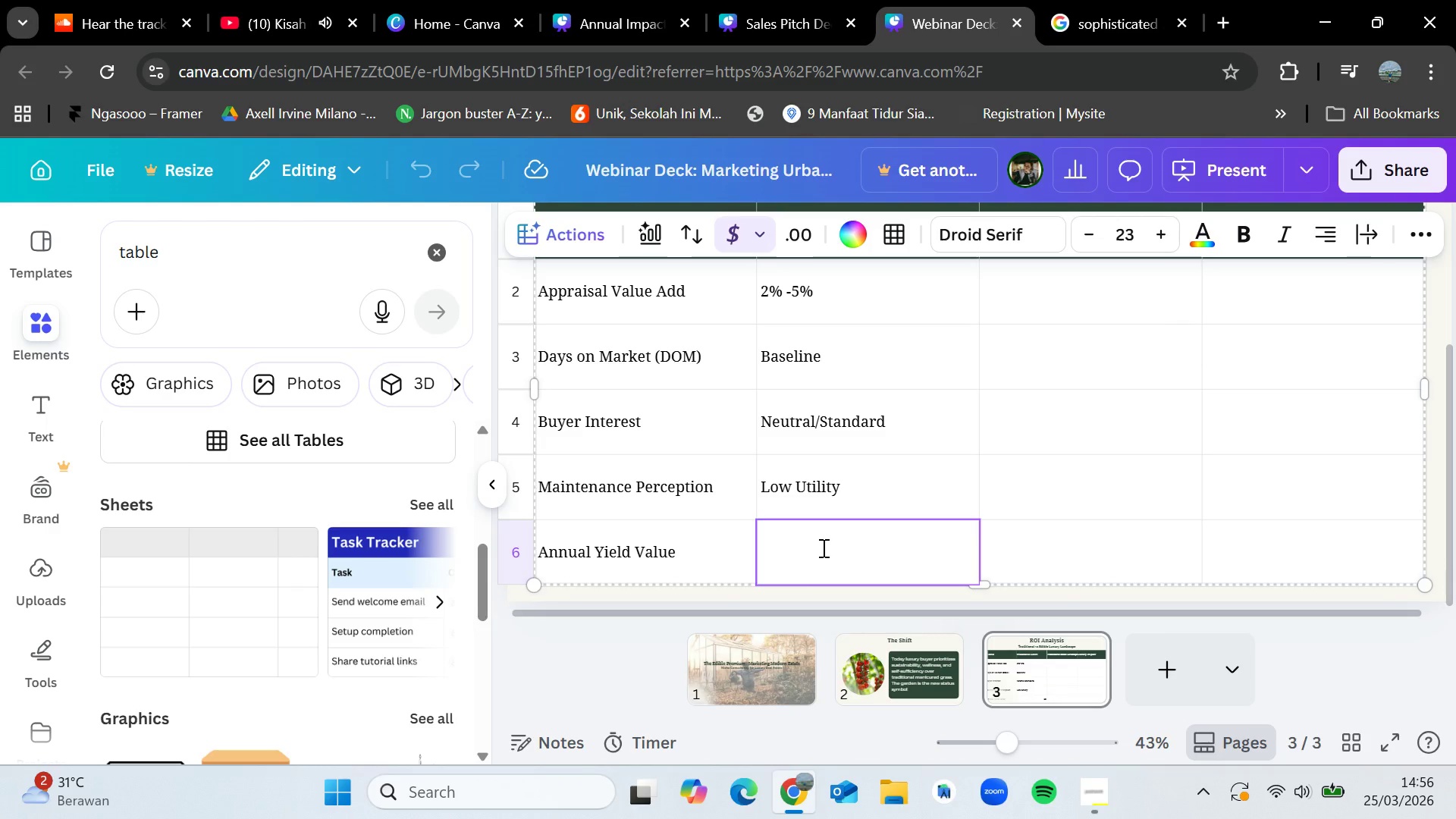 
key(CapsLock)
 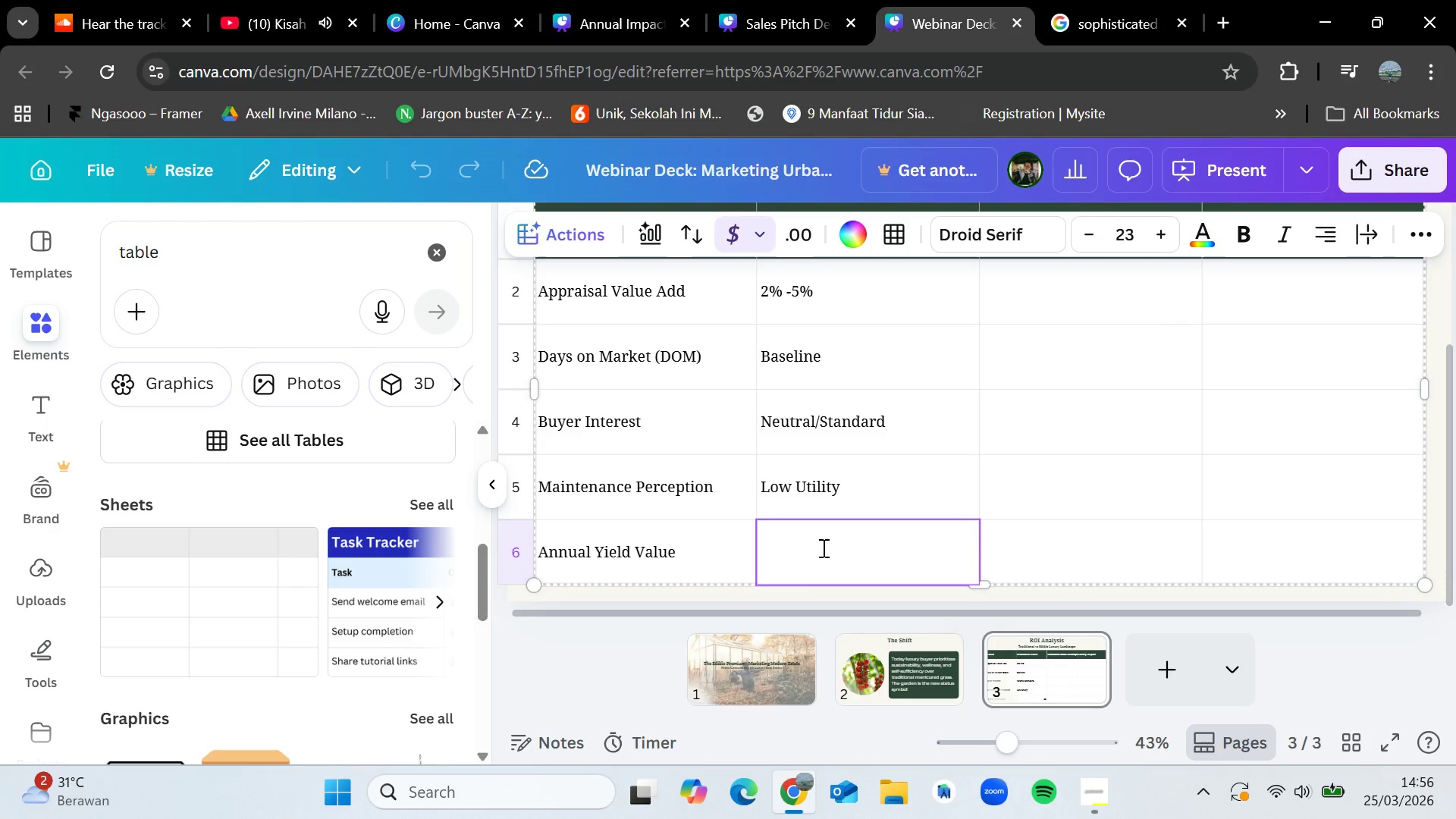 
key(CapsLock)
 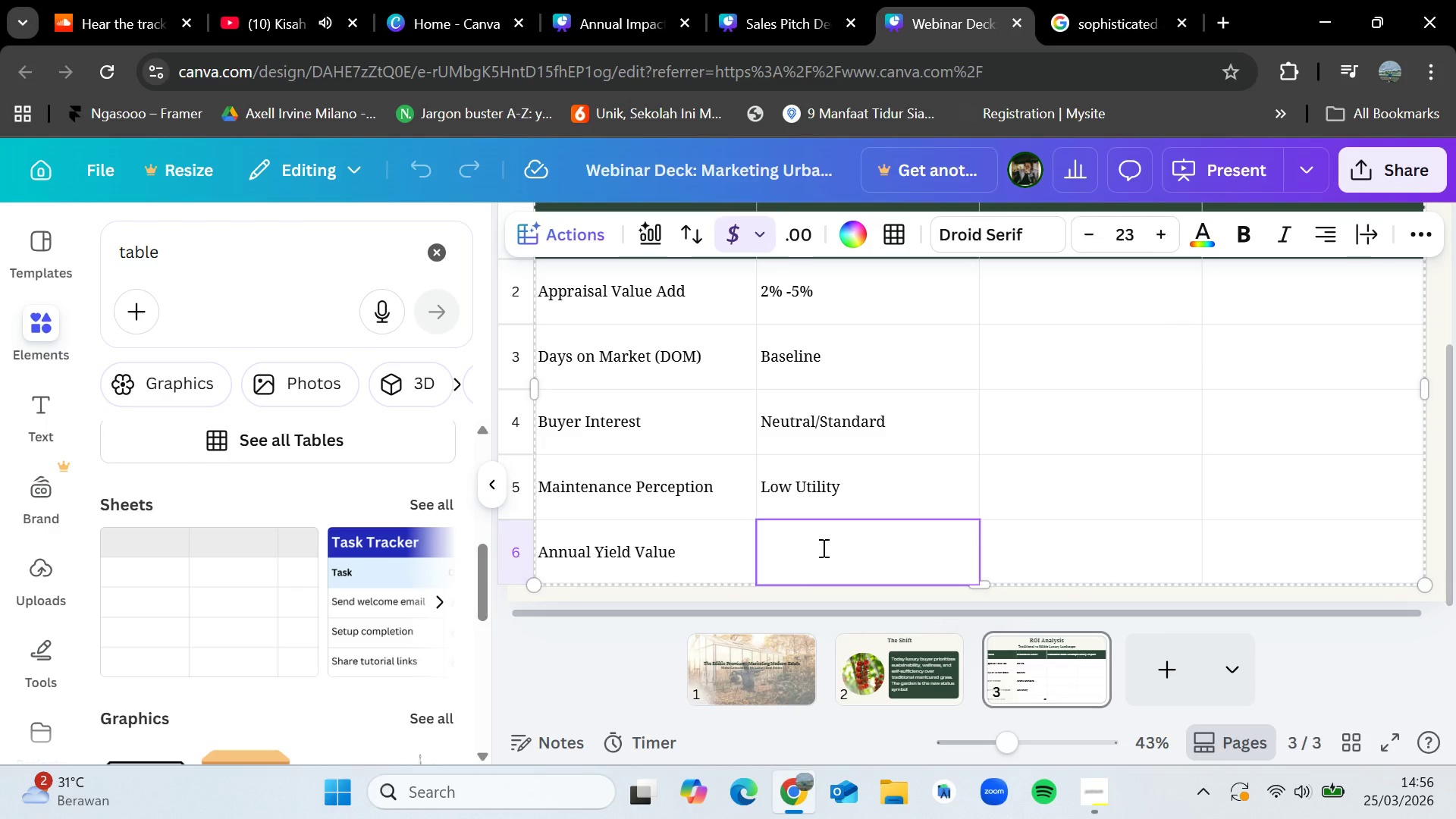 
key(Shift+4)
 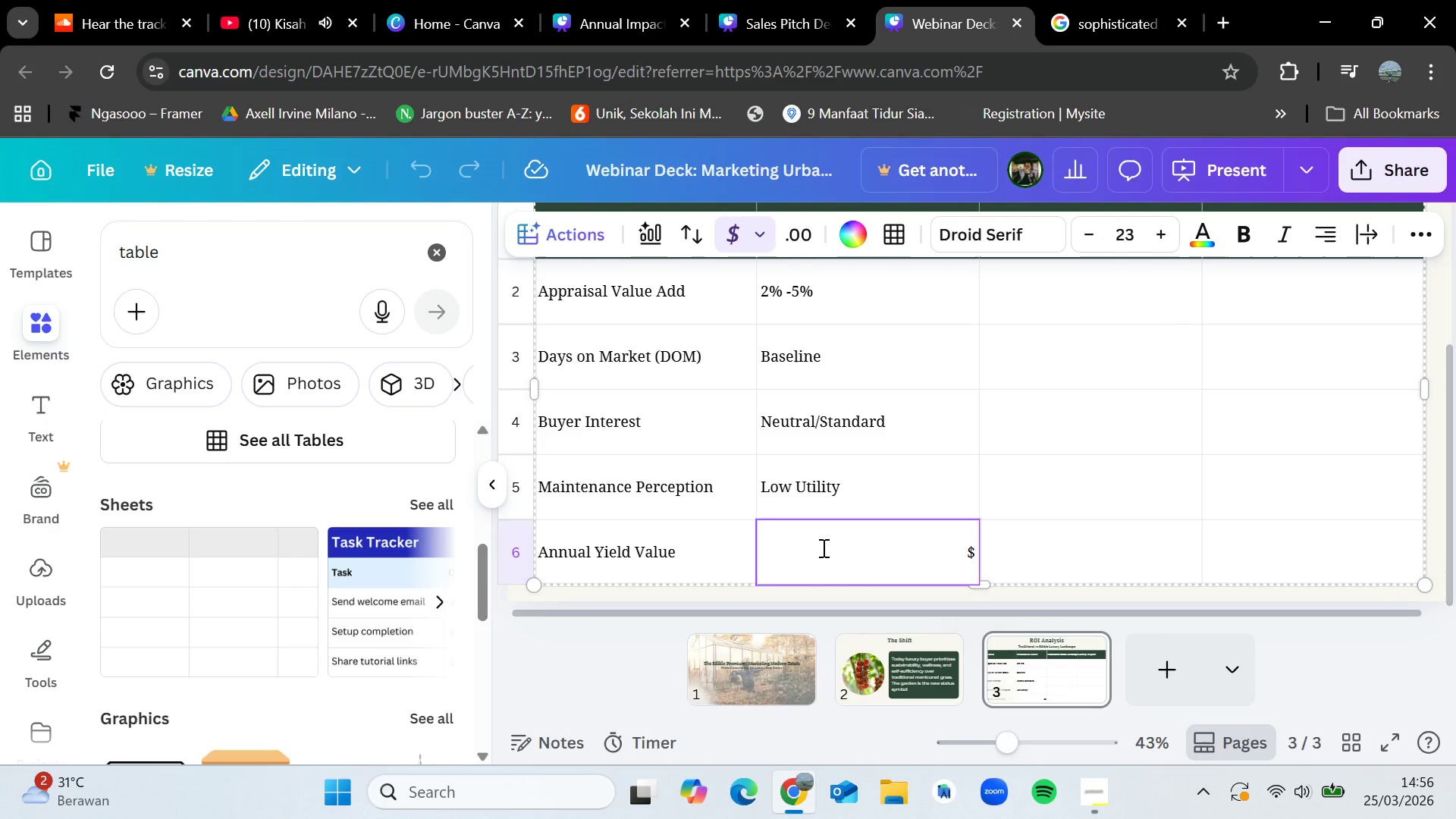 
key(Space)
 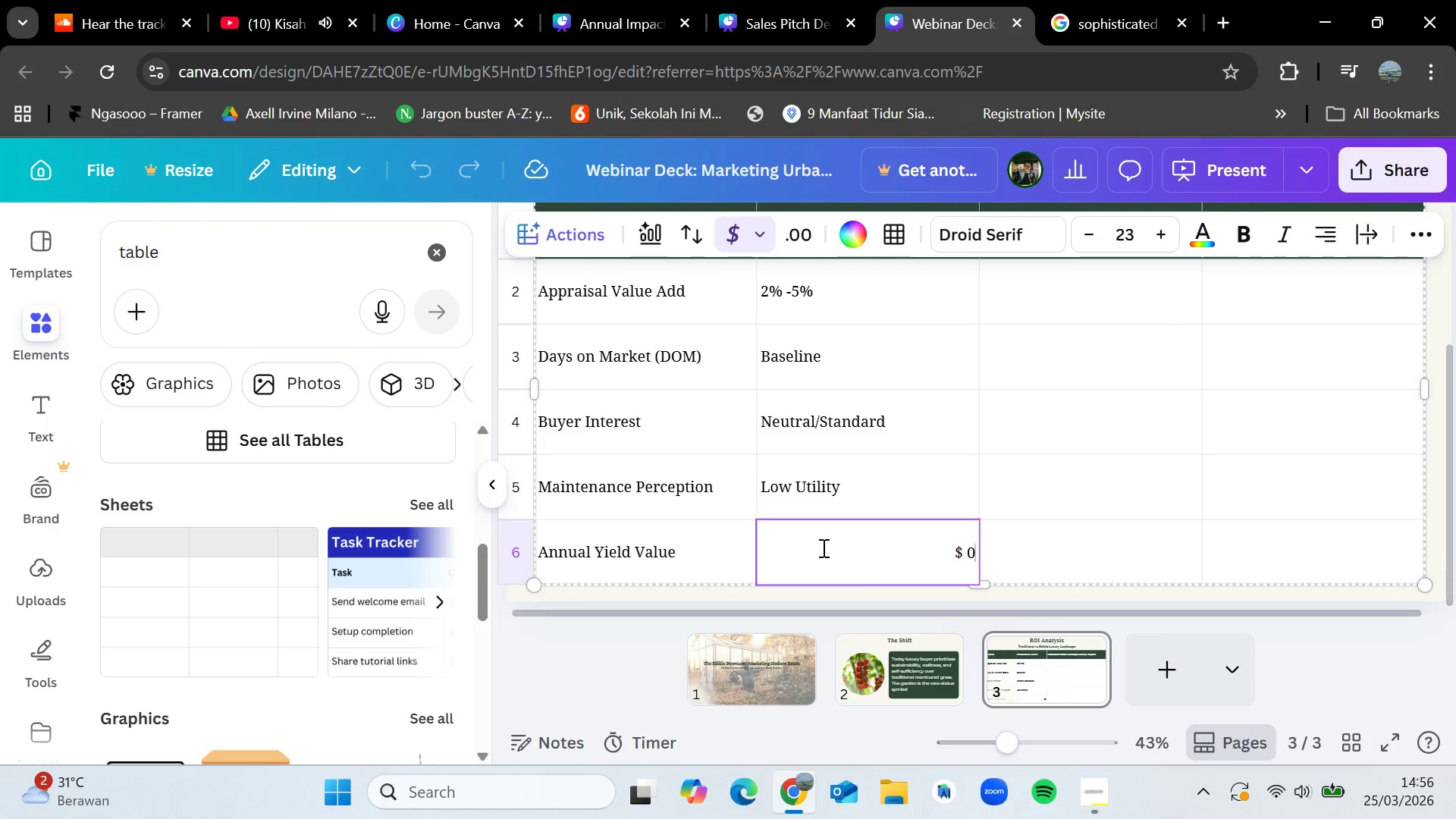 
key(0)
 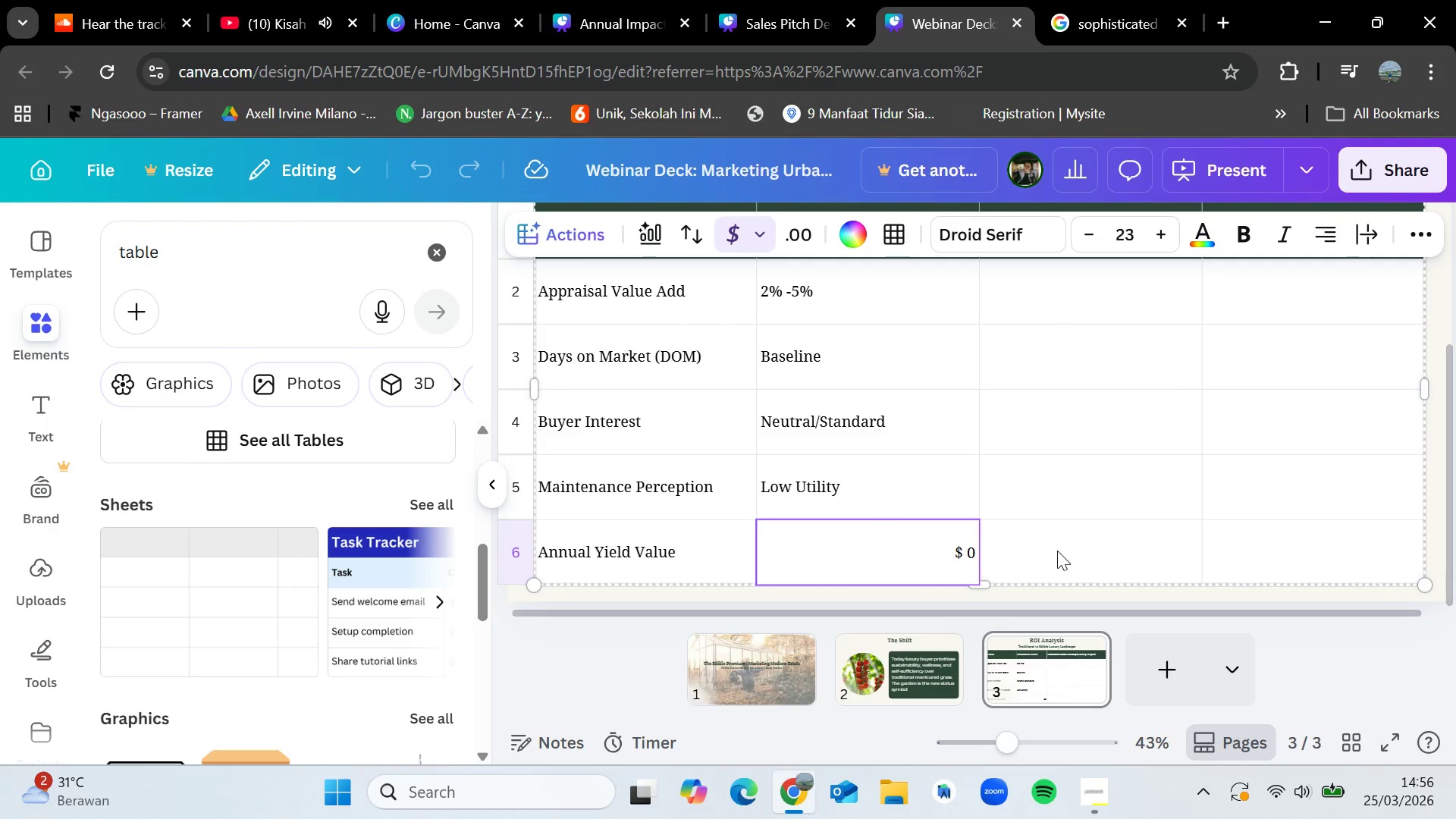 
left_click([1116, 553])
 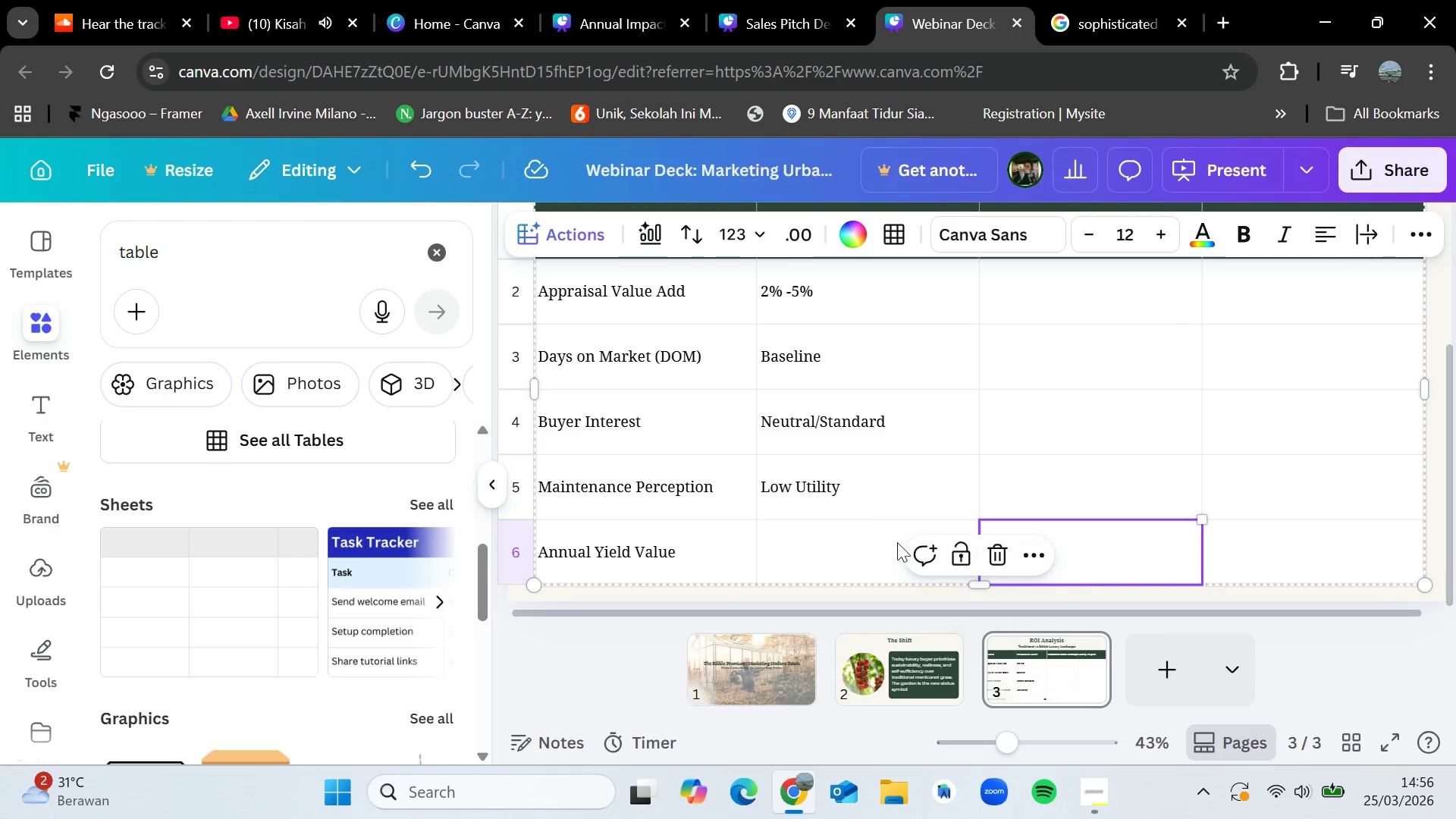 
left_click([872, 542])
 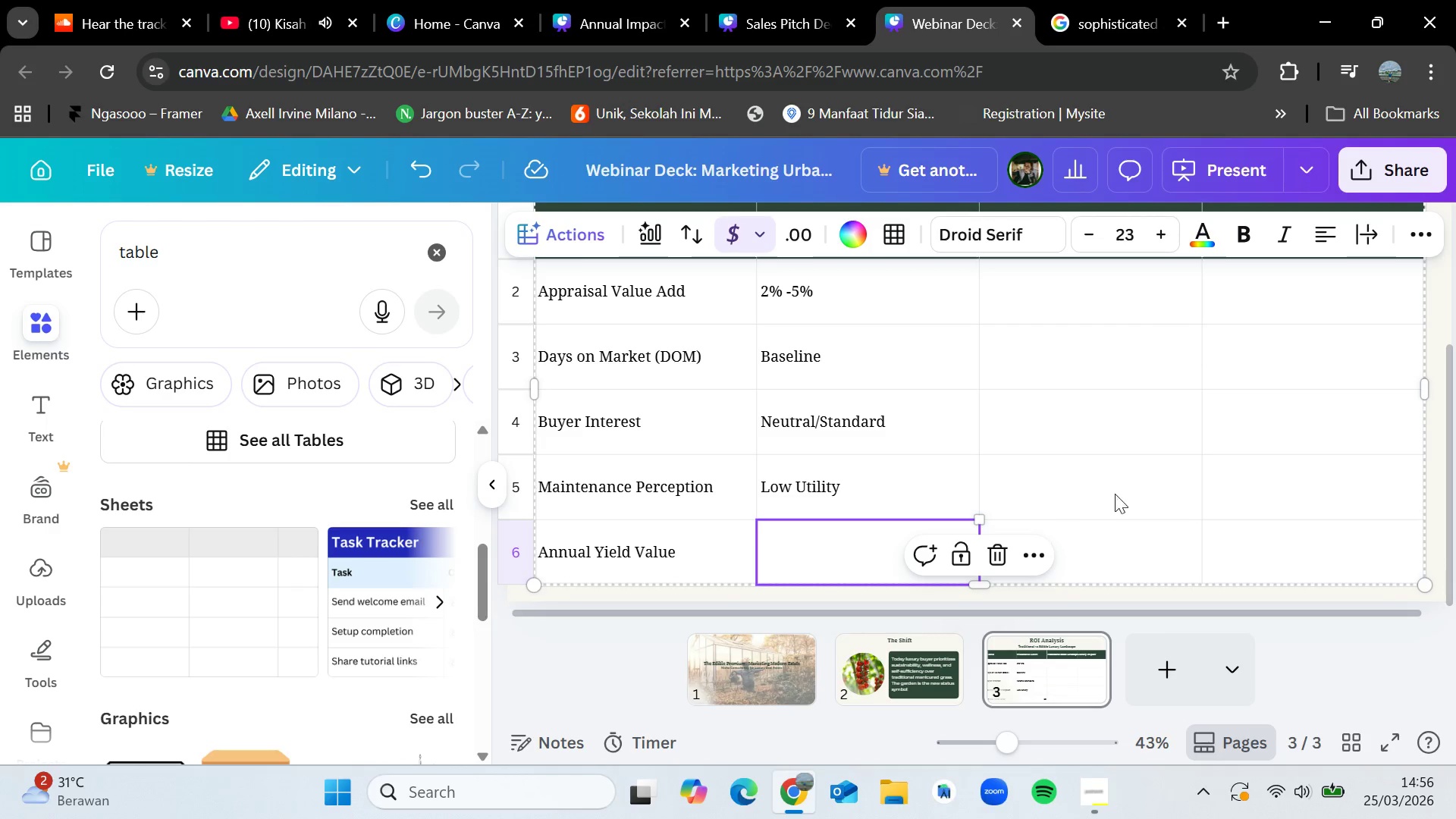 
left_click([1141, 488])
 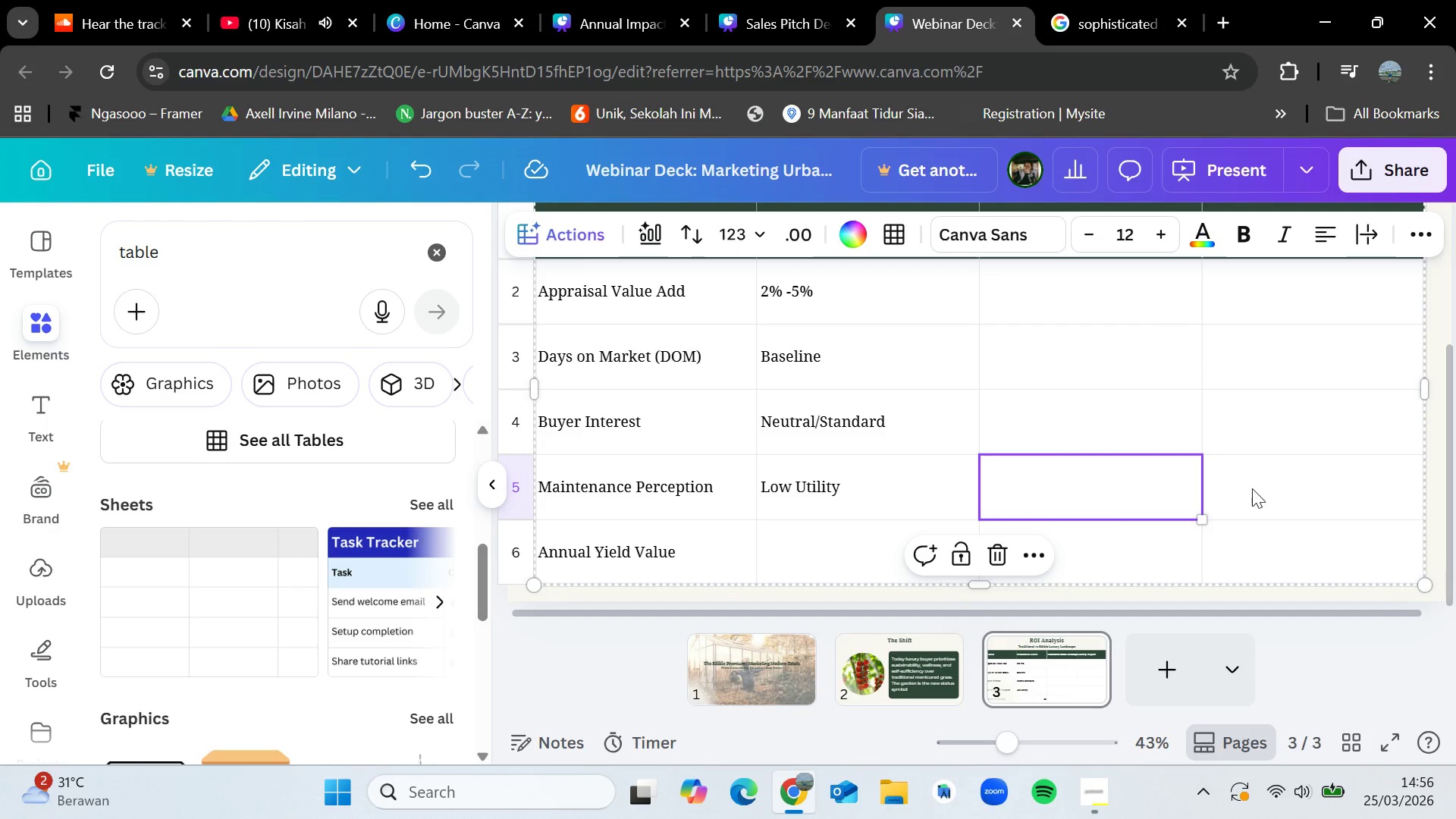 
left_click([1256, 488])
 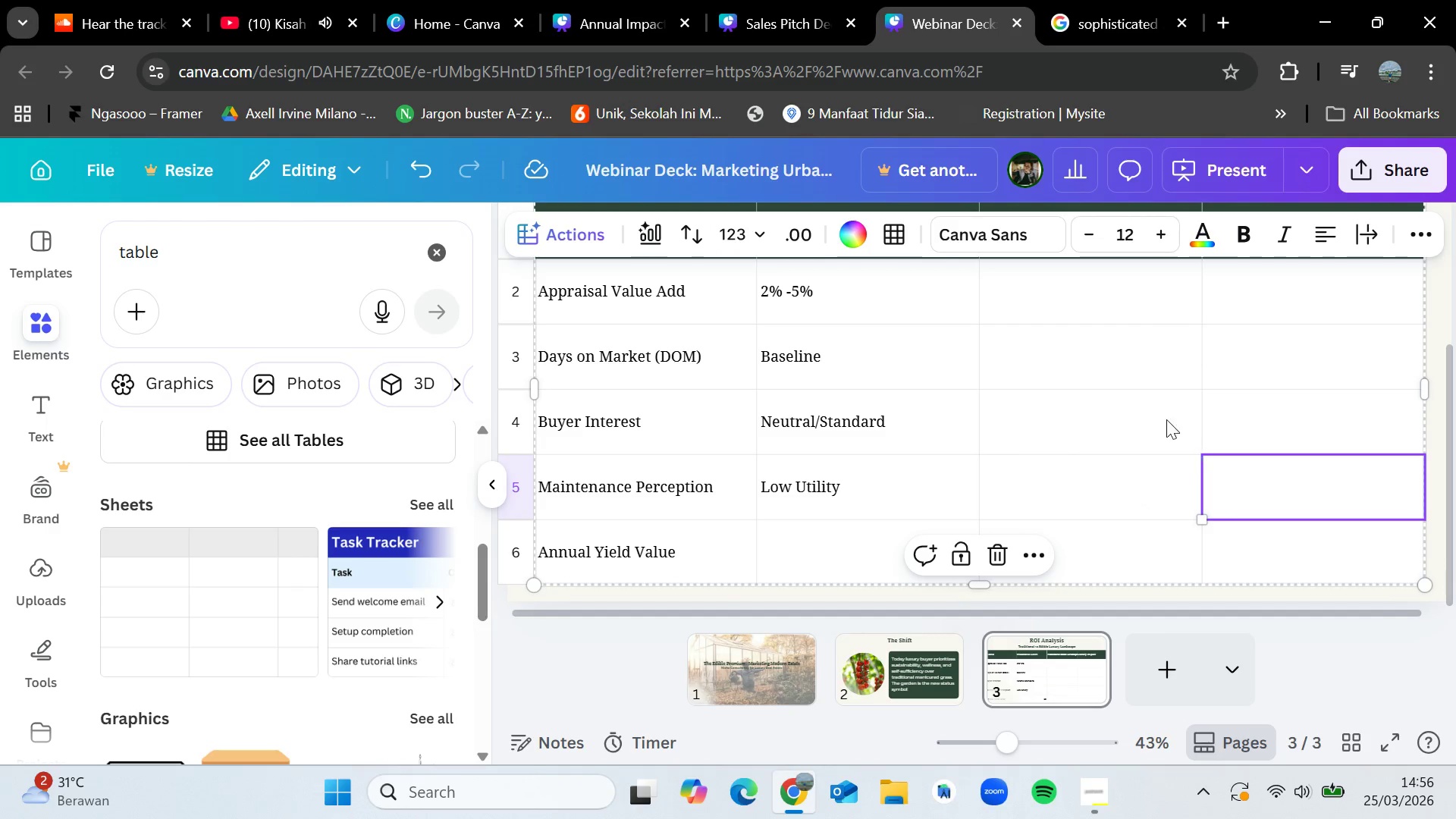 
left_click([1129, 297])
 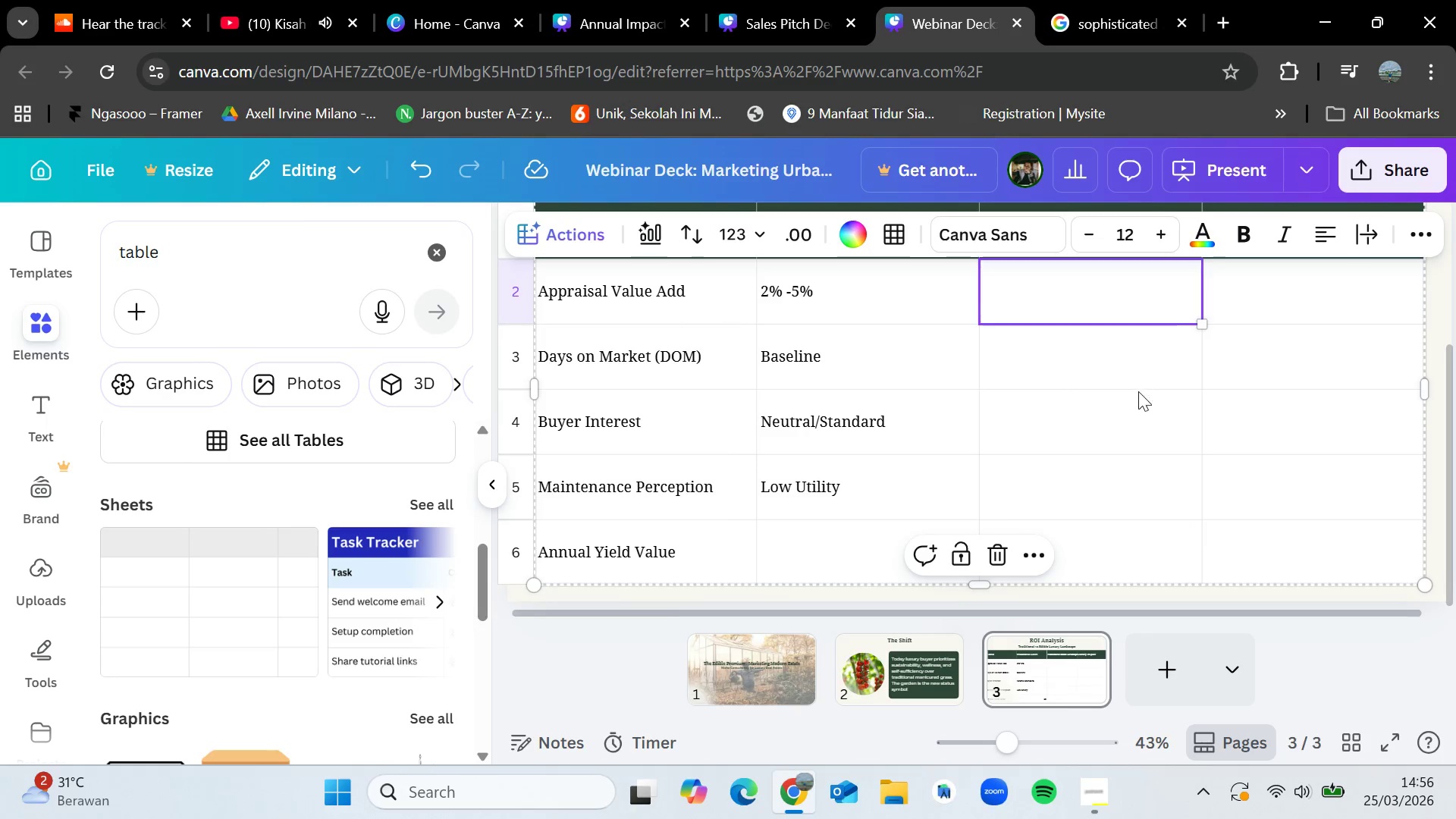 
scroll: coordinate [1138, 391], scroll_direction: none, amount: 0.0
 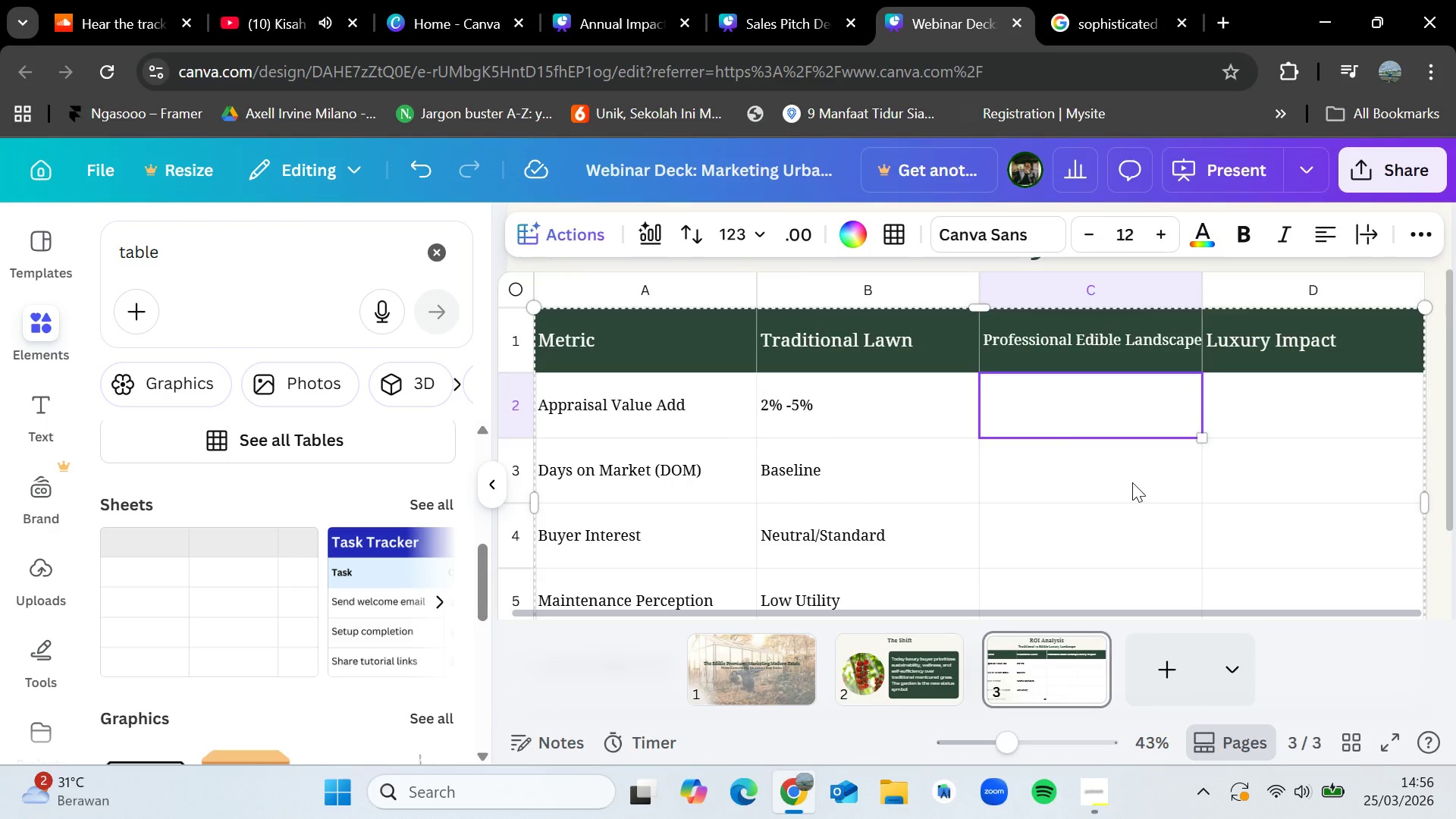 
scroll: coordinate [1132, 482], scroll_direction: down, amount: 1.0
 